 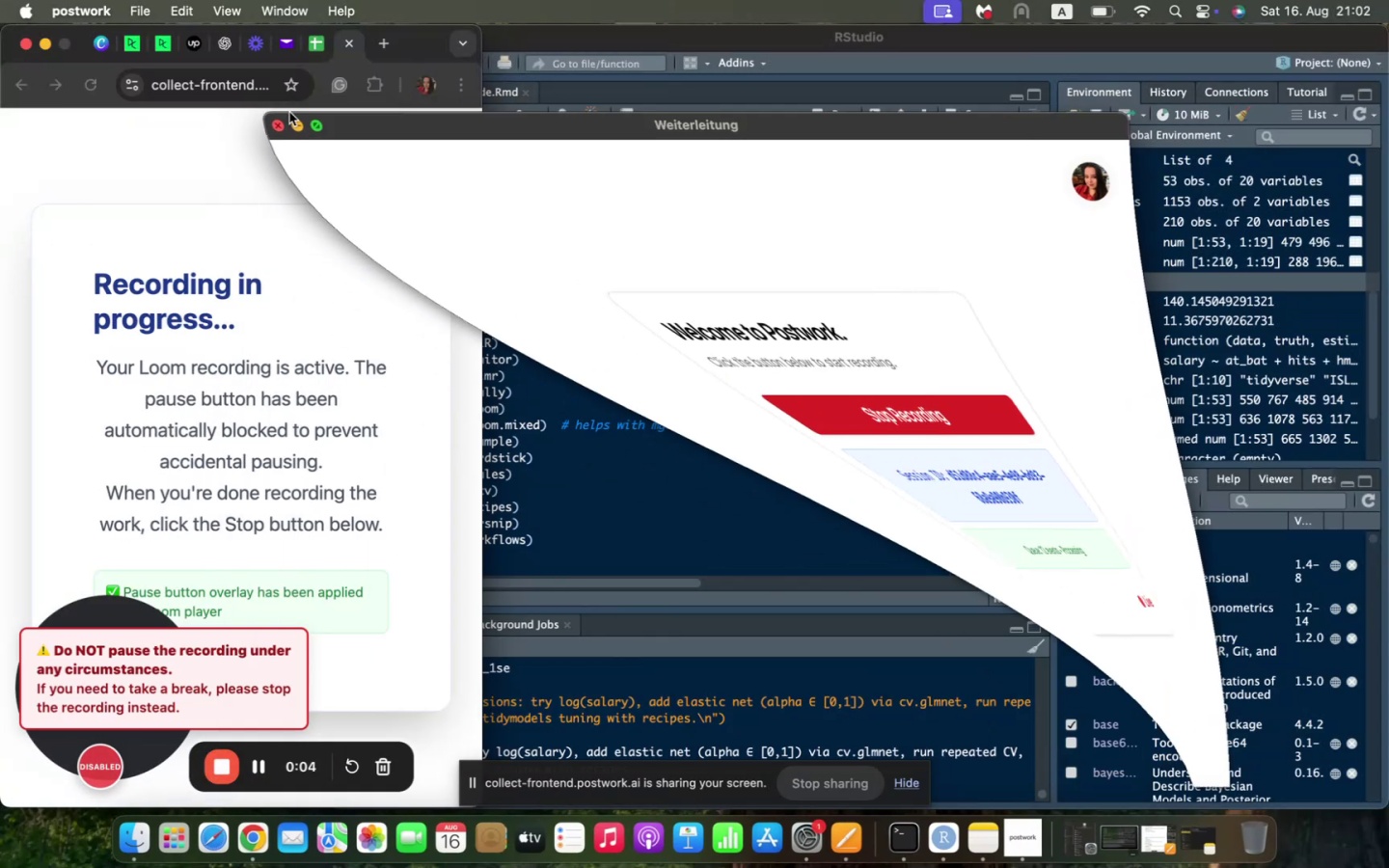 
left_click([718, 333])
 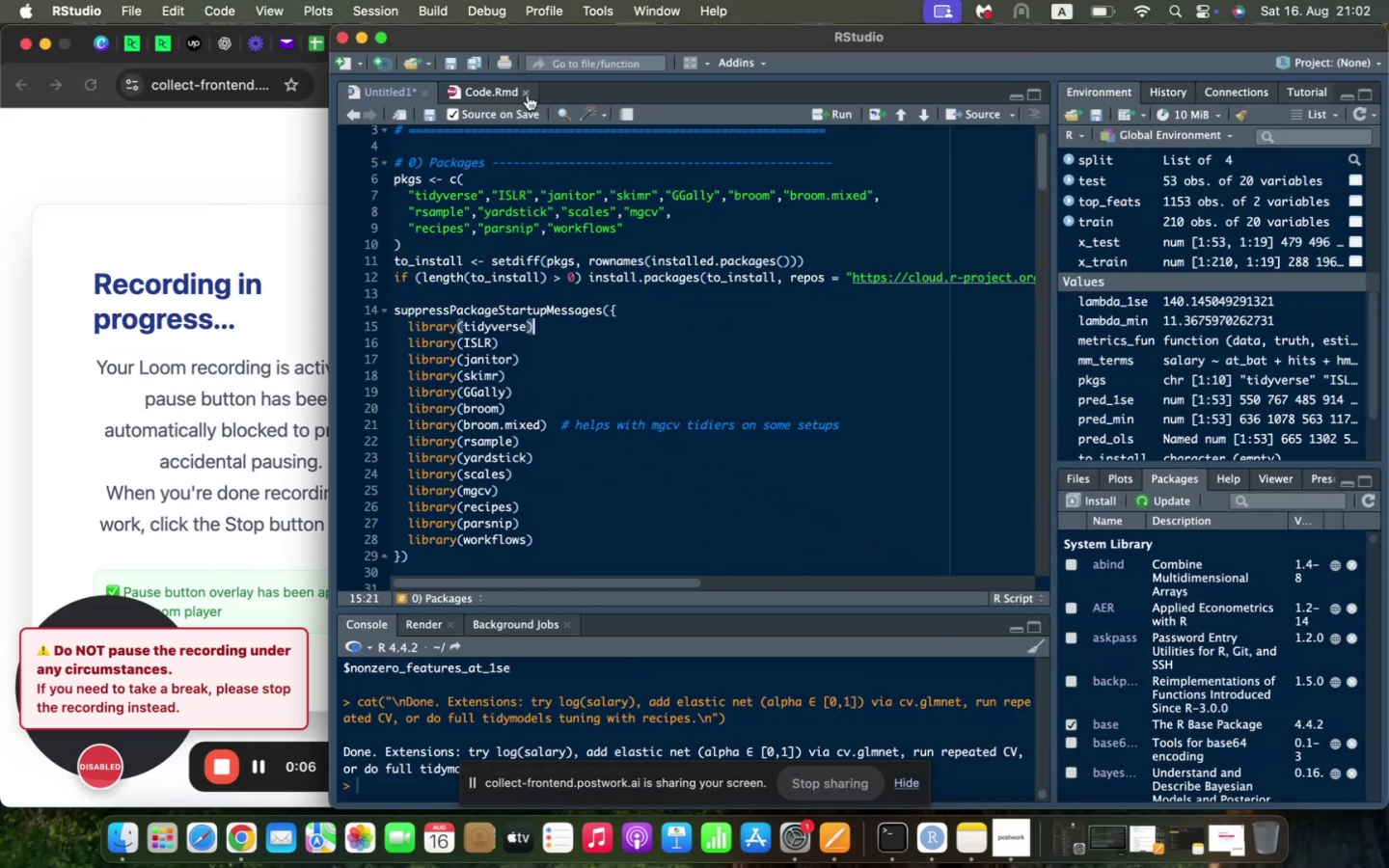 
left_click([530, 95])
 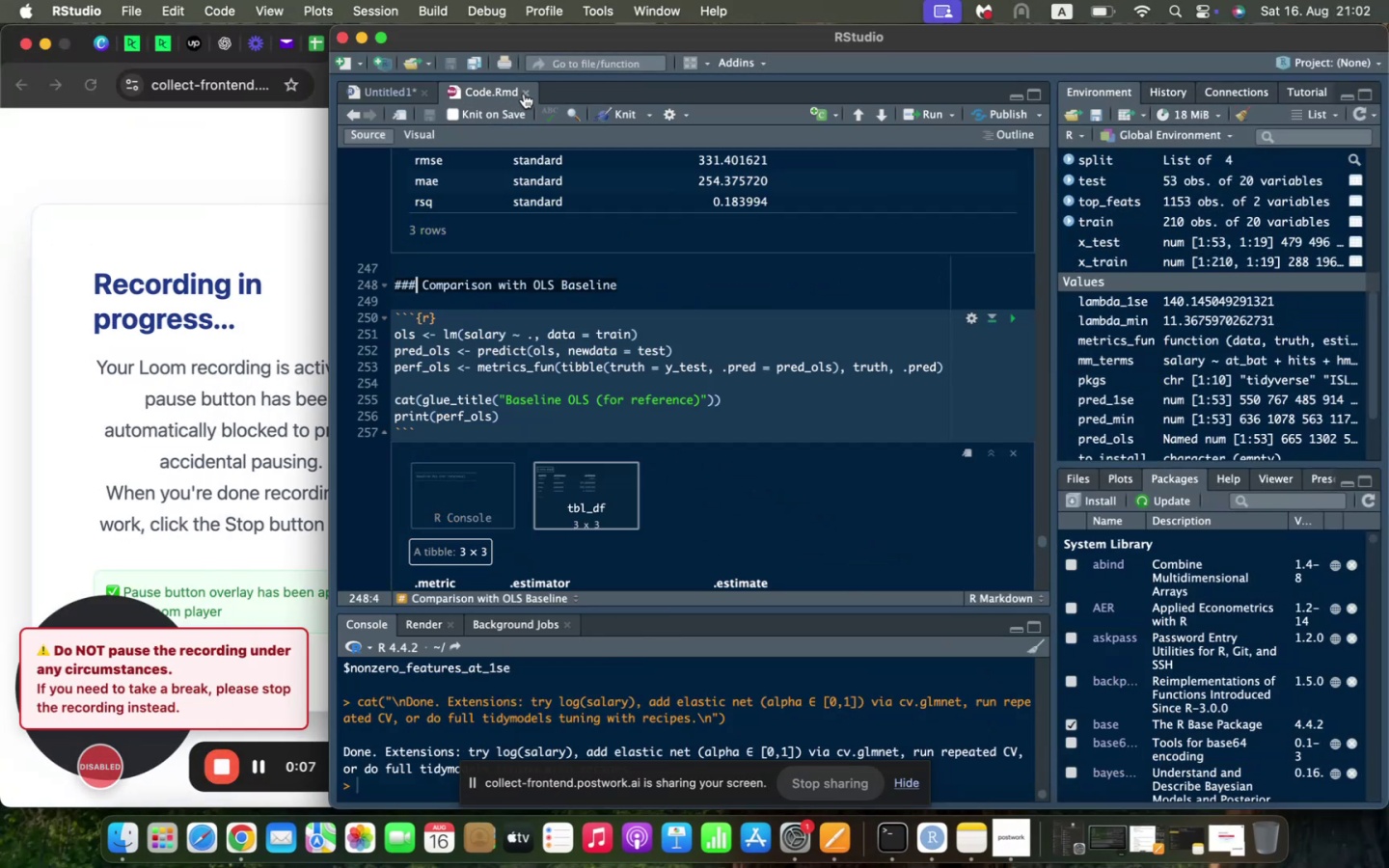 
left_click([524, 94])
 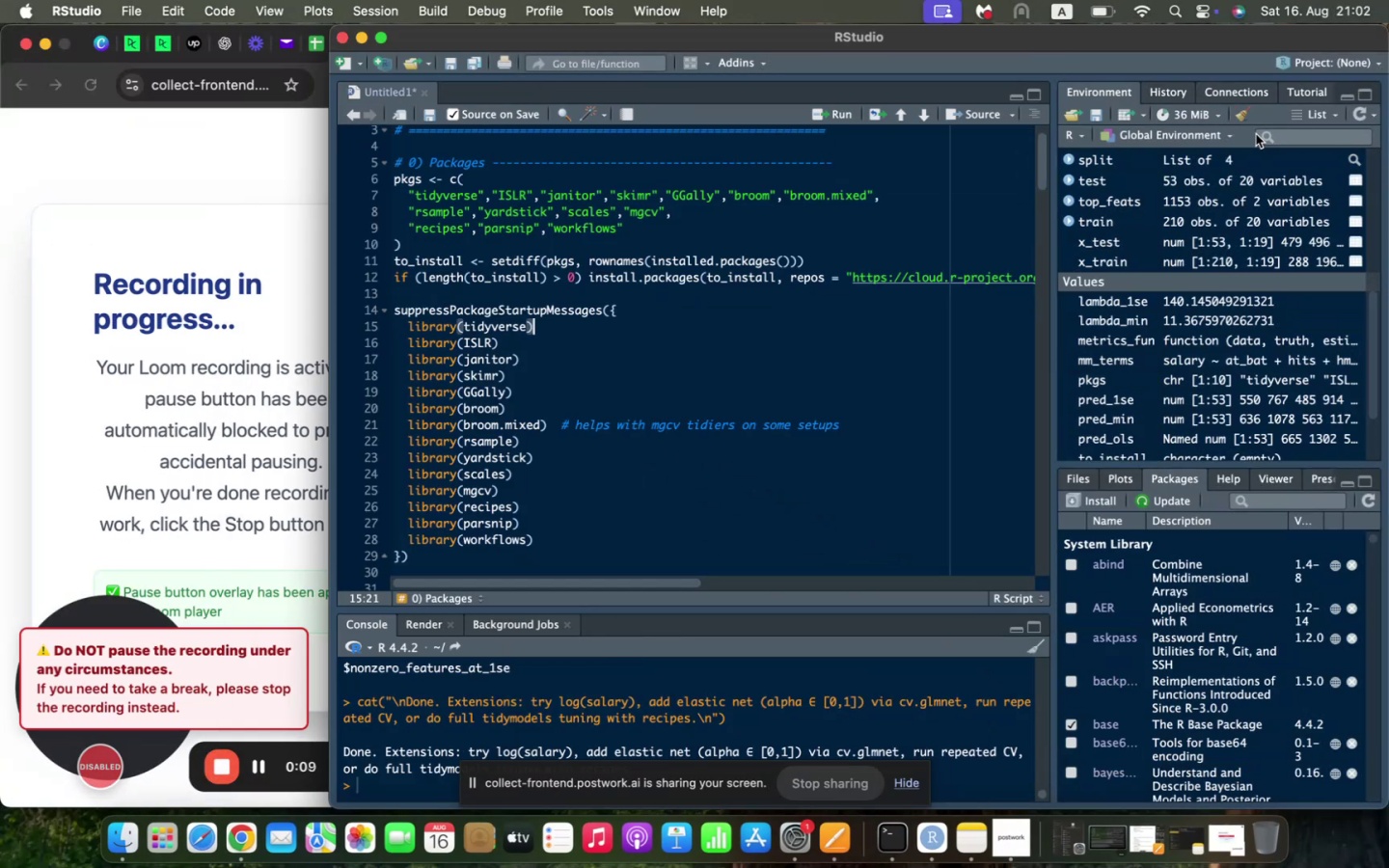 
left_click([1238, 113])
 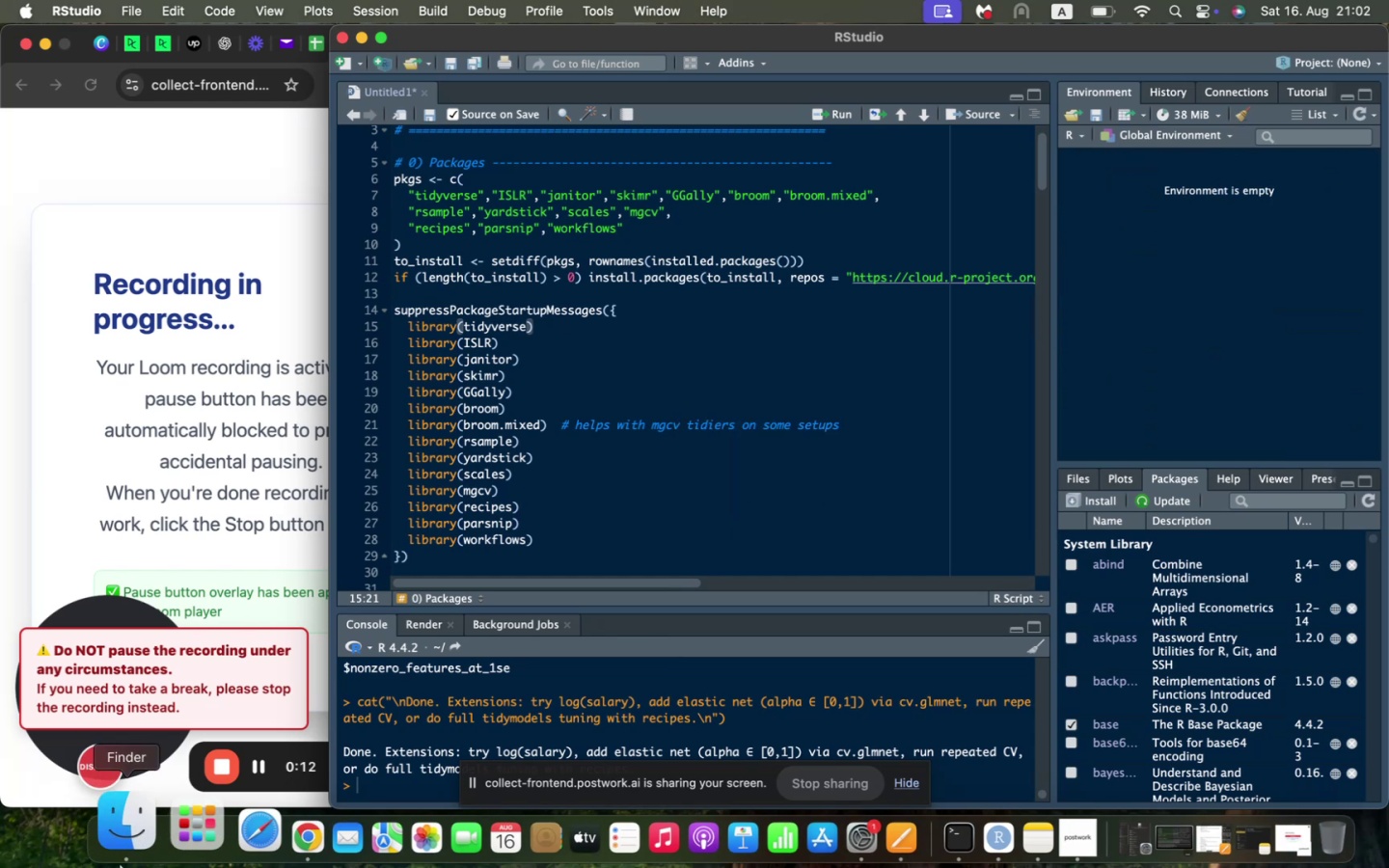 
left_click([115, 841])
 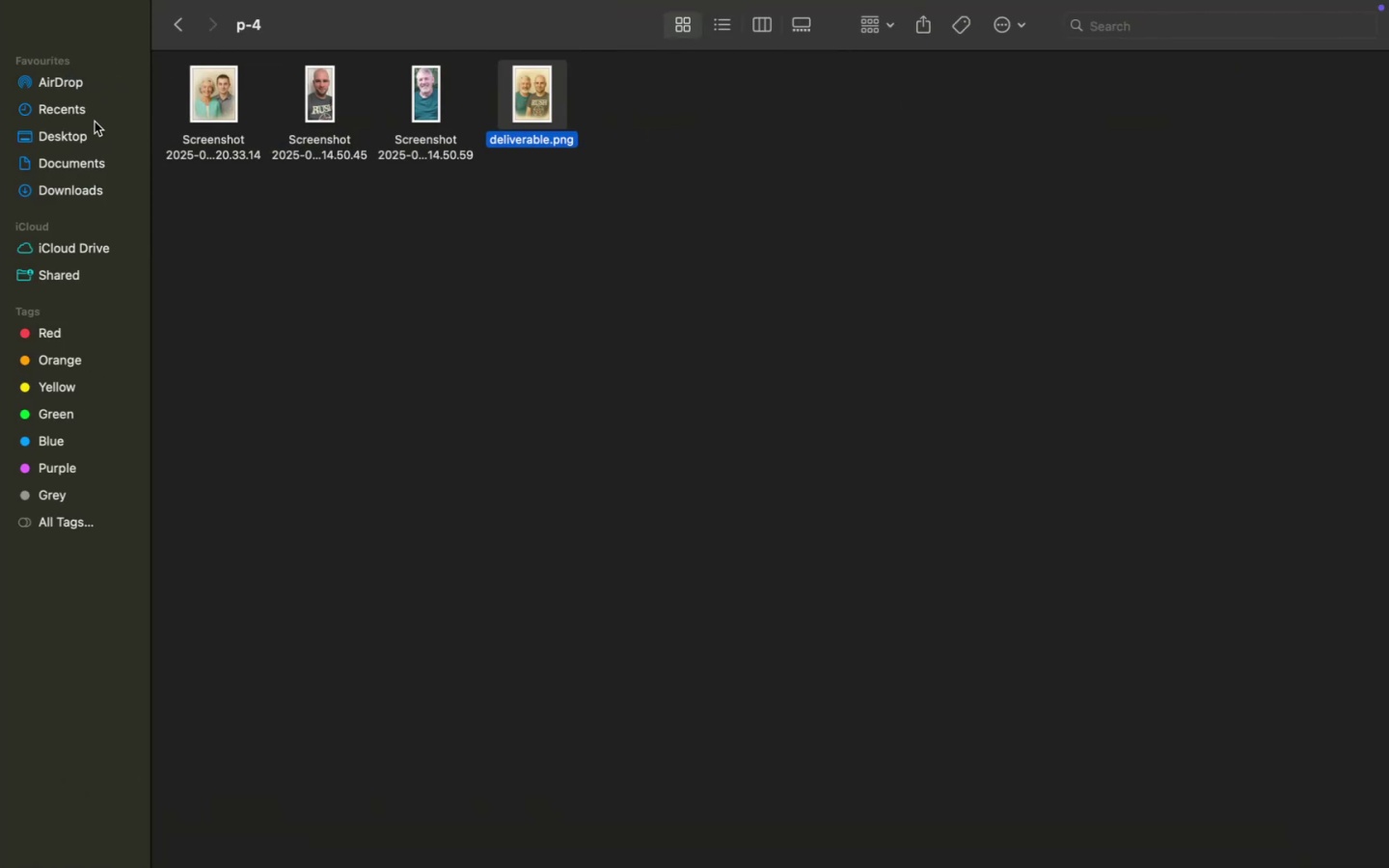 
left_click([87, 141])
 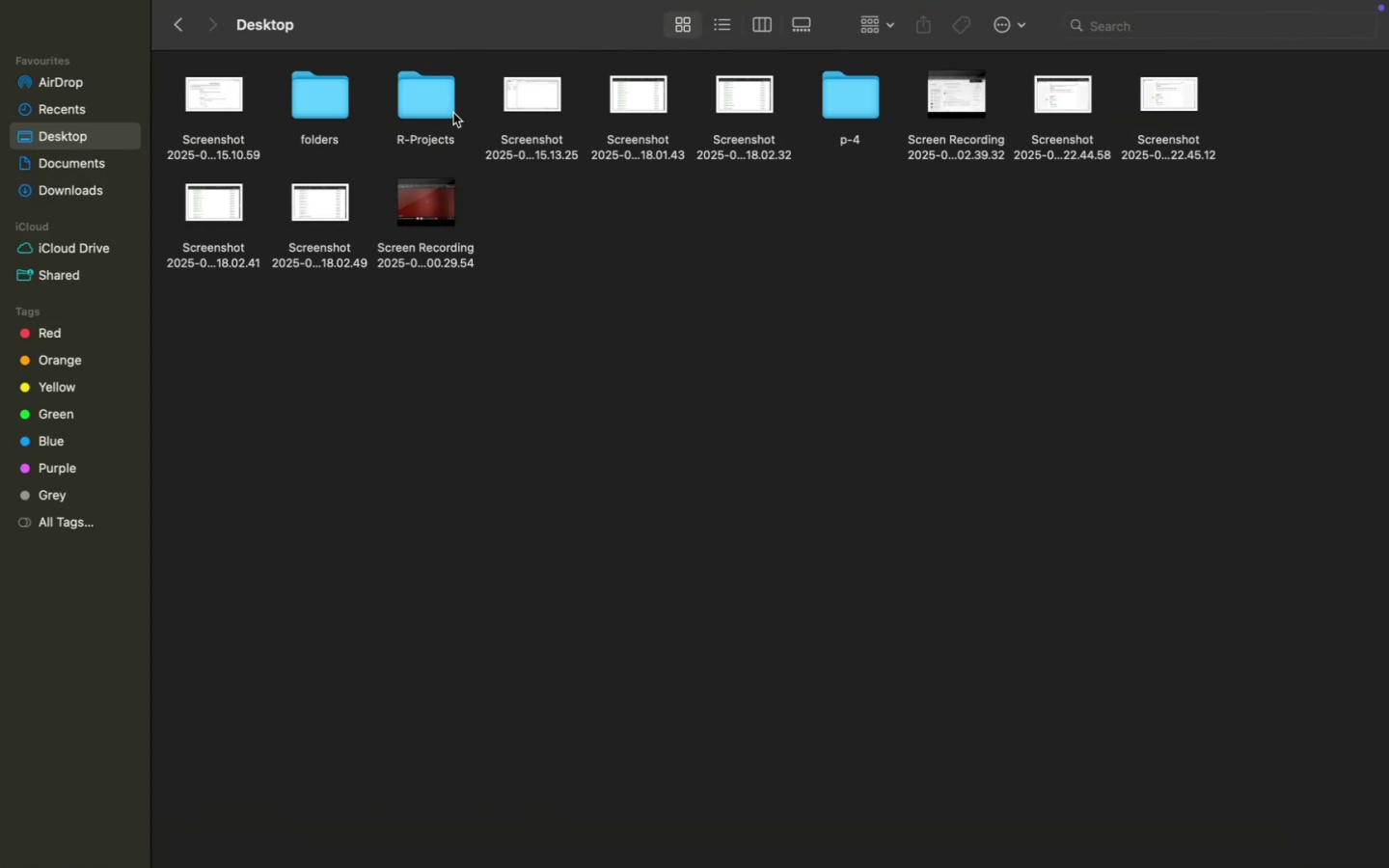 
double_click([449, 112])
 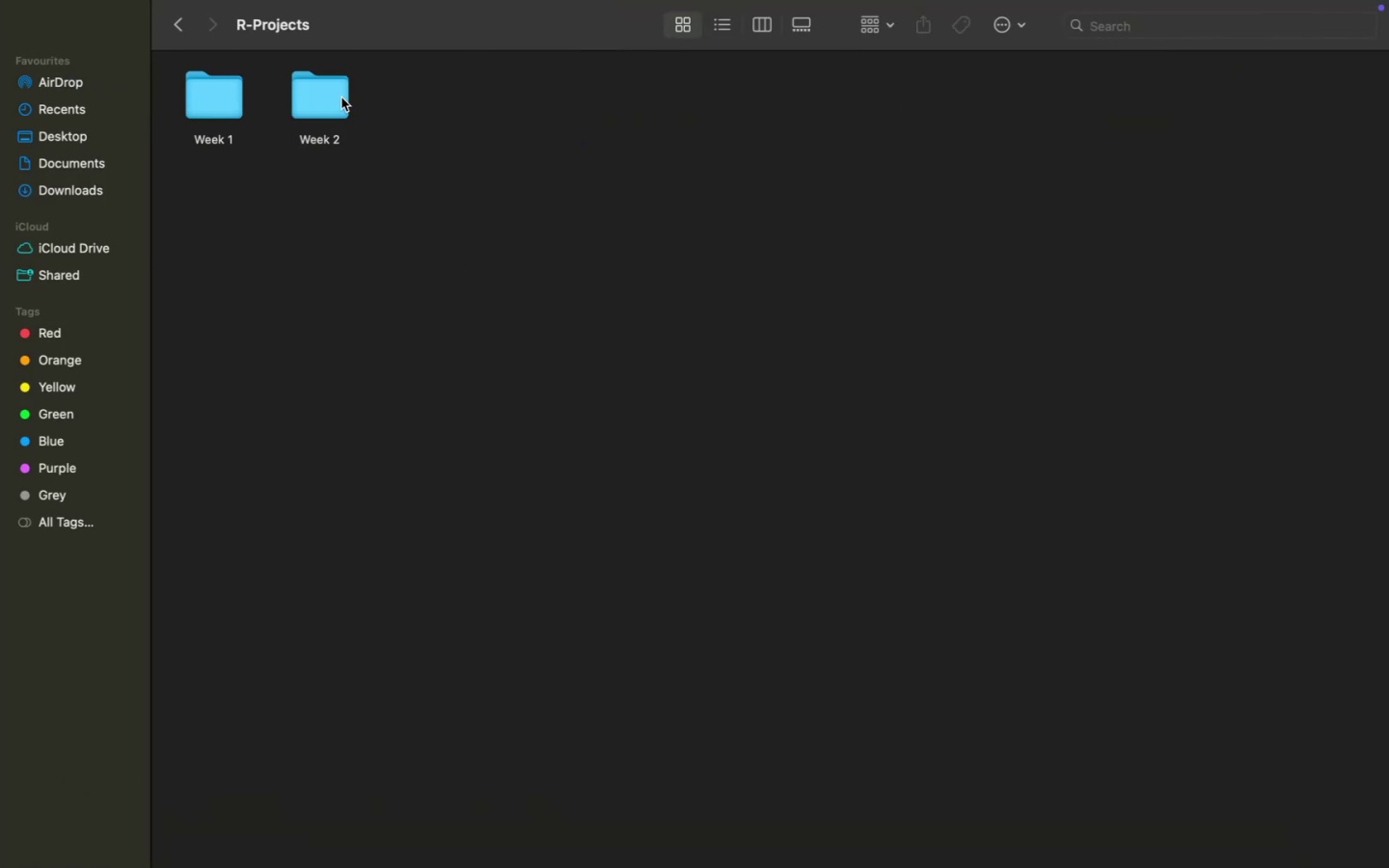 
double_click([336, 96])
 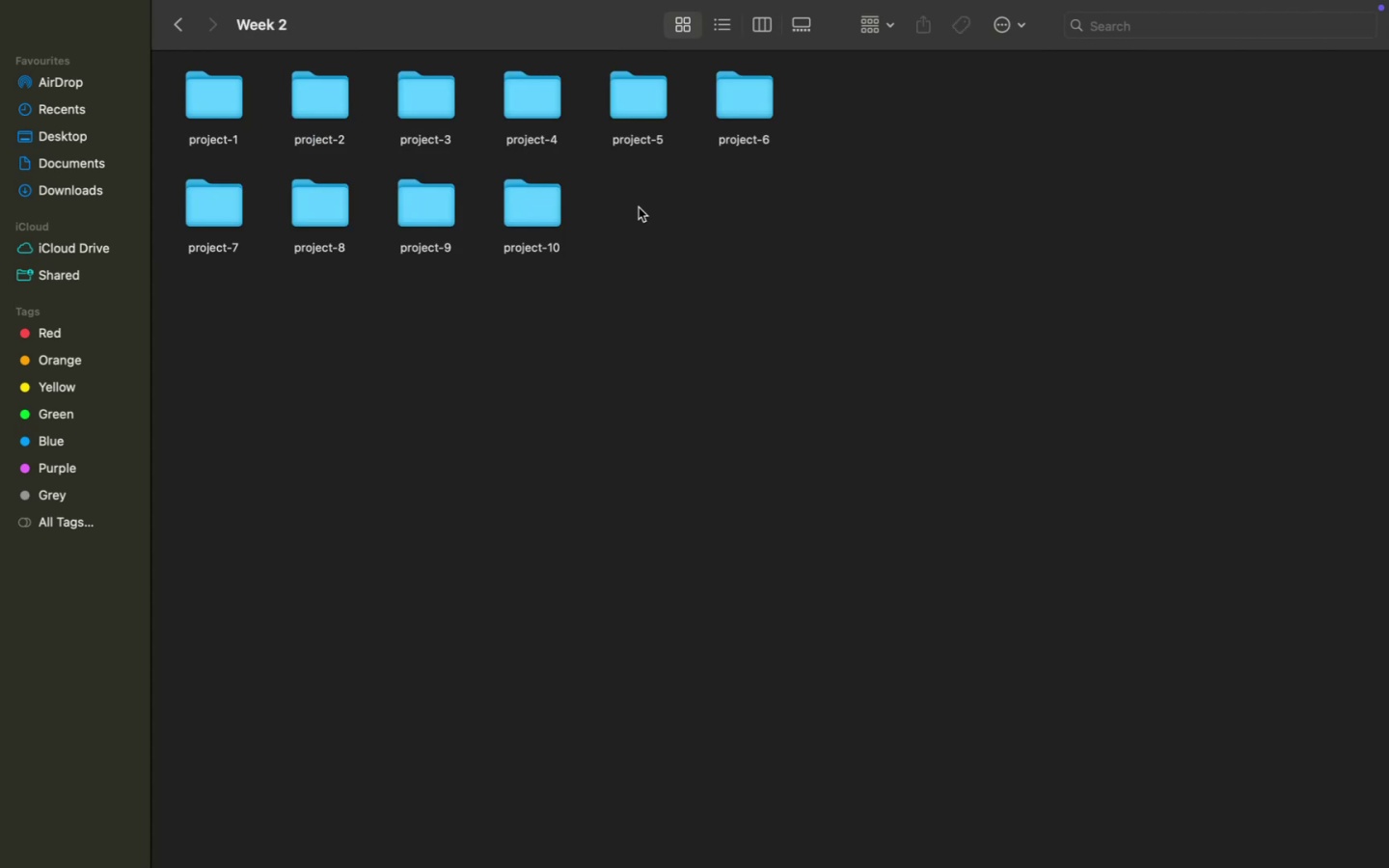 
right_click([639, 207])
 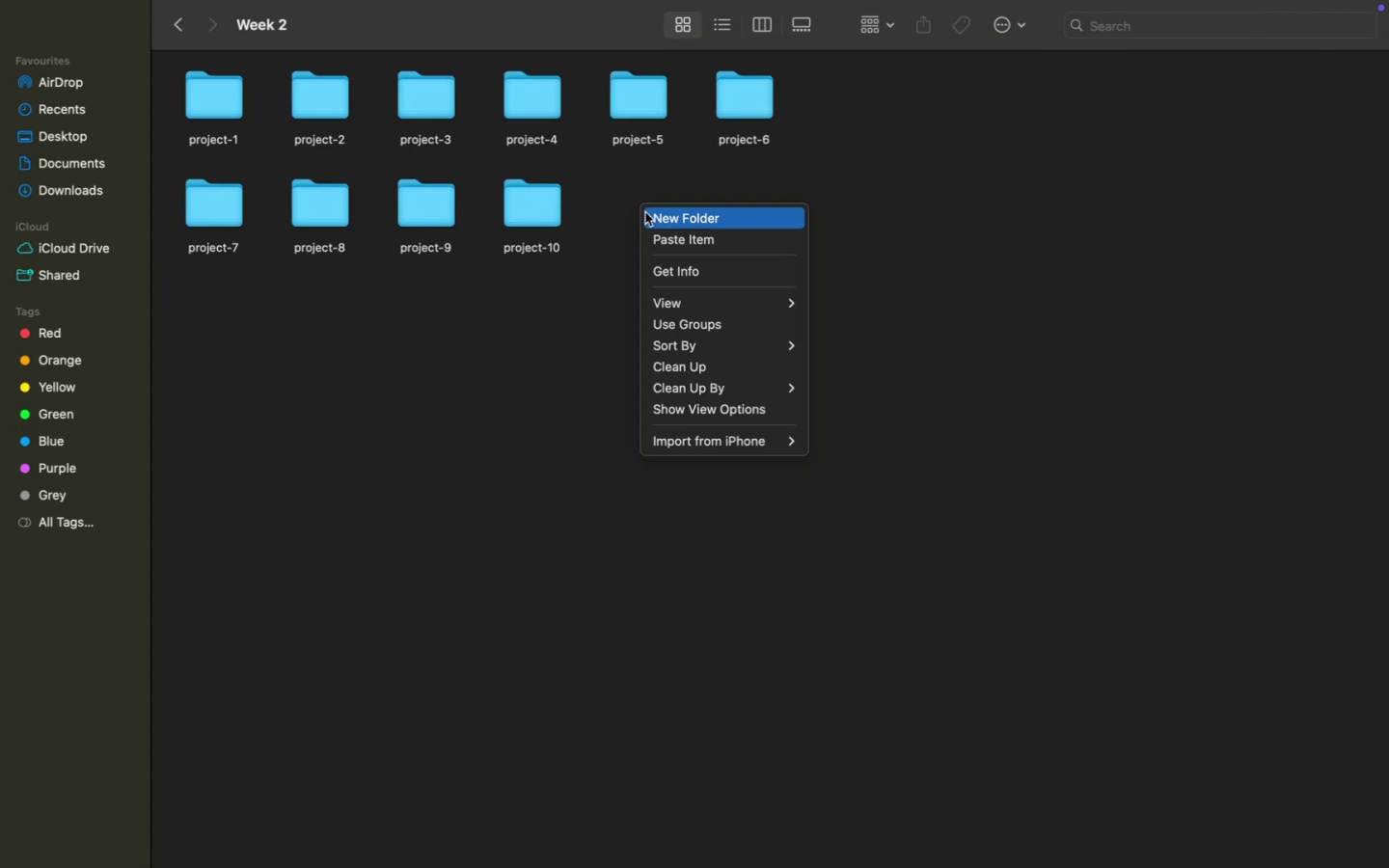 
left_click([645, 212])
 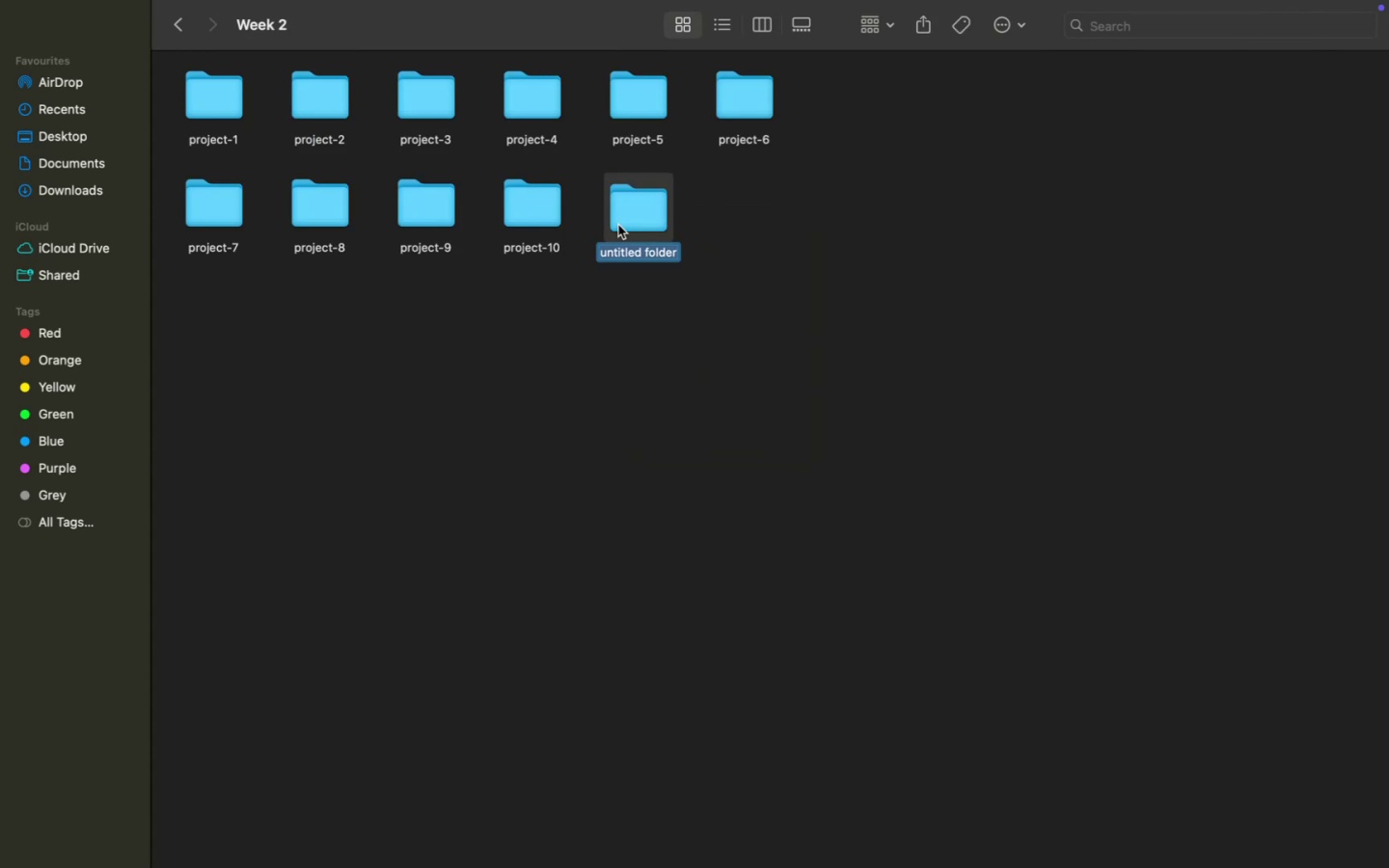 
type(project-11)
 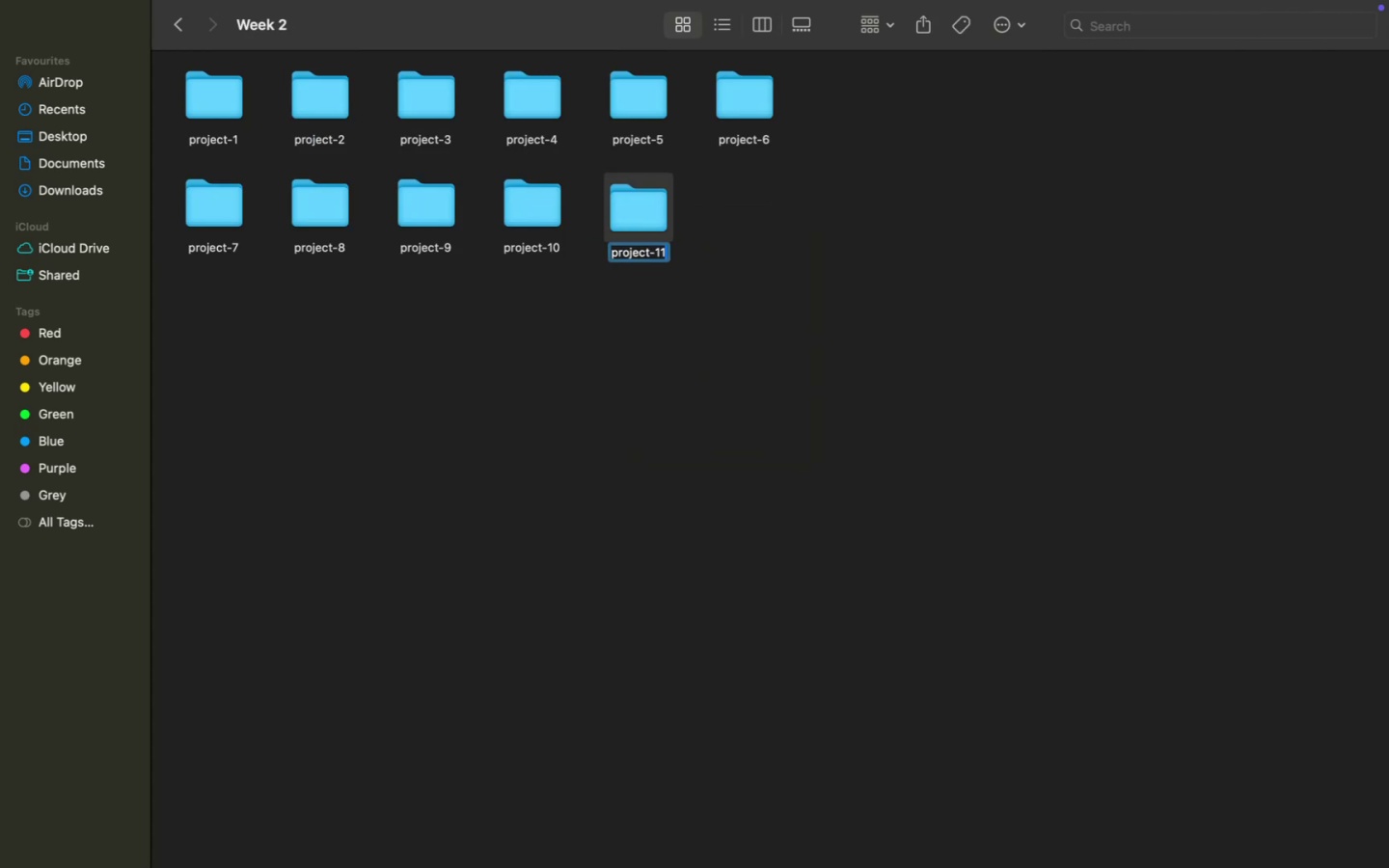 
key(Enter)
 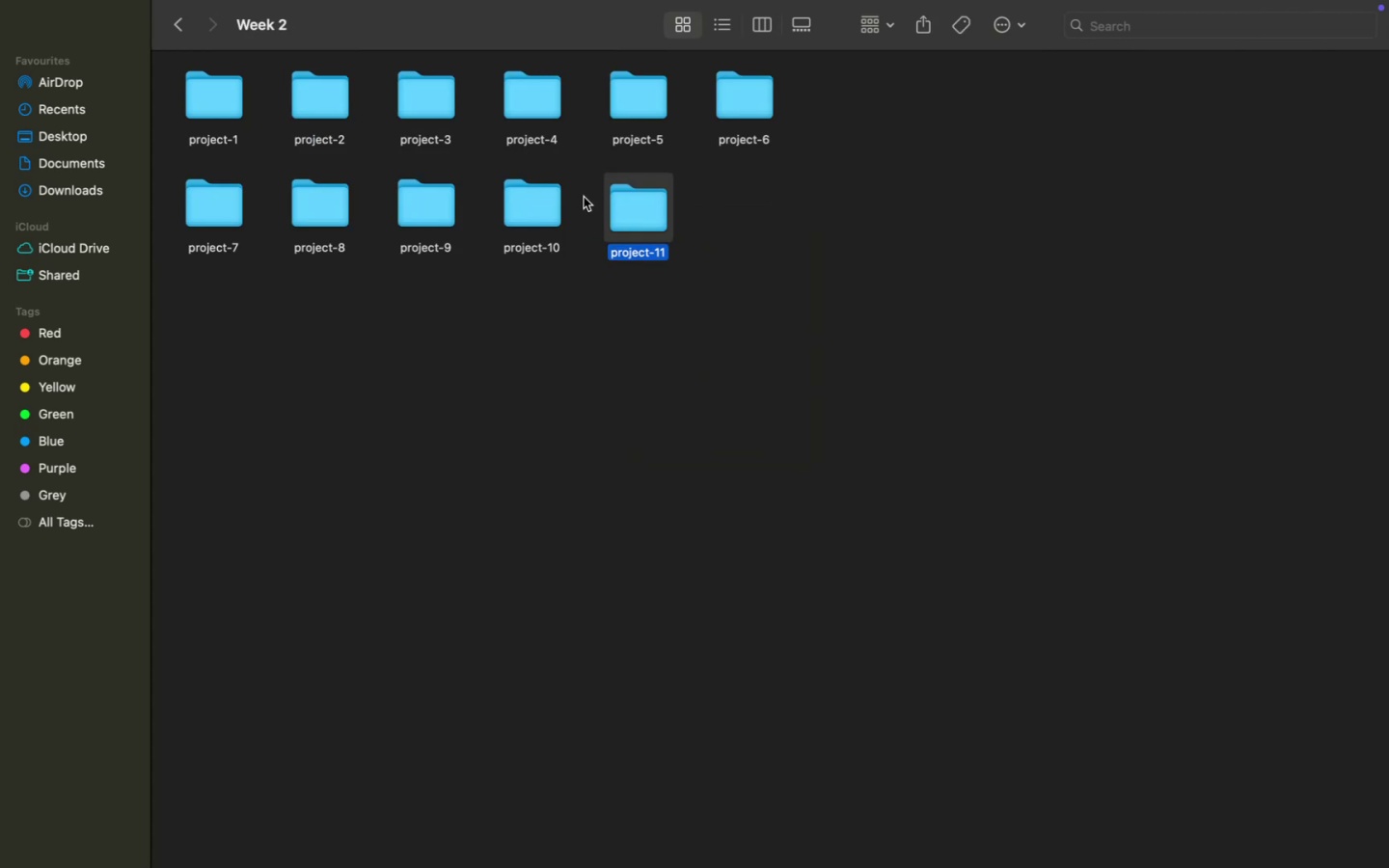 
right_click([775, 246])
 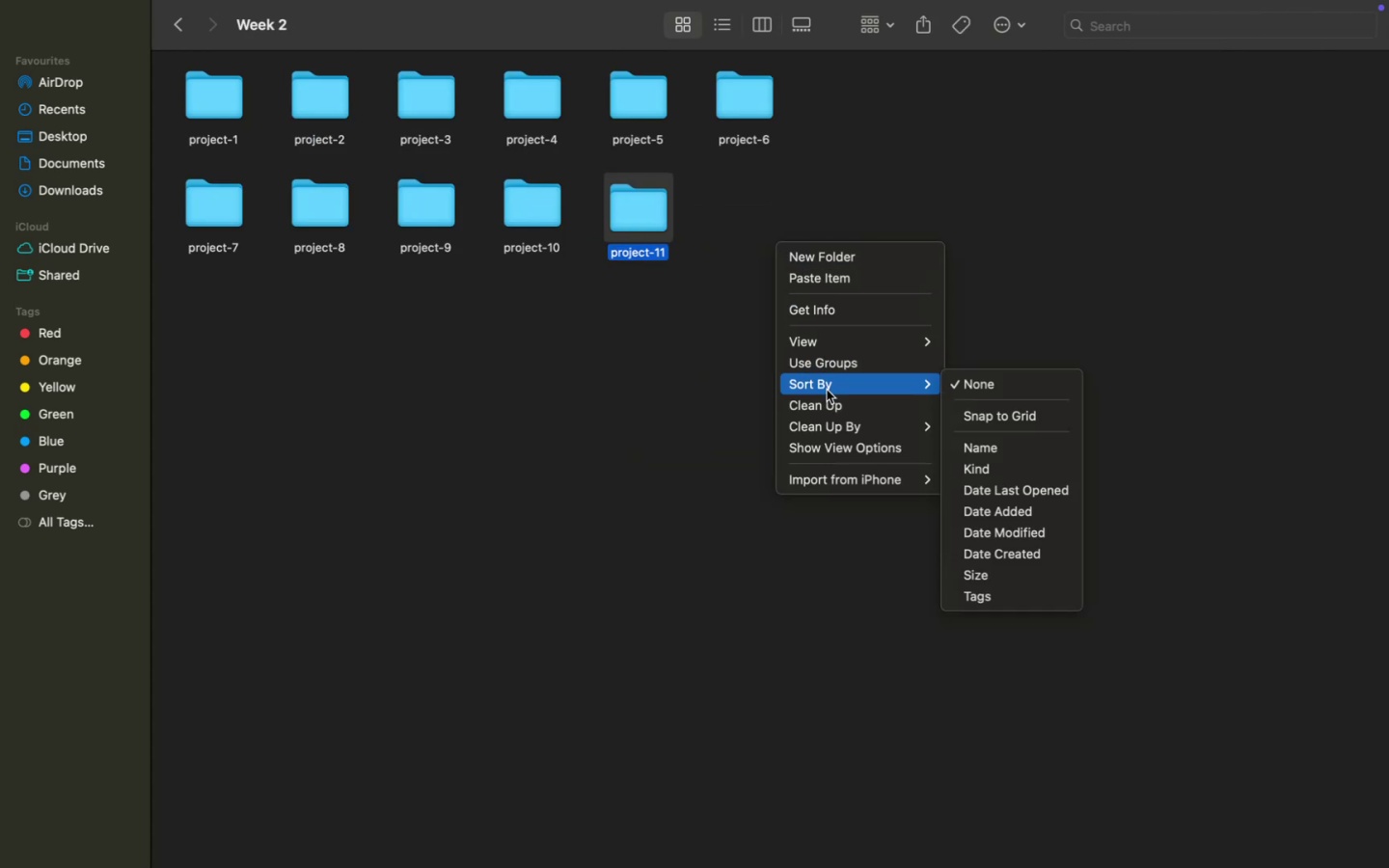 
left_click([829, 401])
 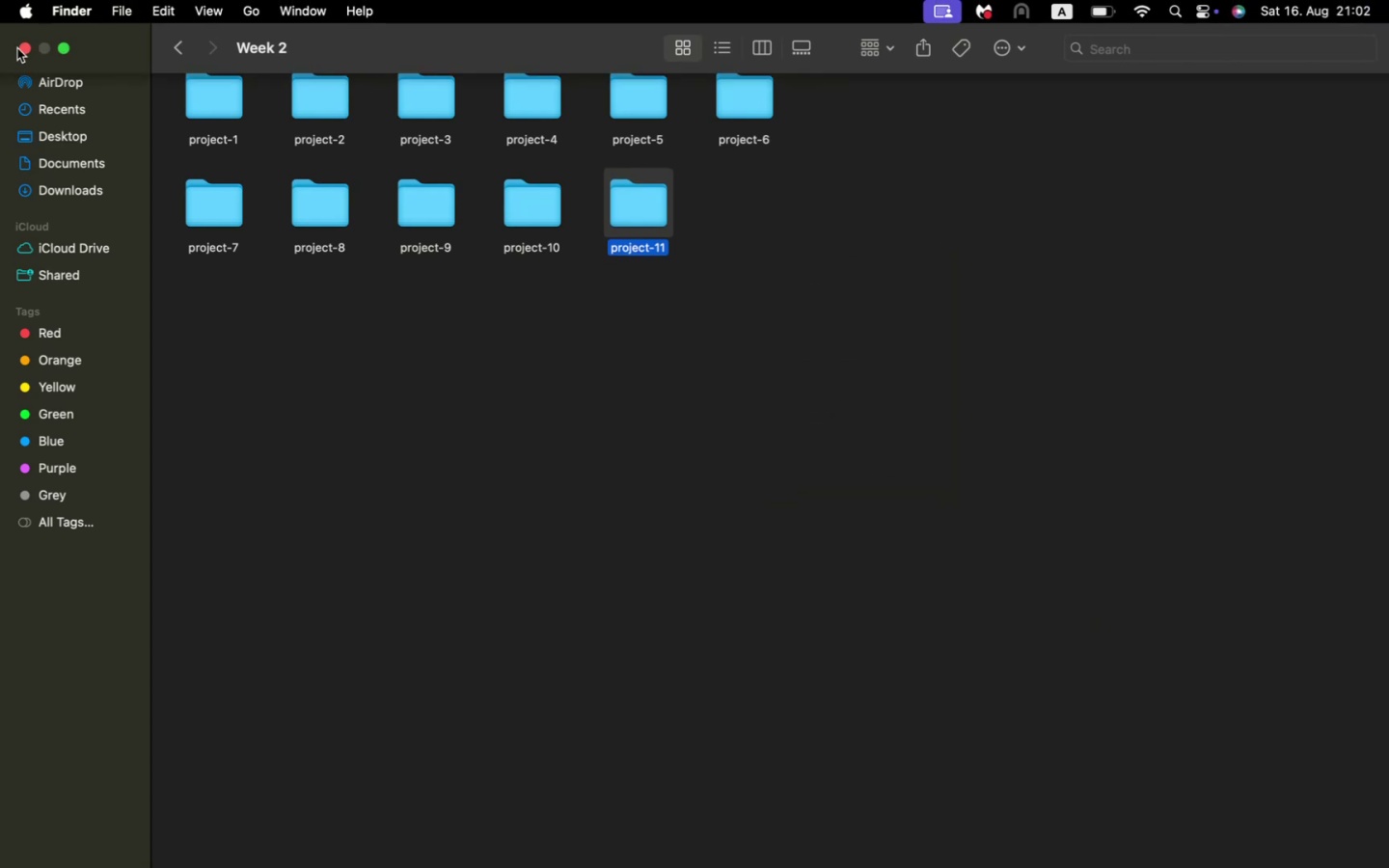 
left_click([21, 49])
 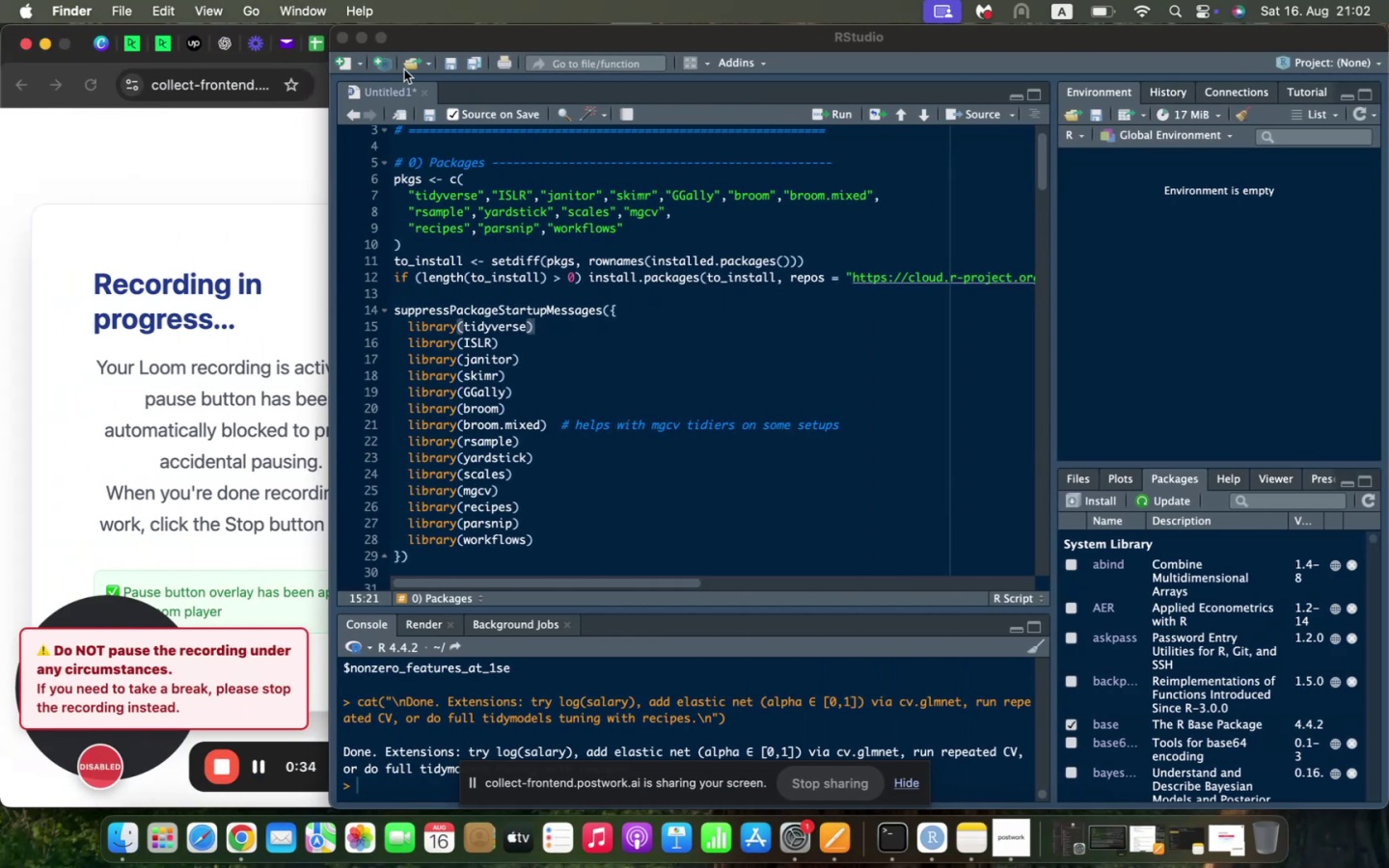 
left_click([354, 59])
 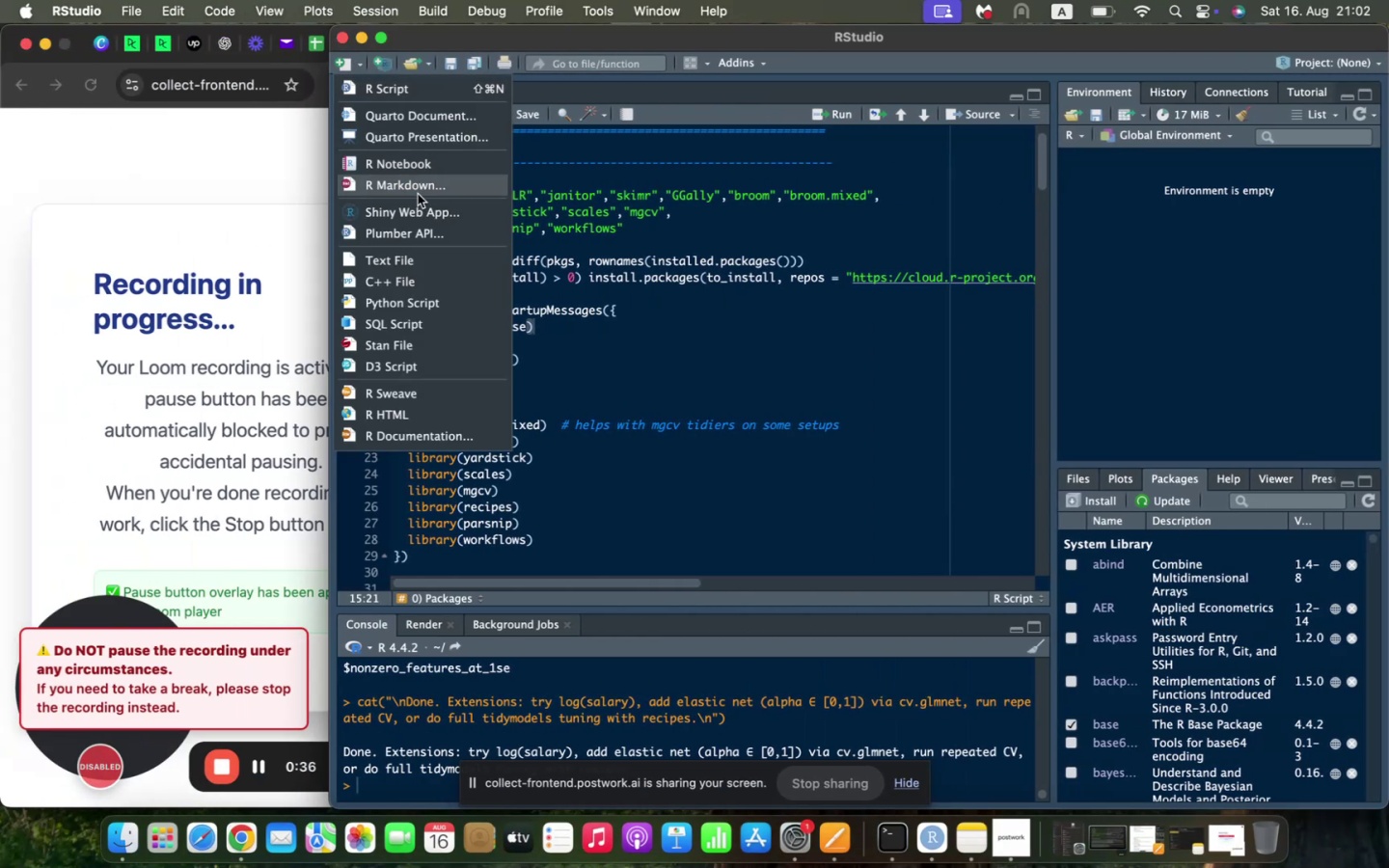 
left_click([416, 188])
 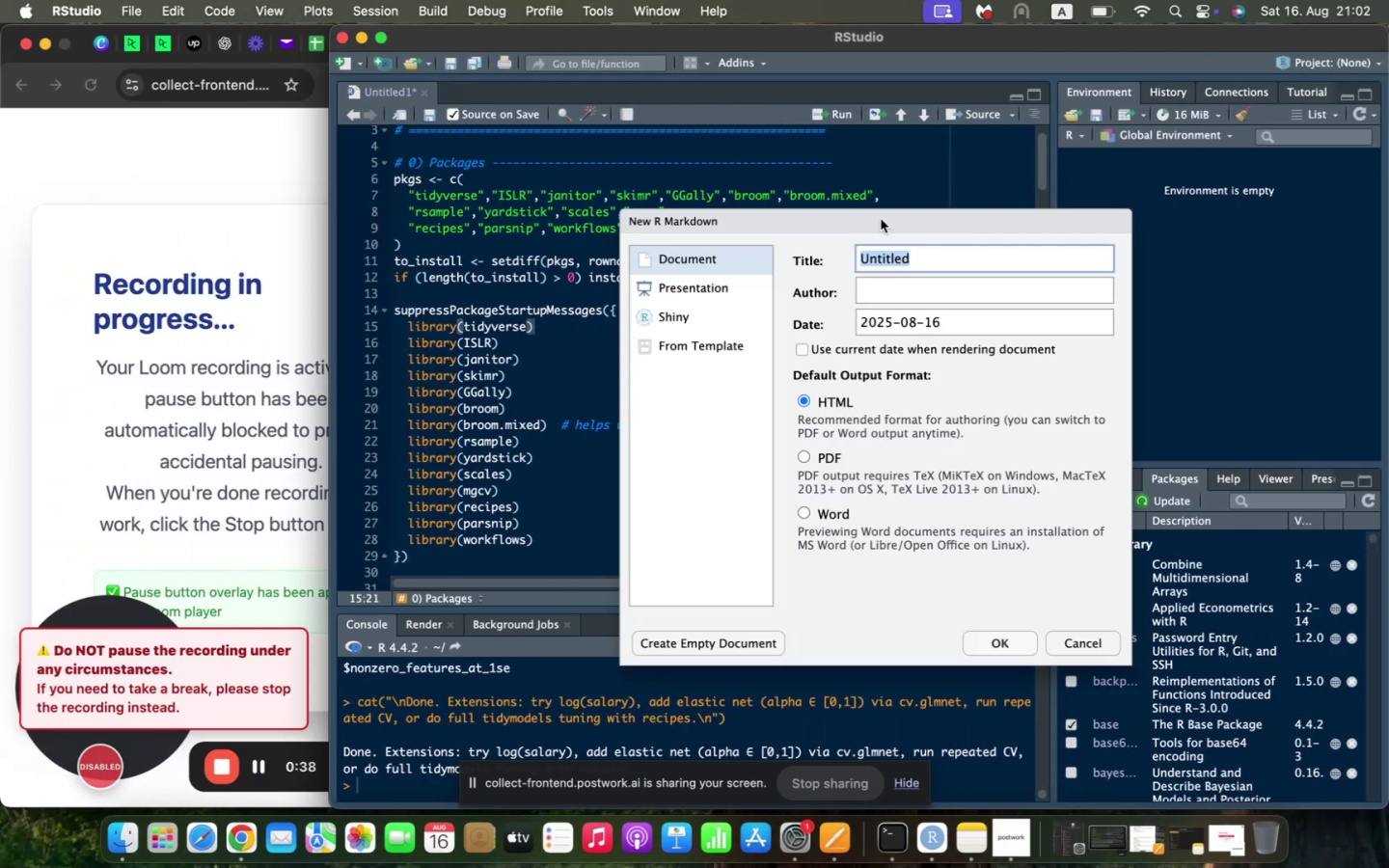 
type(Code)
 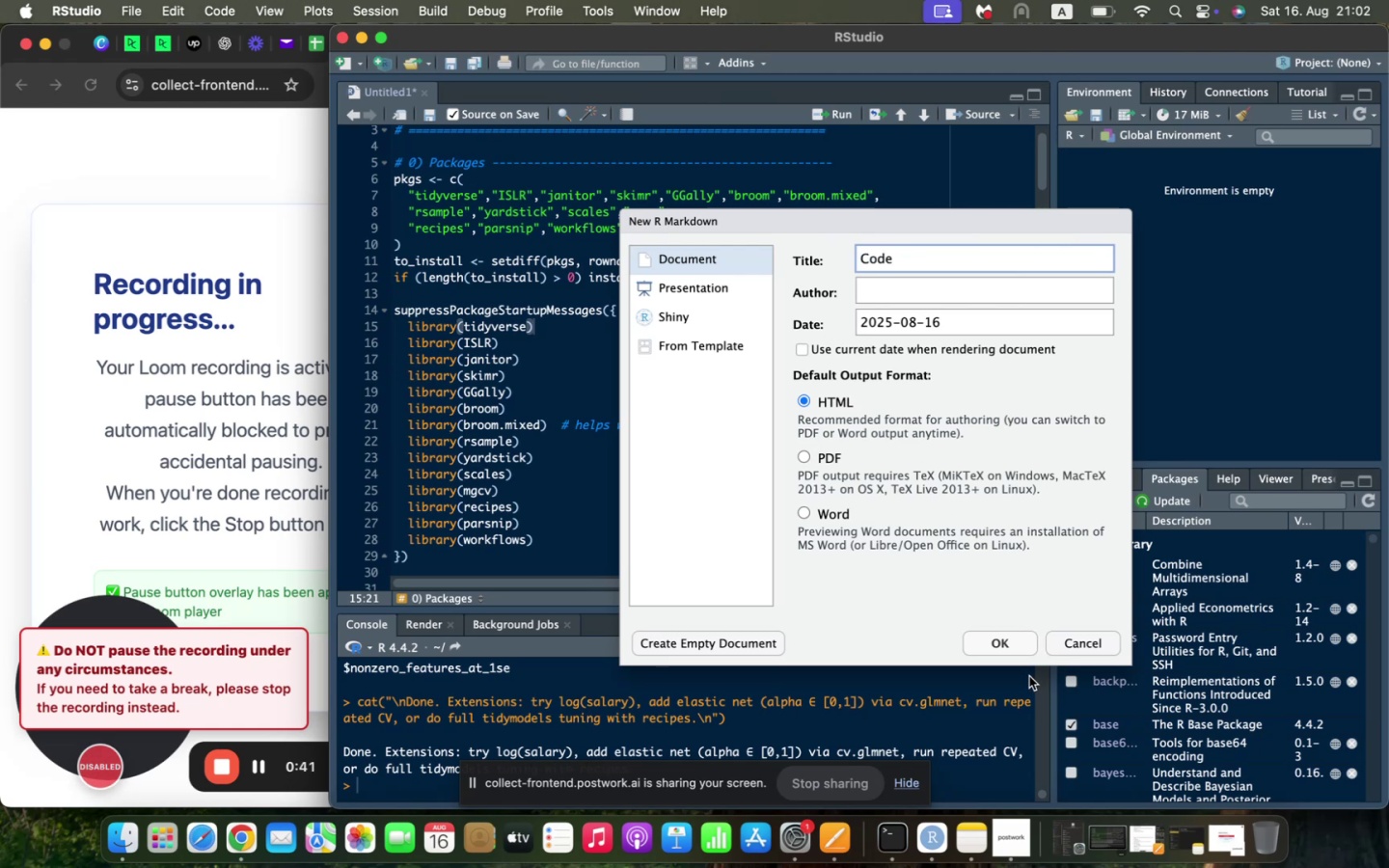 
left_click([1002, 643])
 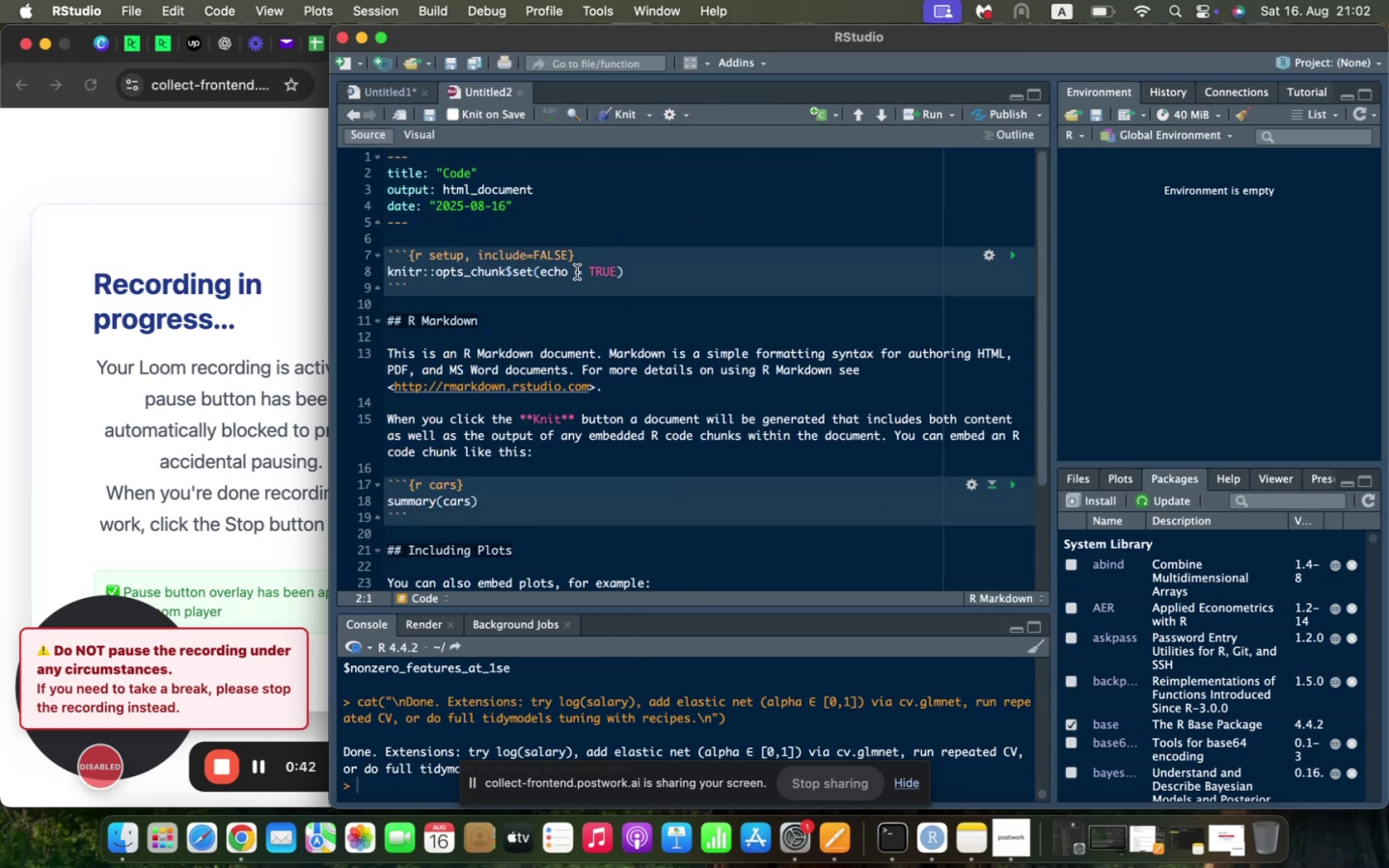 
key(Meta+S)
 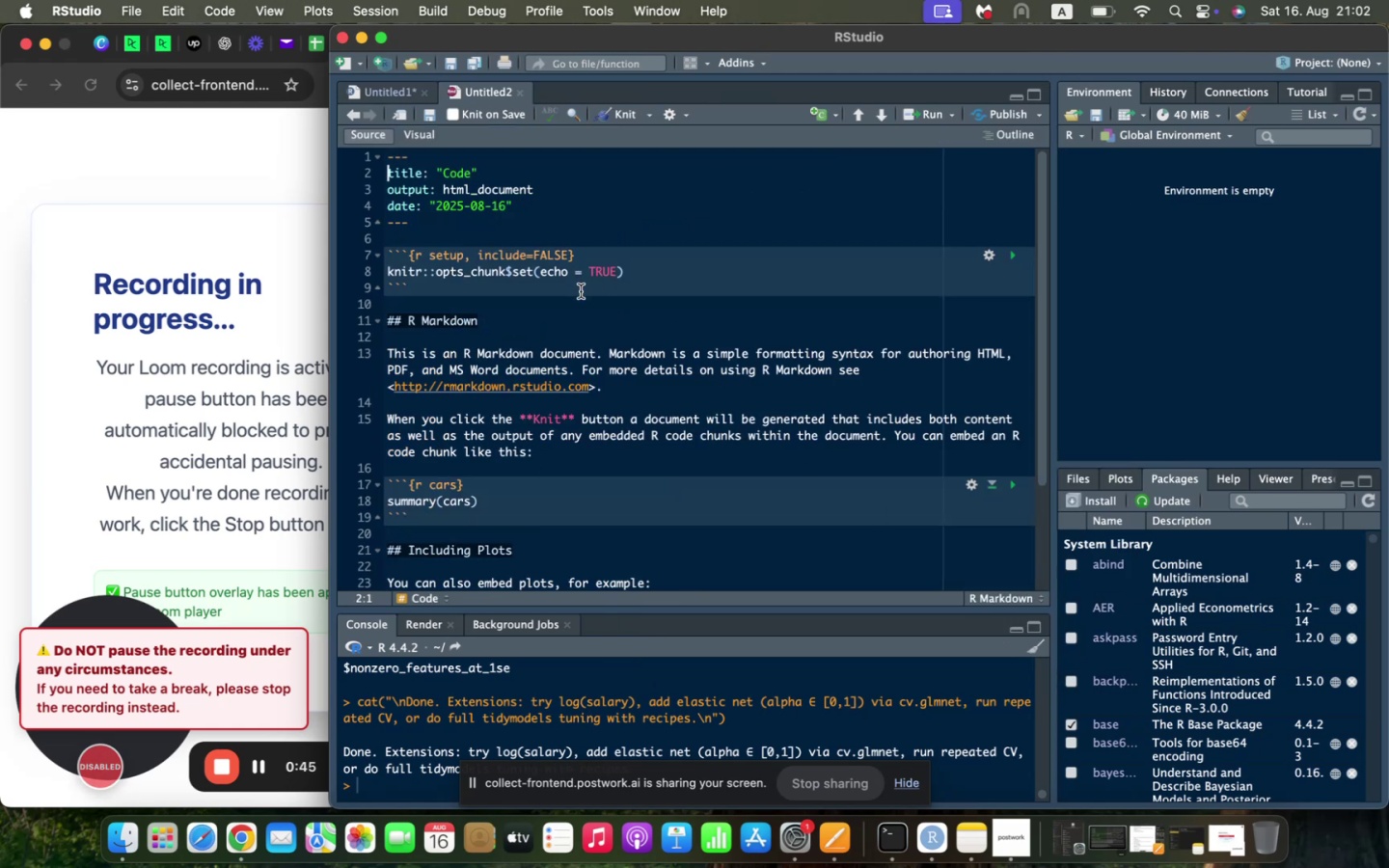 
type(Code)
 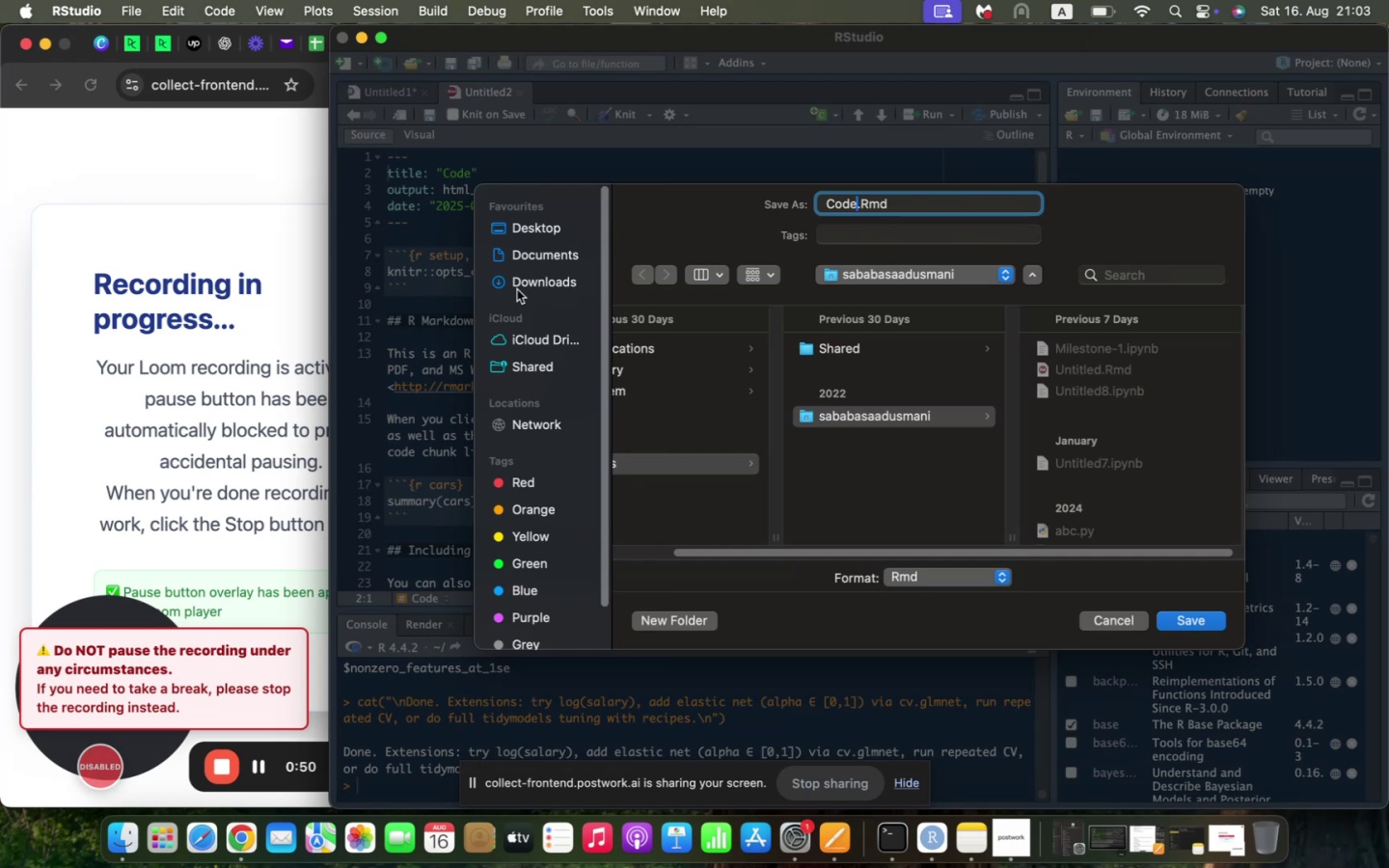 
left_click([543, 233])
 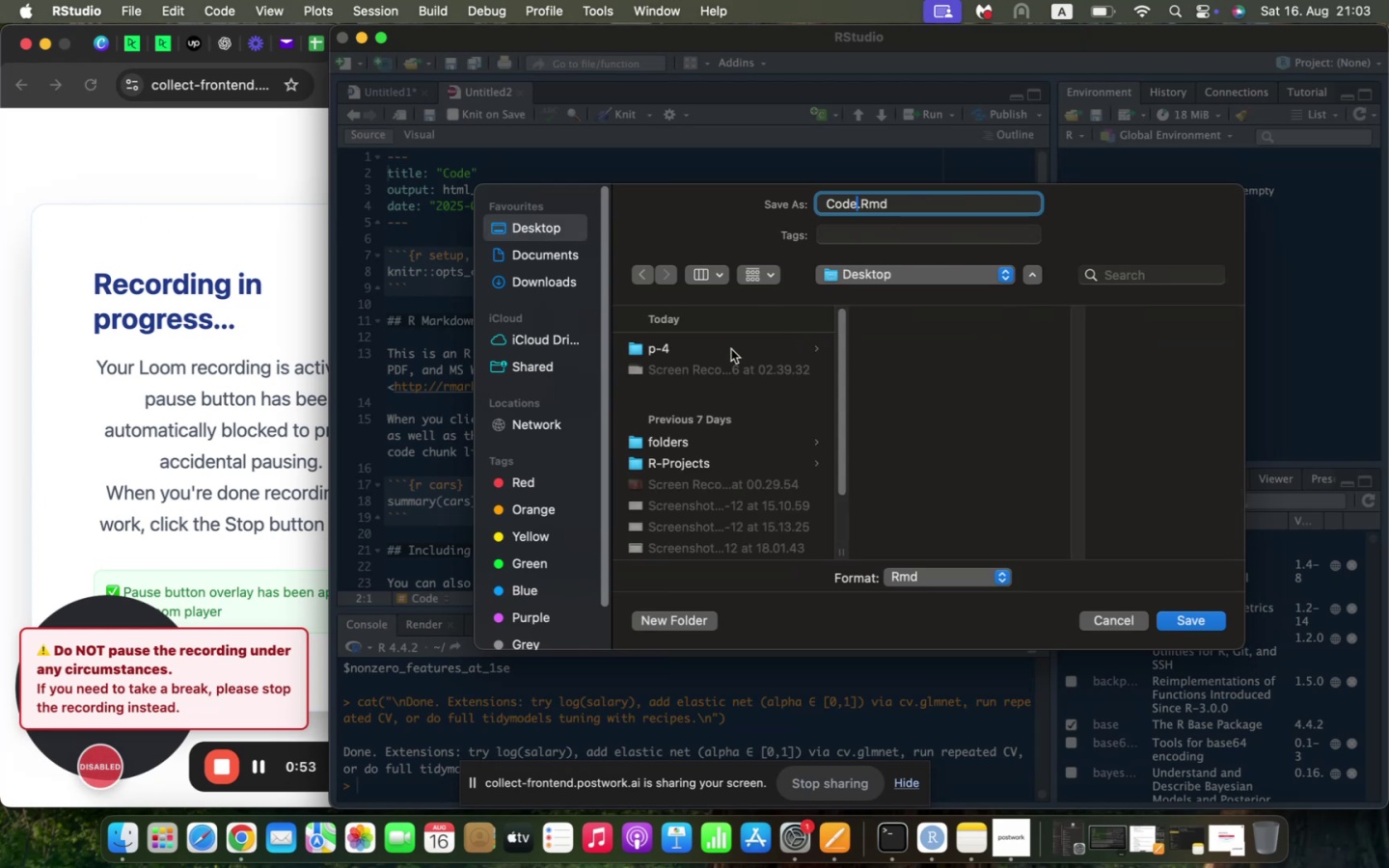 
scroll: coordinate [723, 399], scroll_direction: up, amount: 10.0
 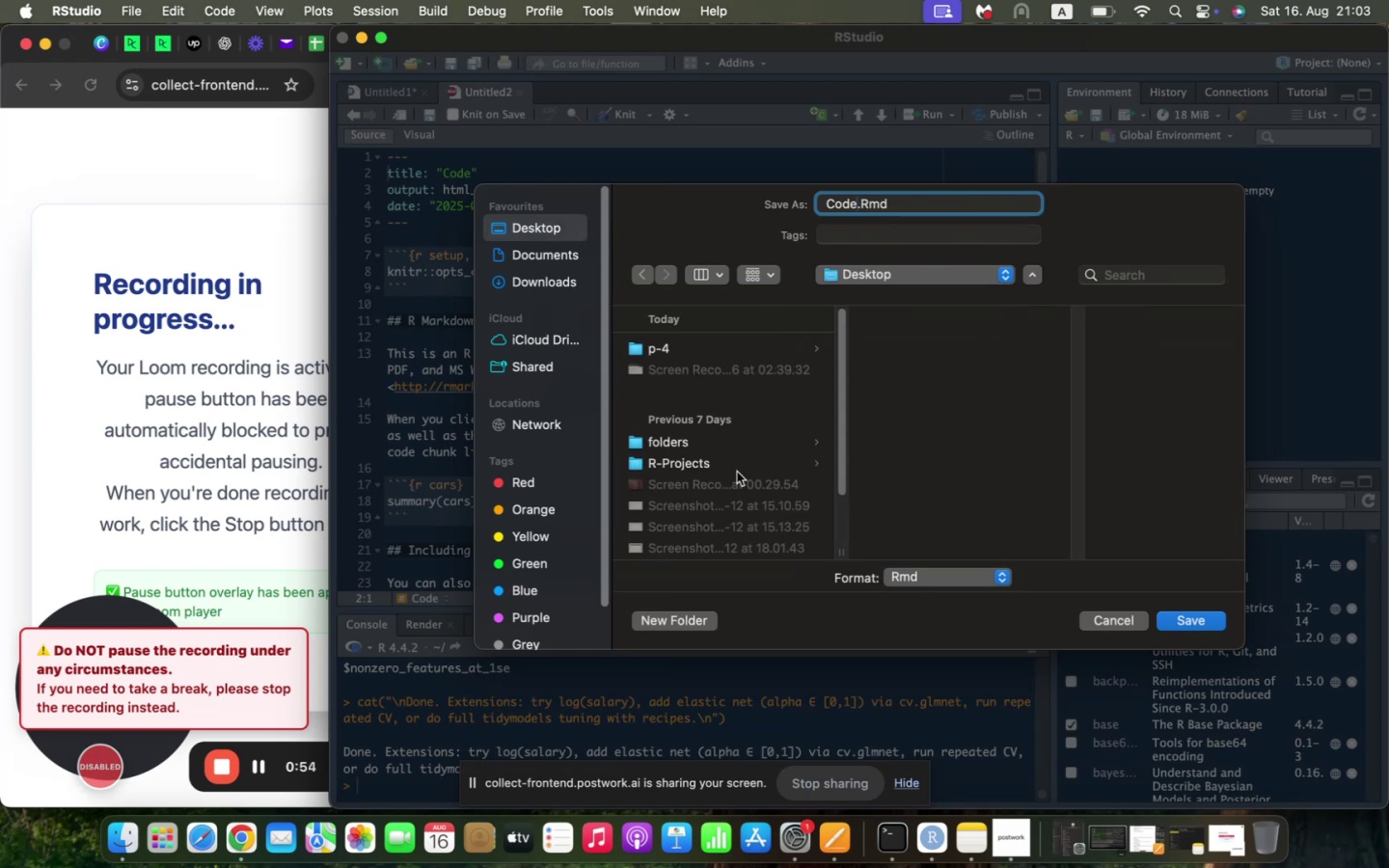 
left_click([738, 459])
 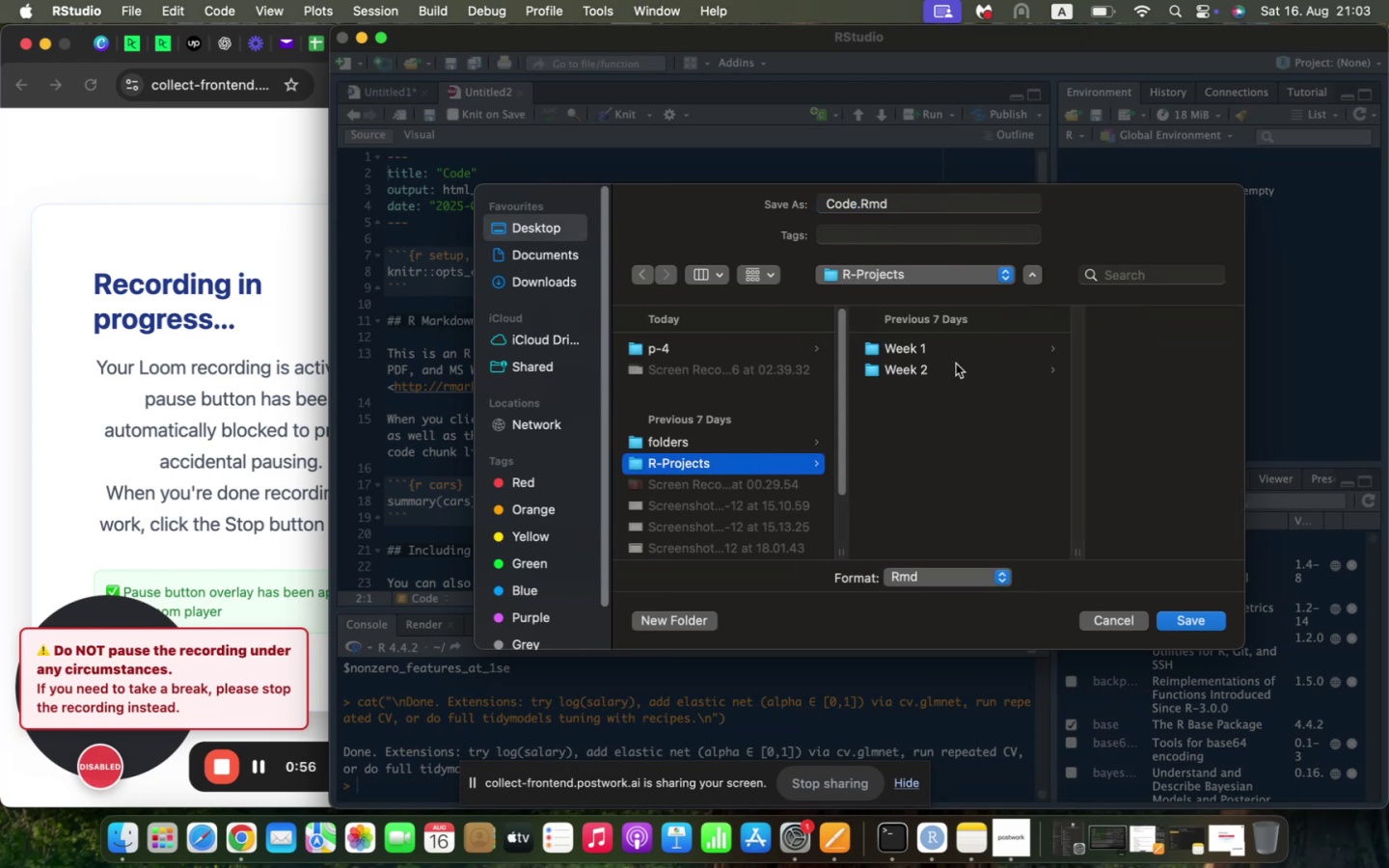 
left_click([954, 372])
 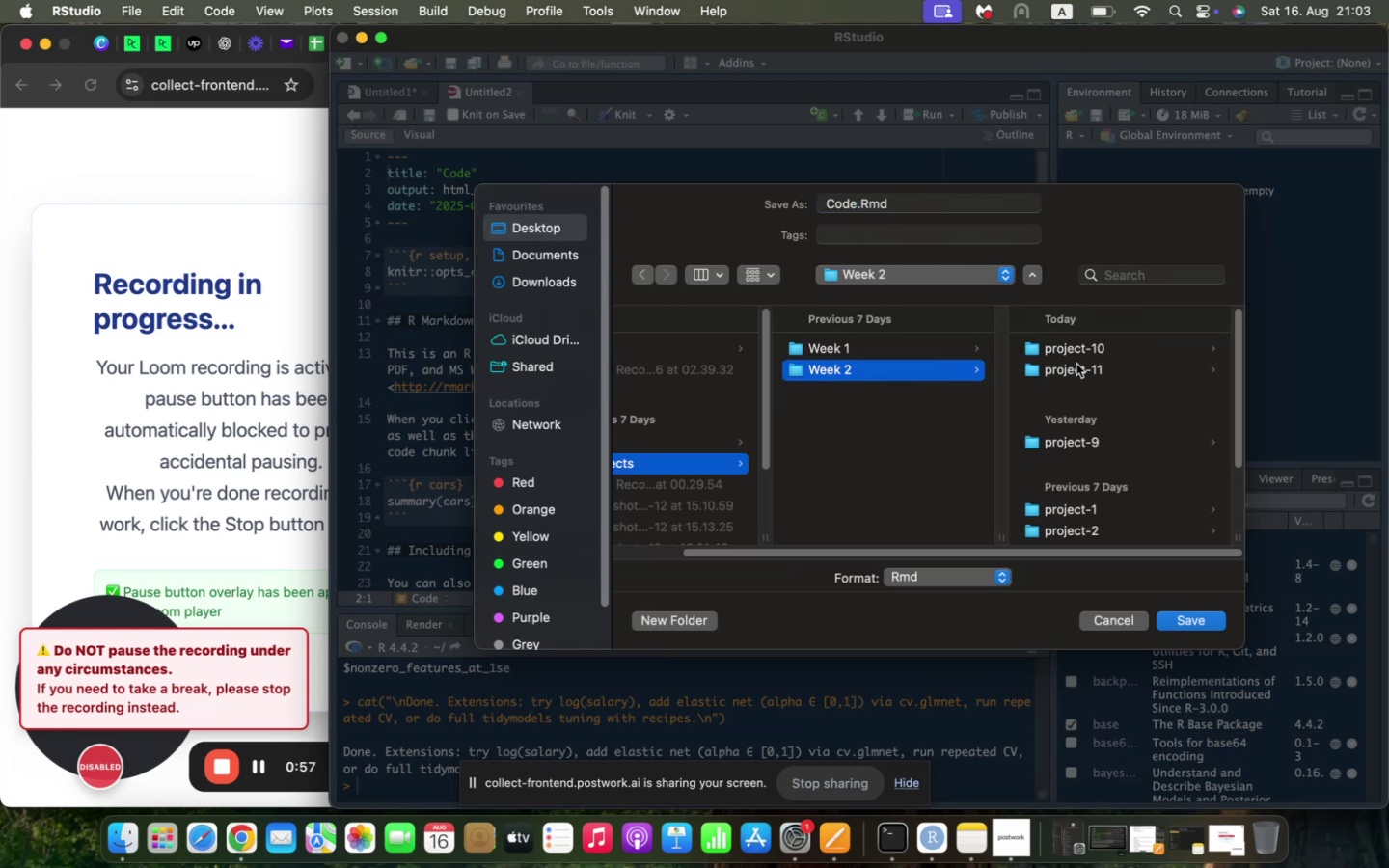 
left_click([1078, 370])
 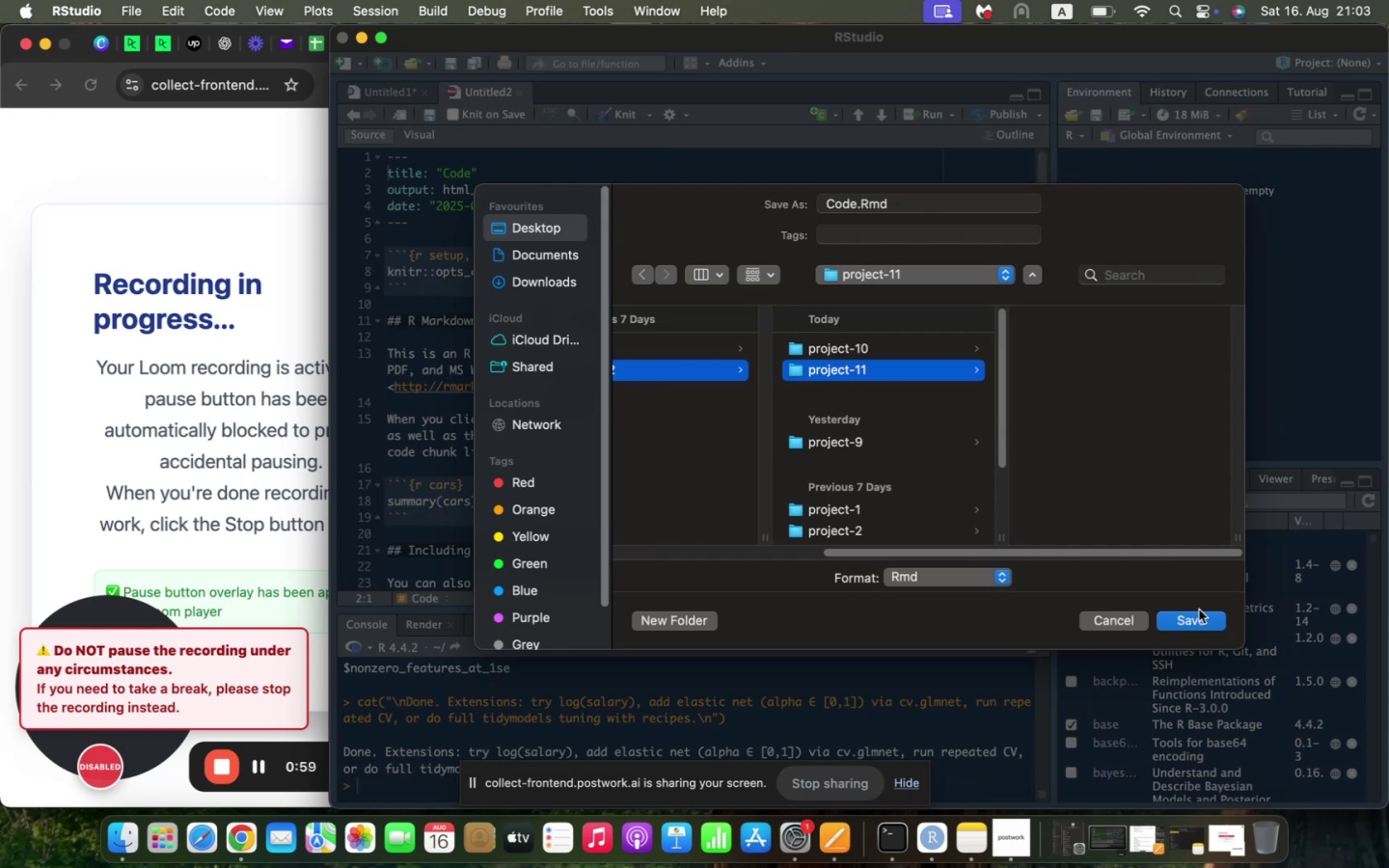 
left_click([1195, 624])
 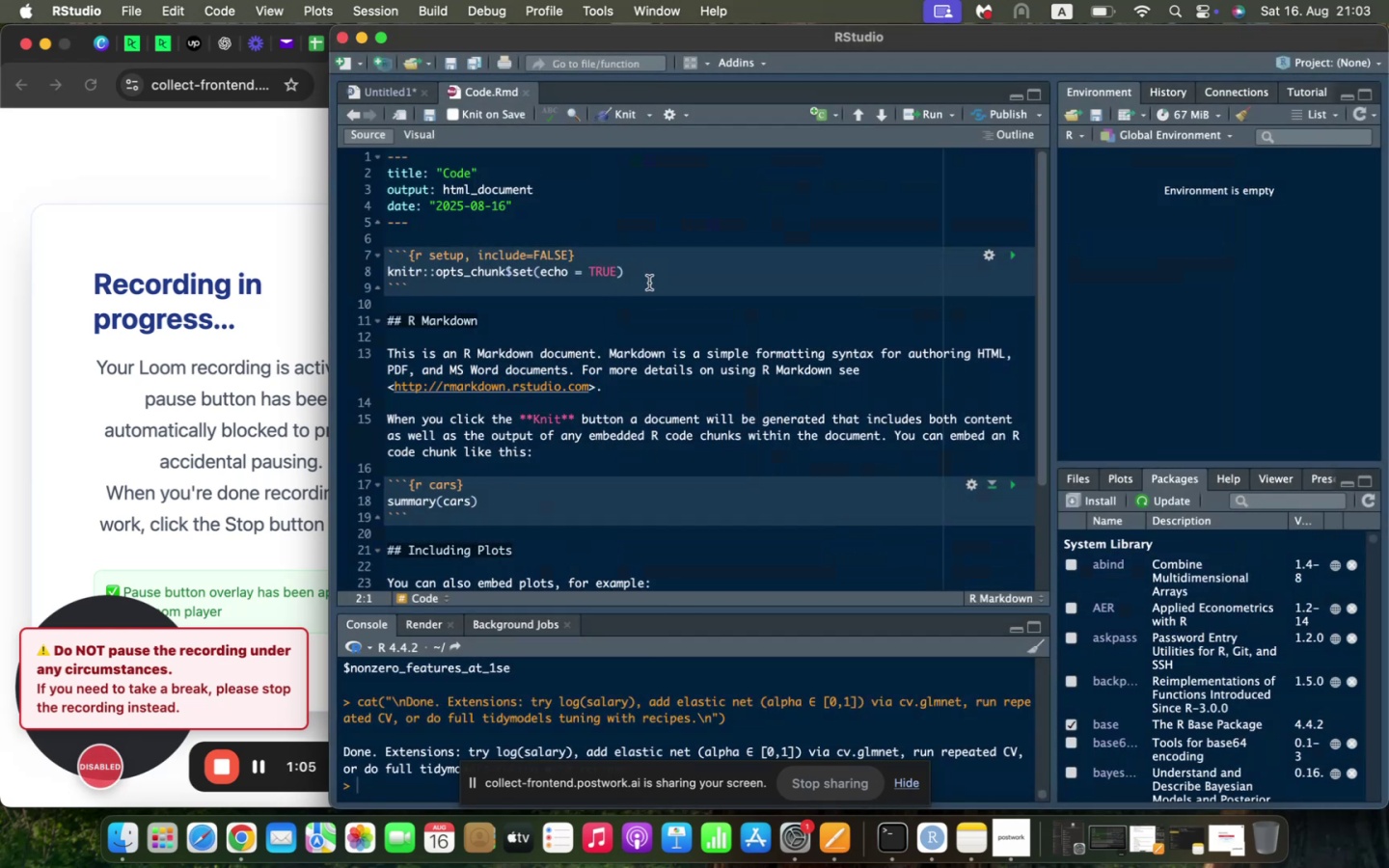 
wait(6.72)
 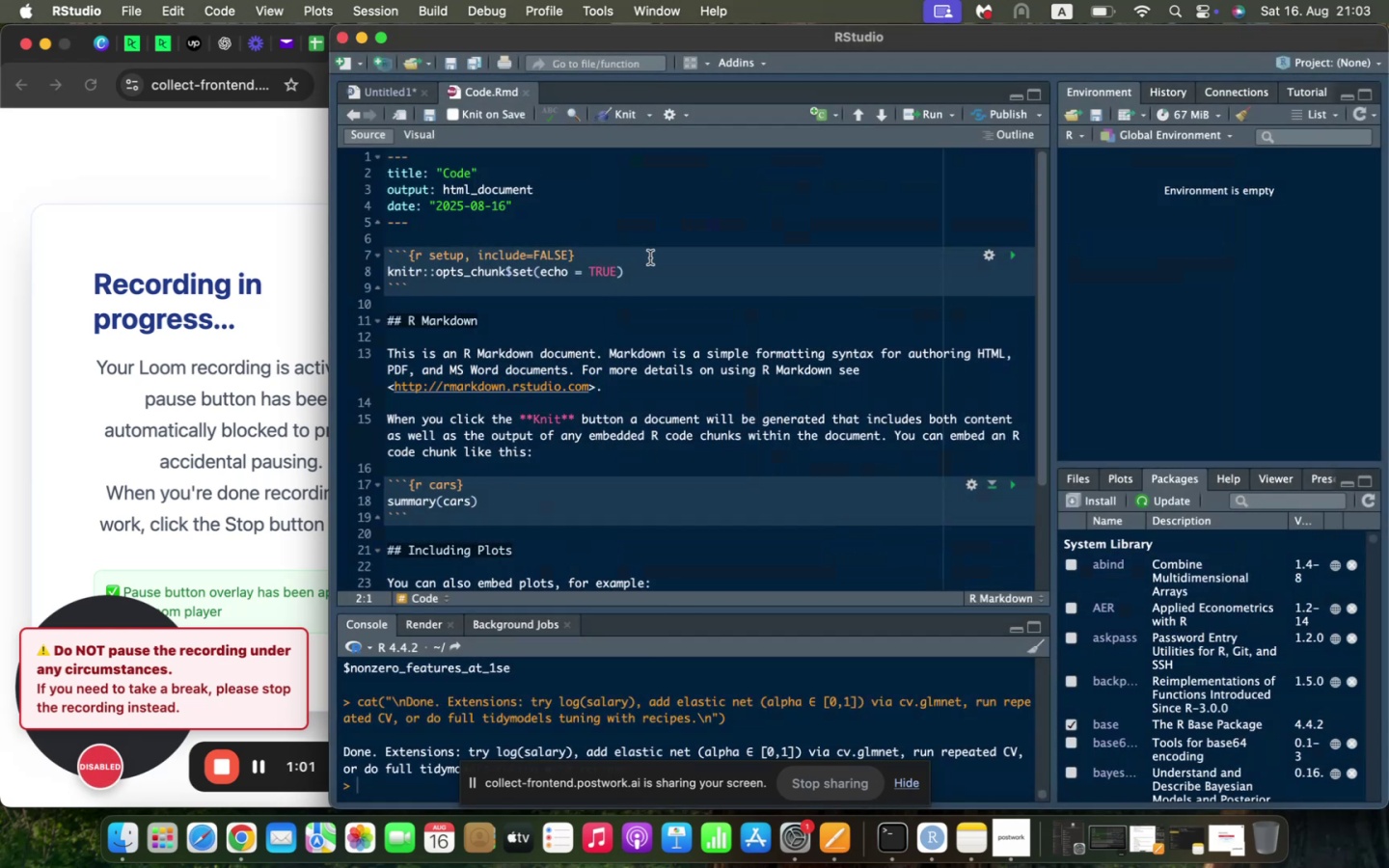 
left_click_drag(start_coordinate=[640, 273], to_coordinate=[382, 269])
 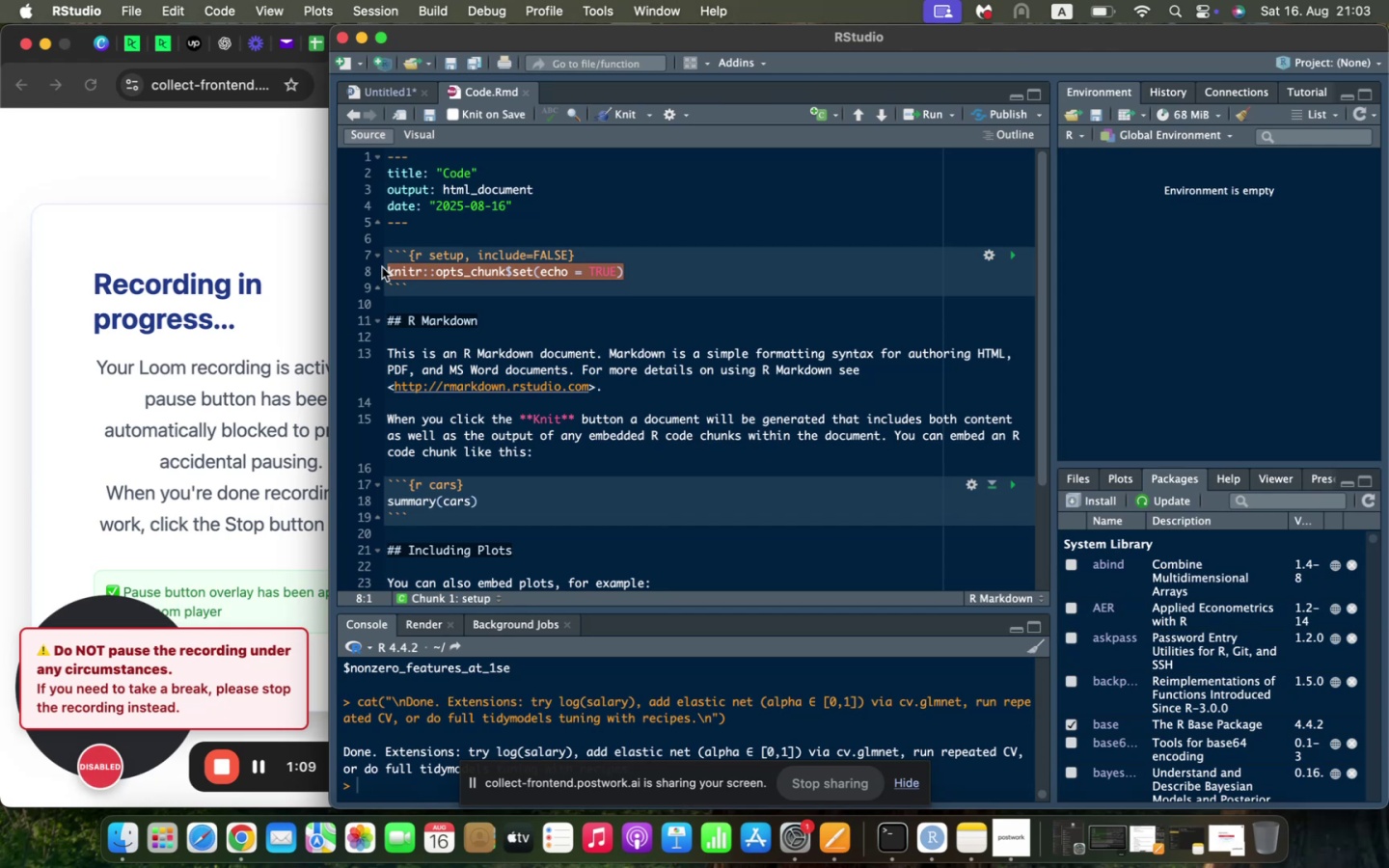 
key(Backspace)
 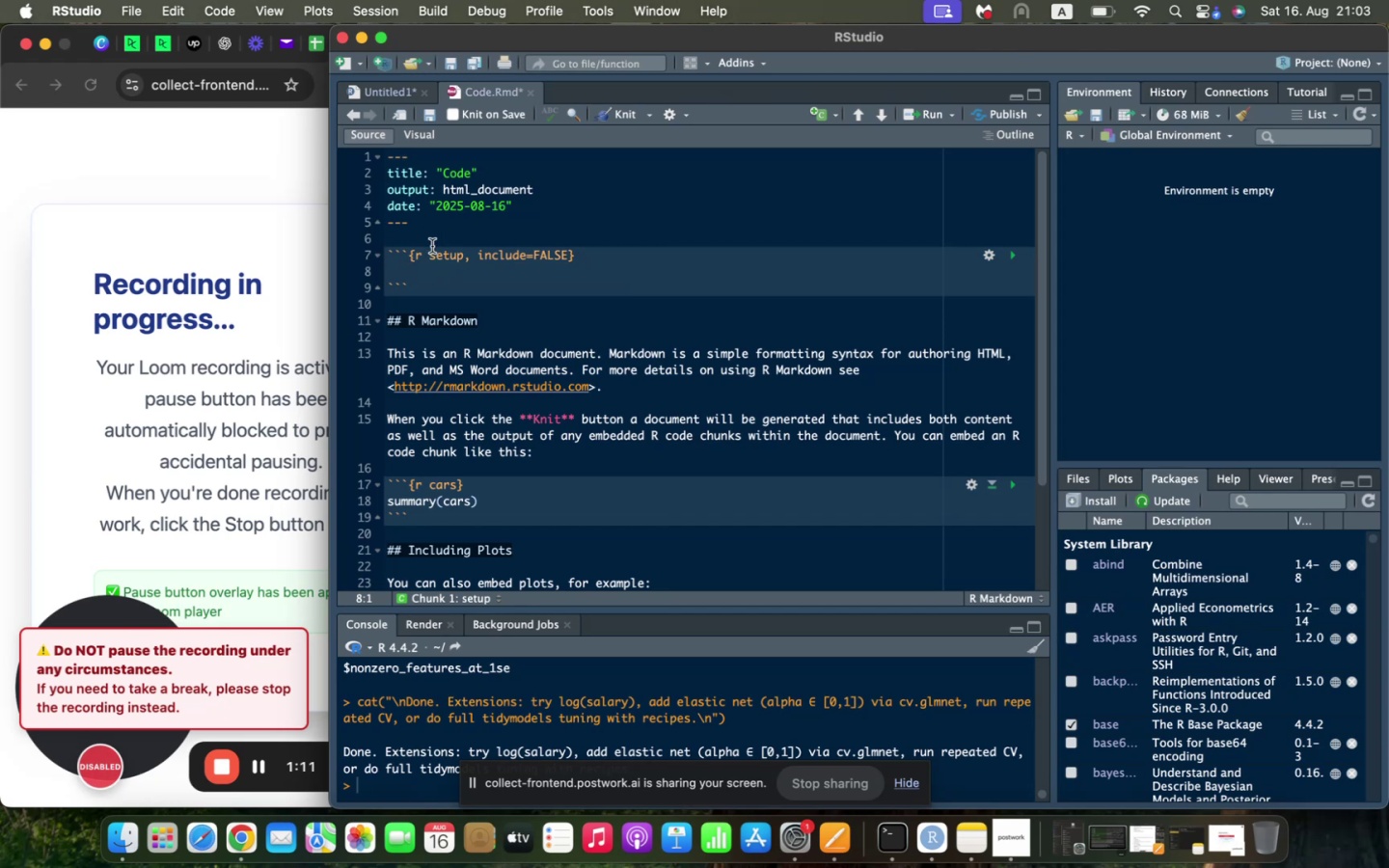 
left_click_drag(start_coordinate=[427, 251], to_coordinate=[569, 259])
 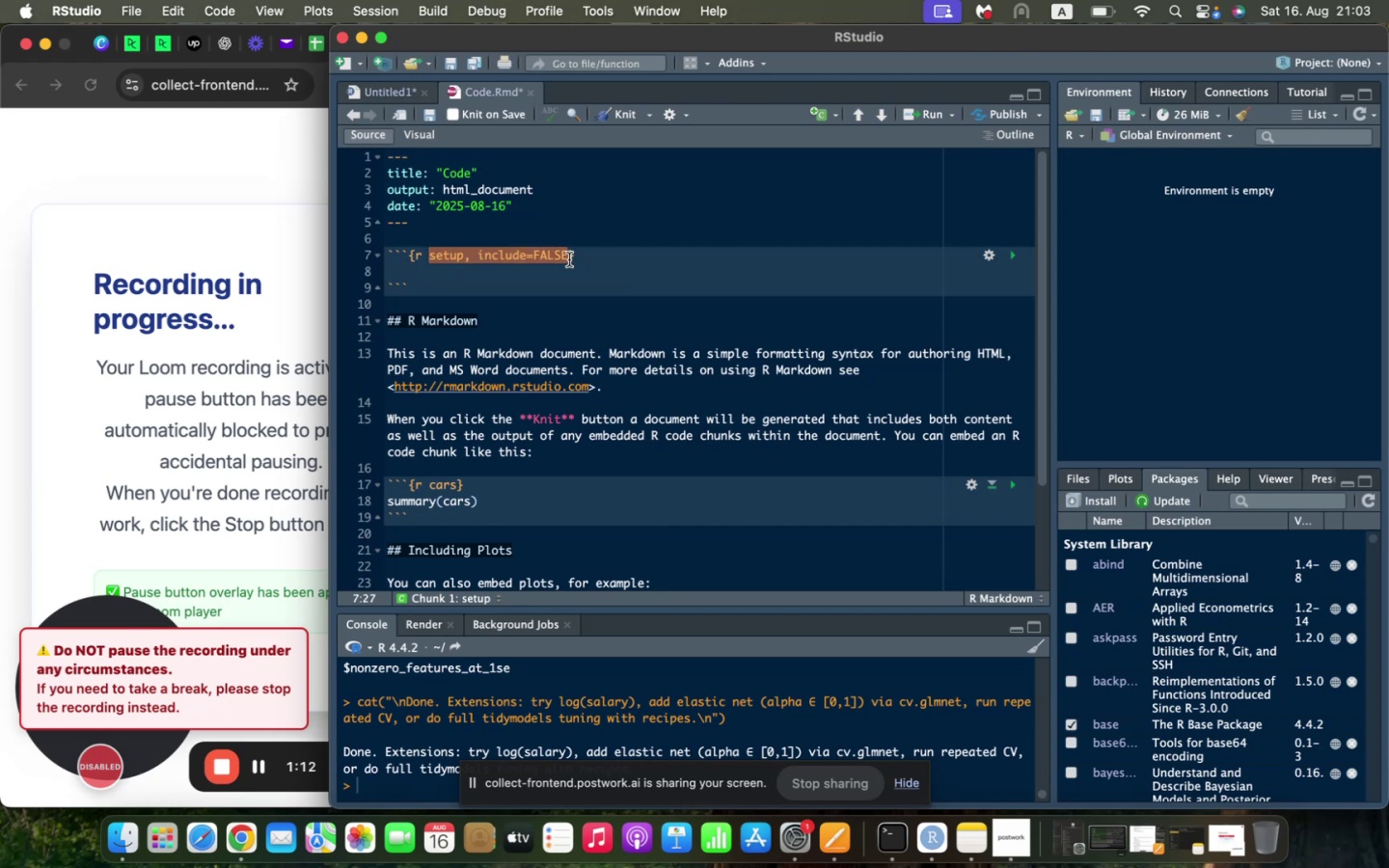 
key(Backspace)
 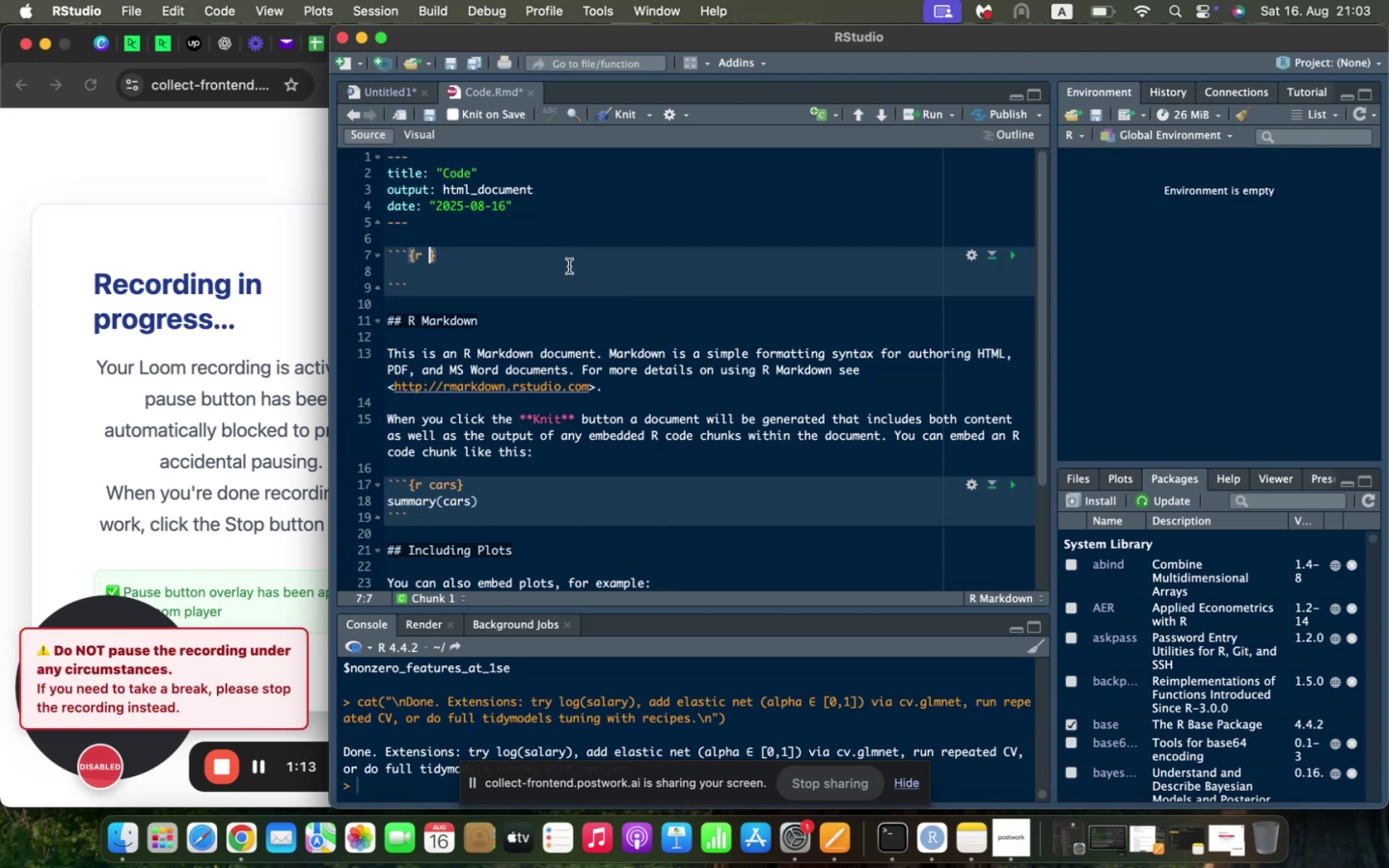 
key(Backspace)
 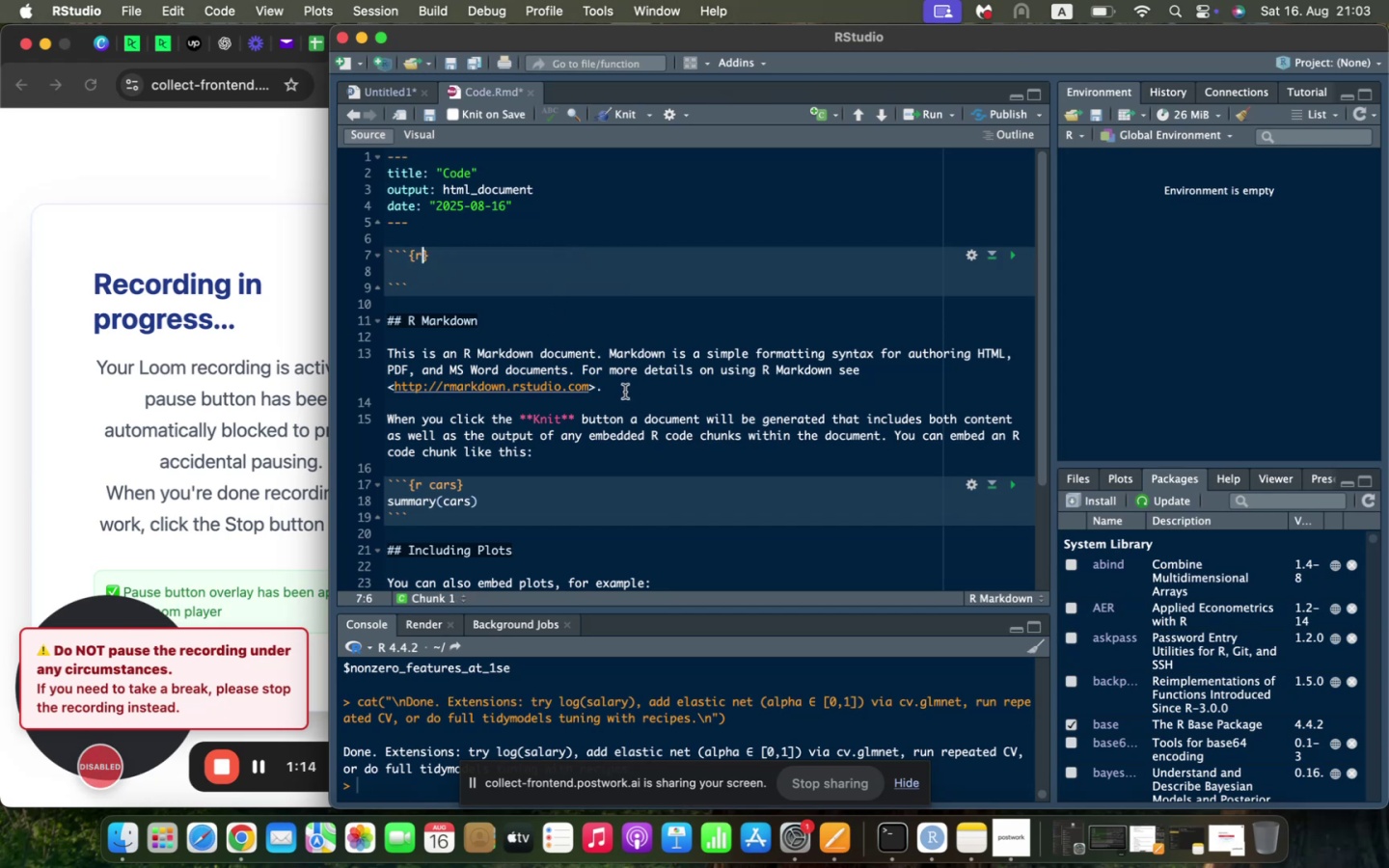 
left_click_drag(start_coordinate=[625, 392], to_coordinate=[383, 348])
 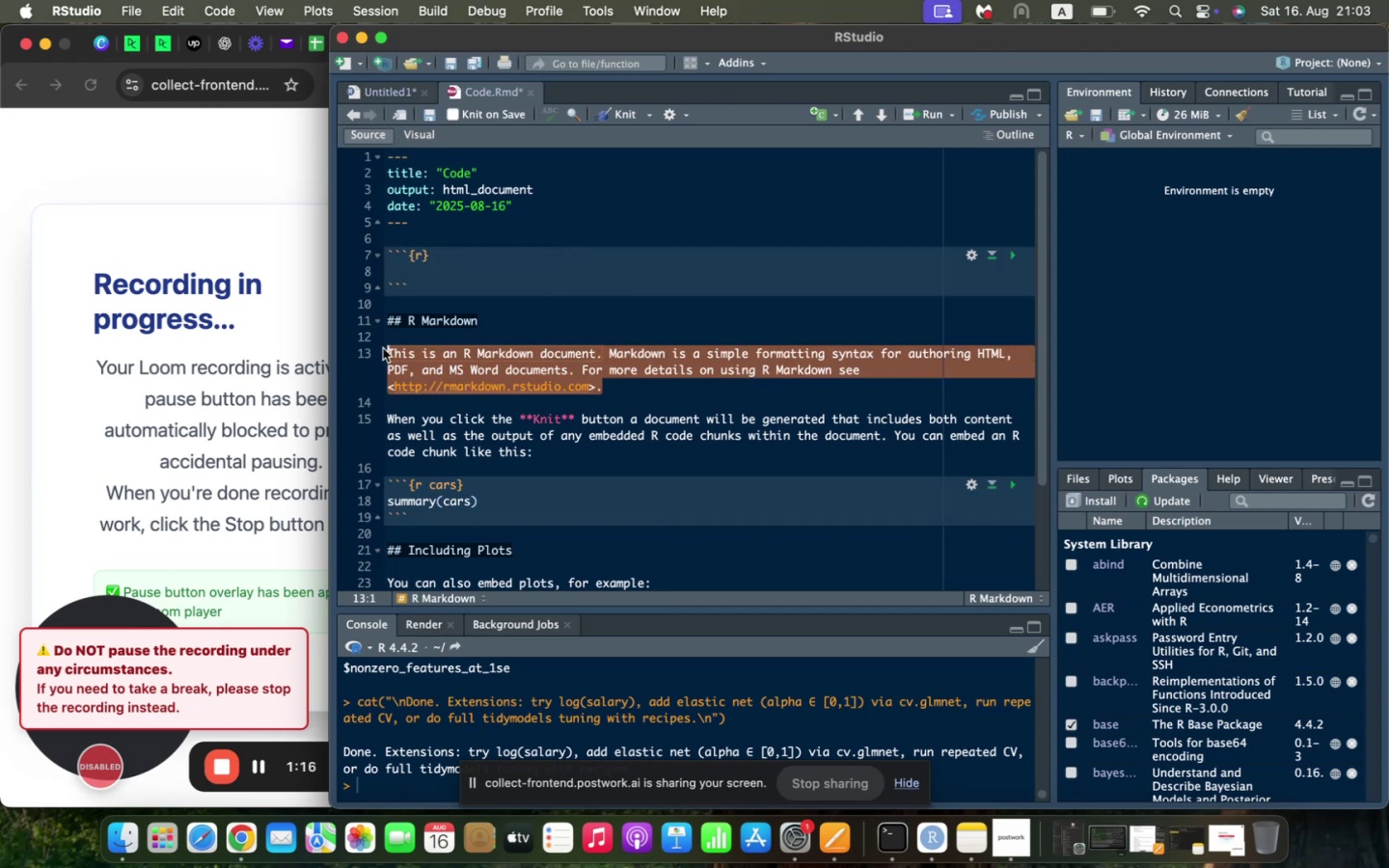 
key(Backspace)
 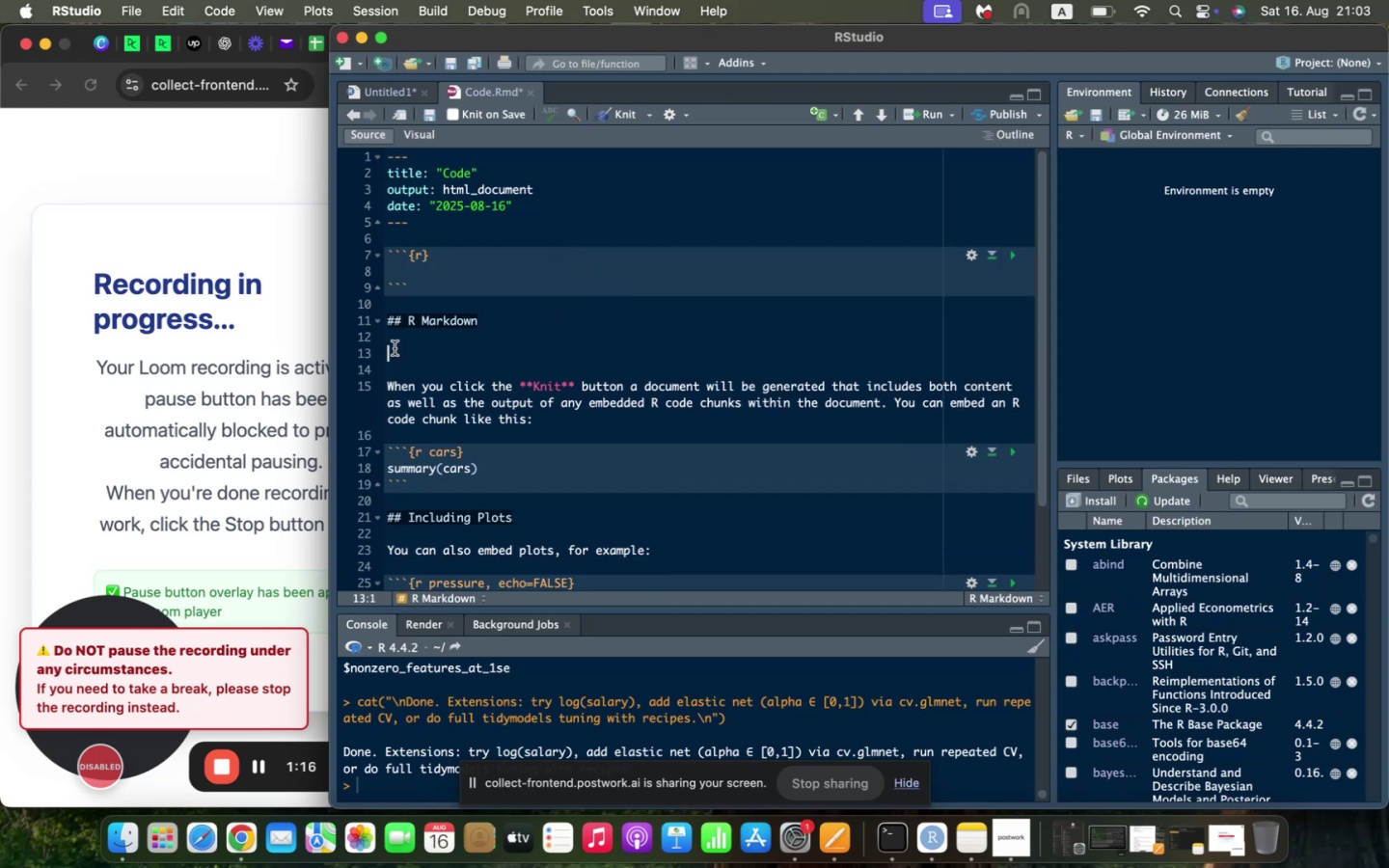 
key(Backspace)
 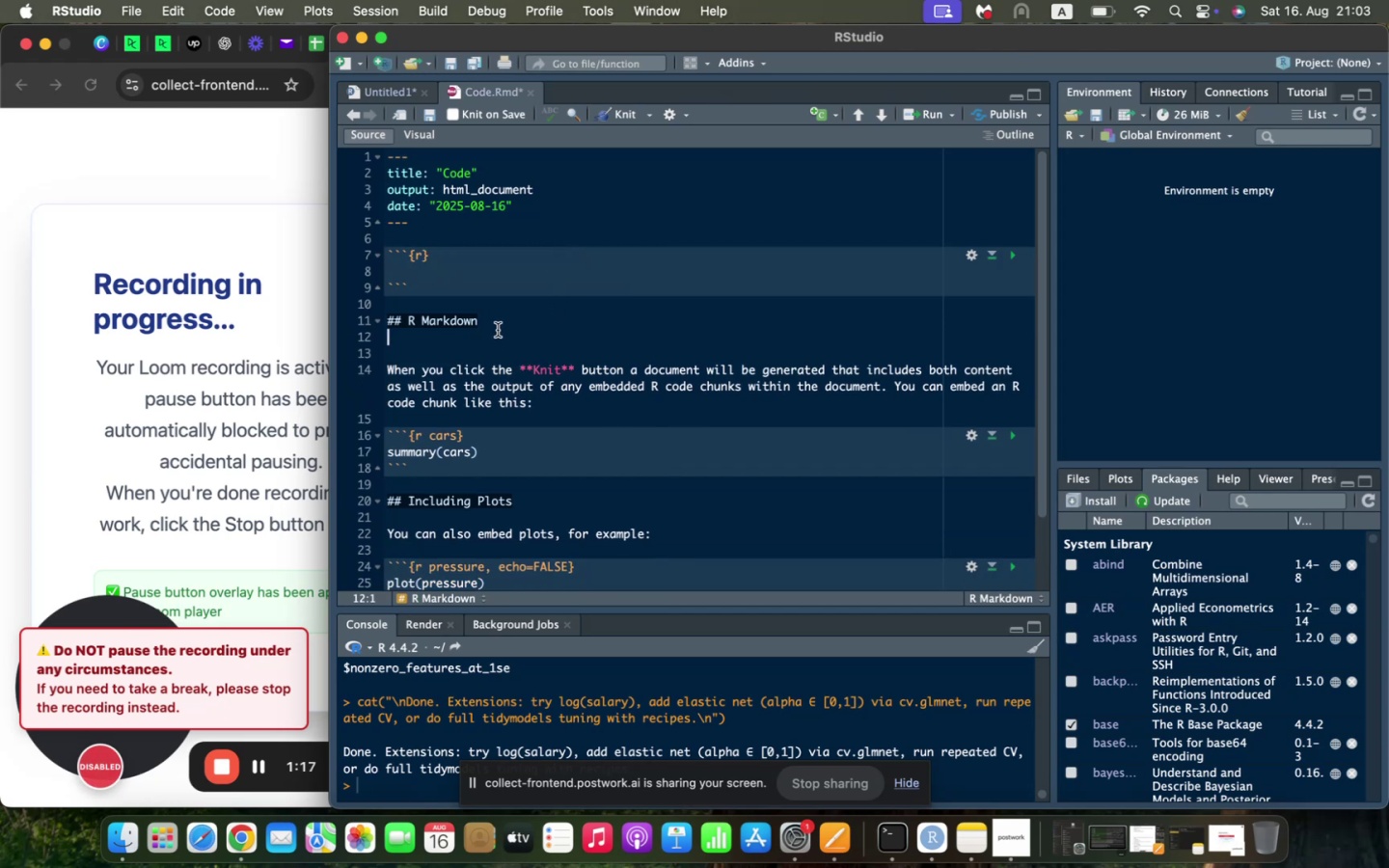 
left_click_drag(start_coordinate=[499, 327], to_coordinate=[408, 325])
 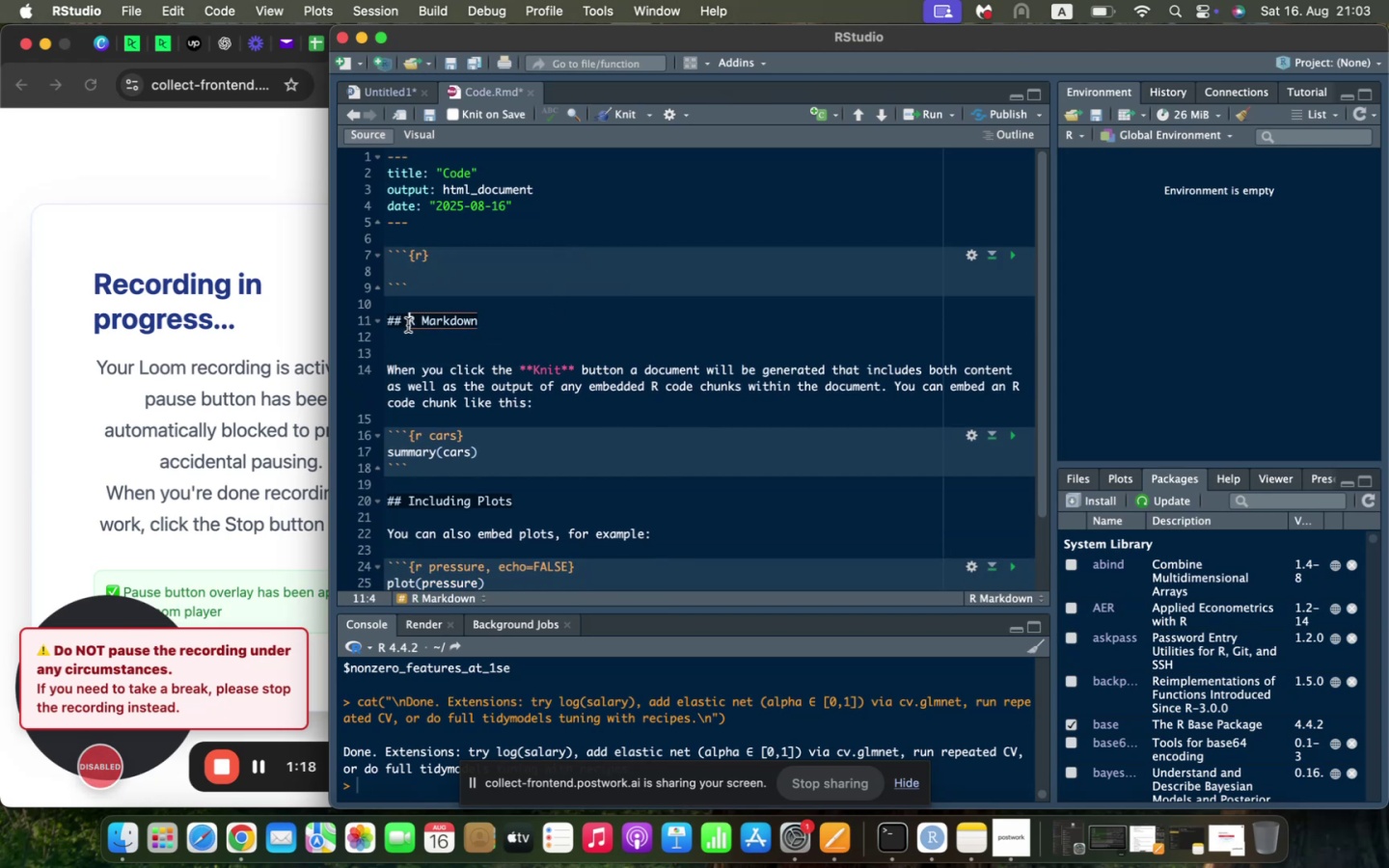 
key(Backspace)
 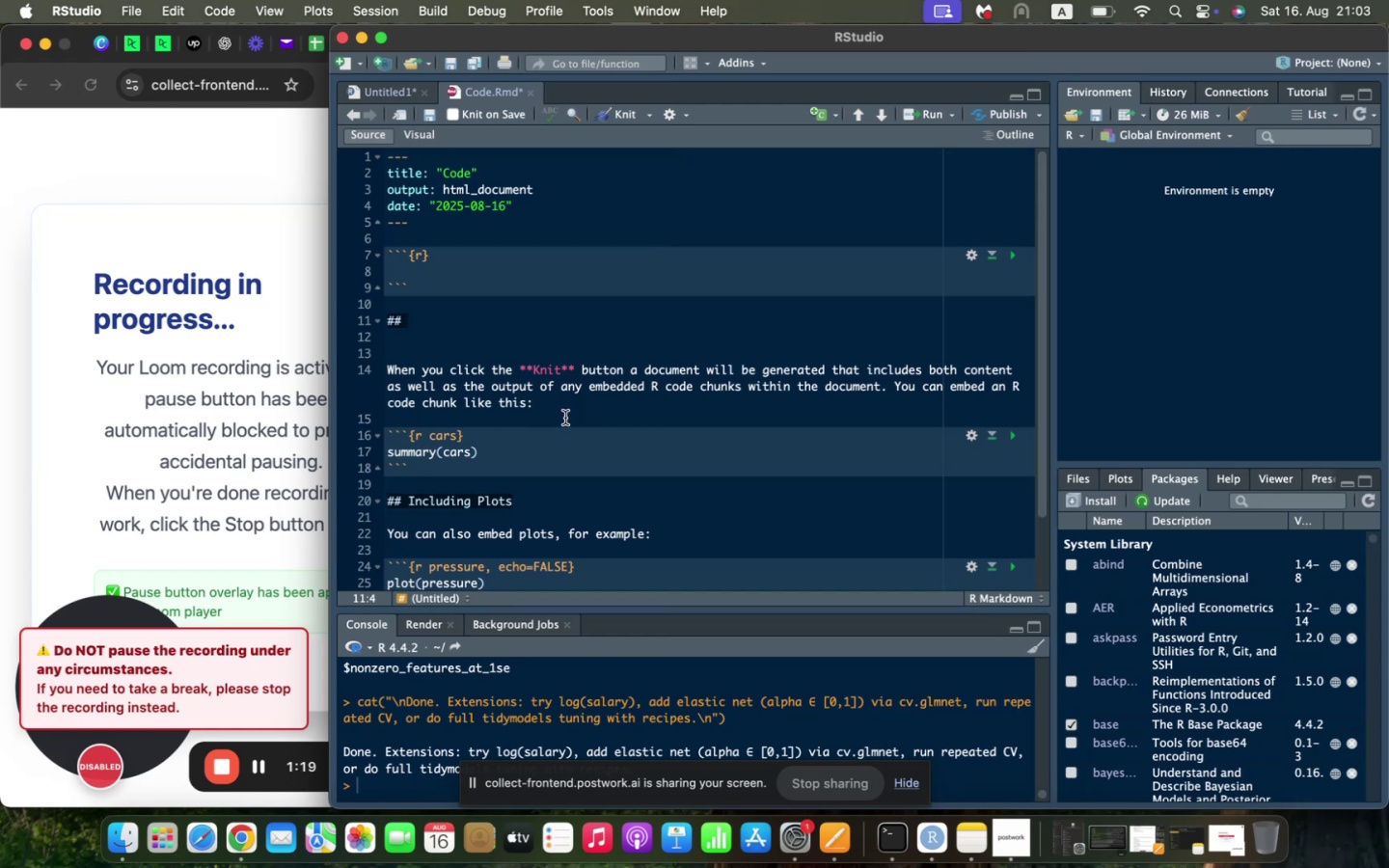 
left_click_drag(start_coordinate=[563, 409], to_coordinate=[386, 353])
 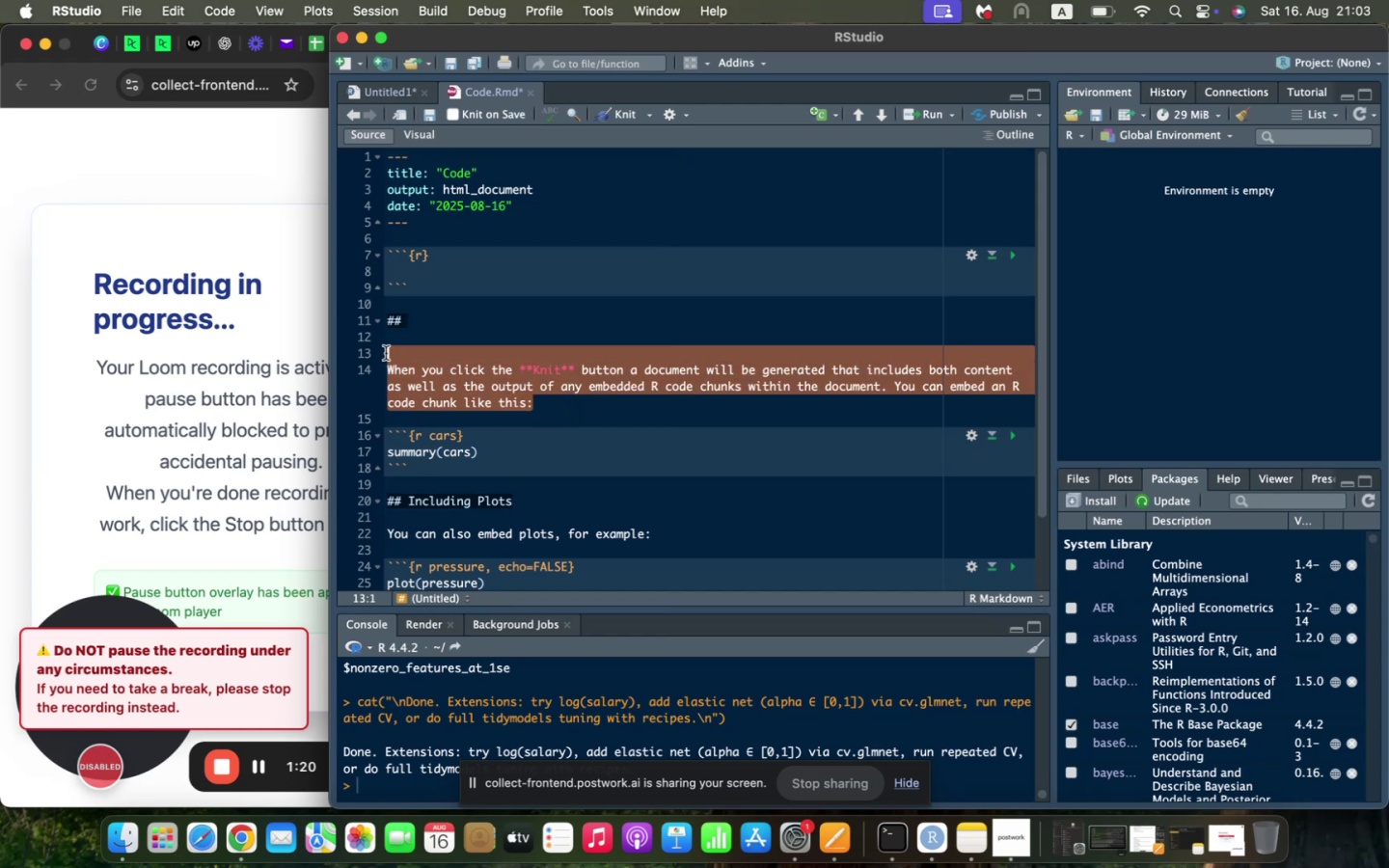 
key(Backspace)
 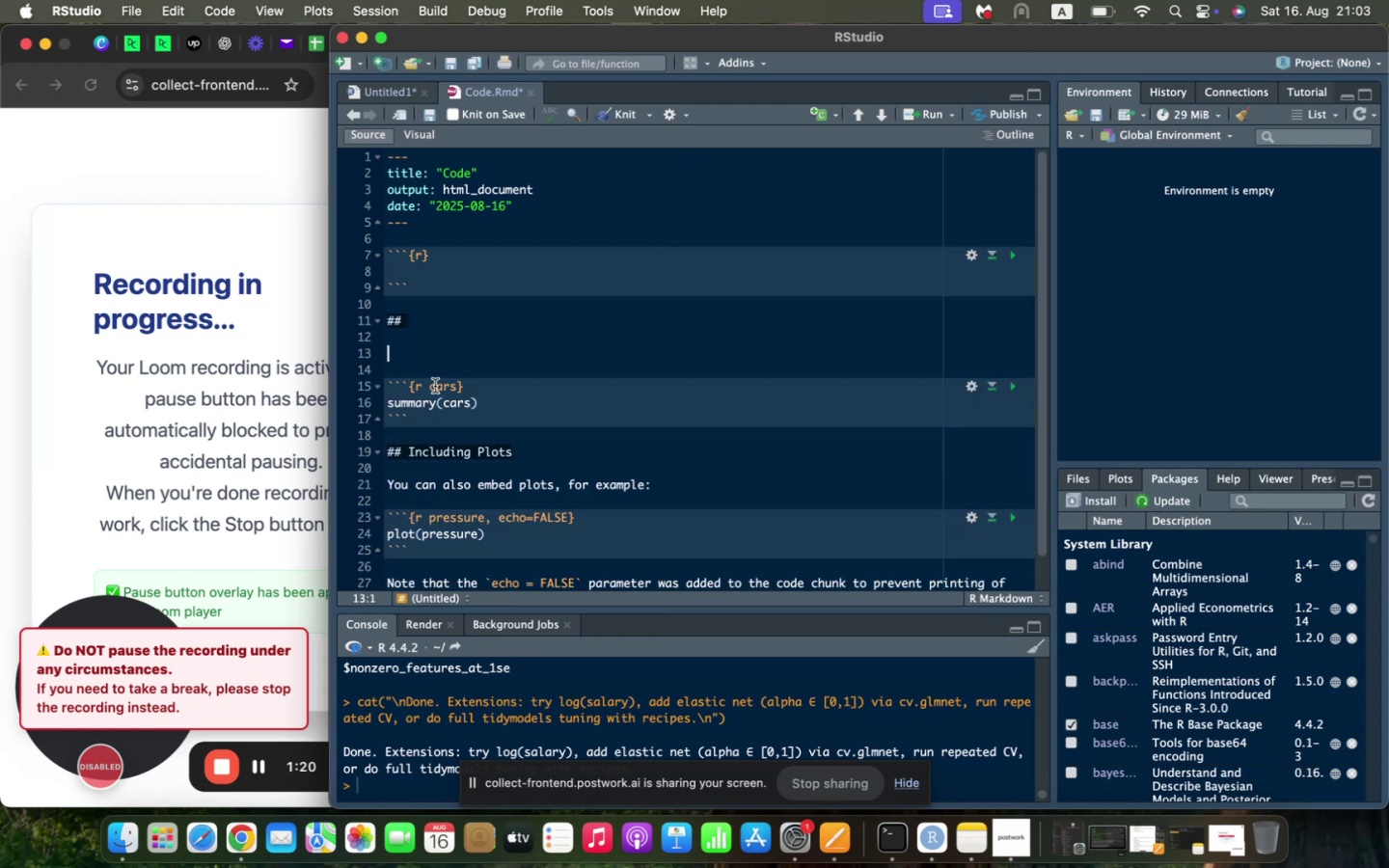 
key(Backspace)
 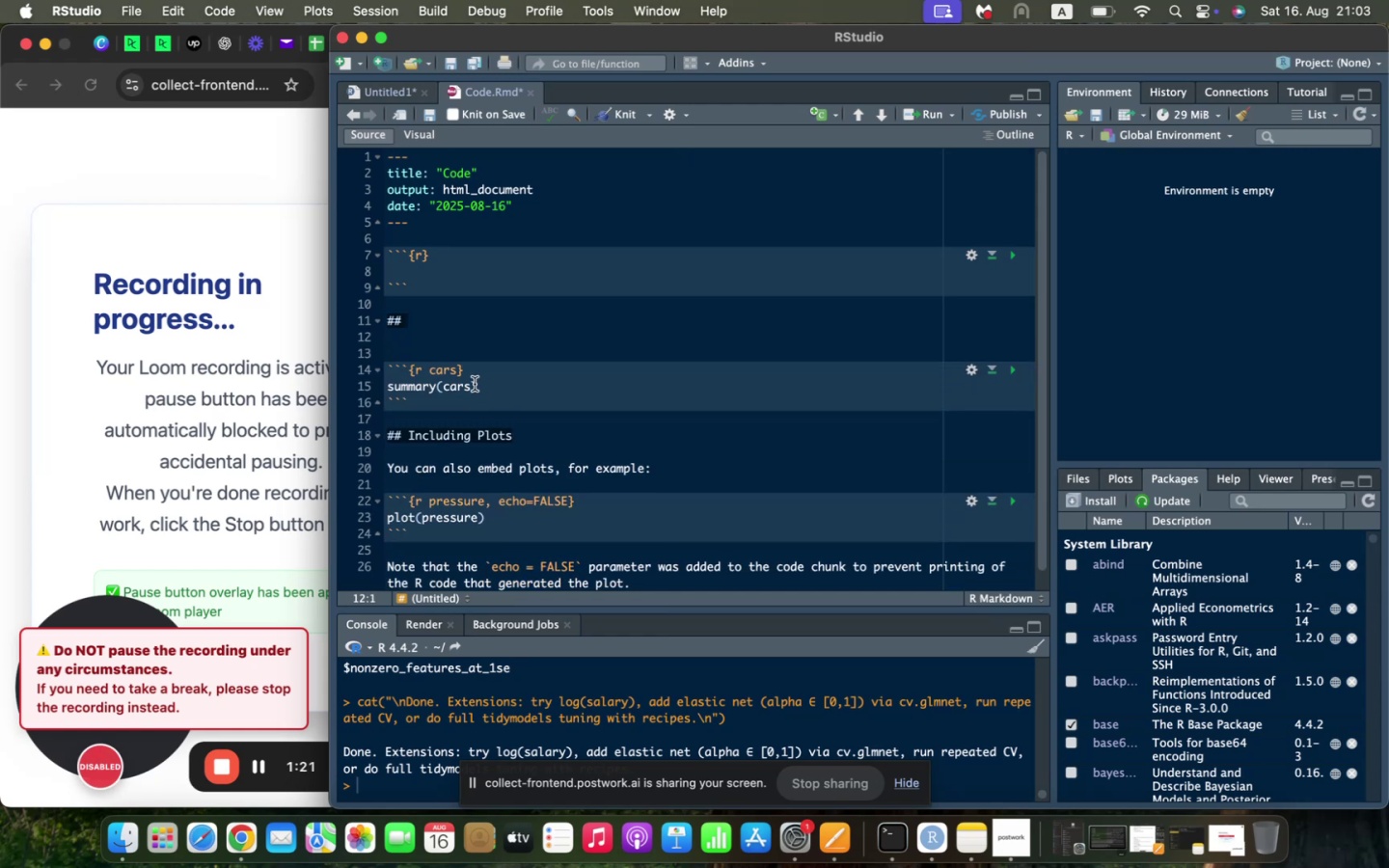 
key(Backspace)
 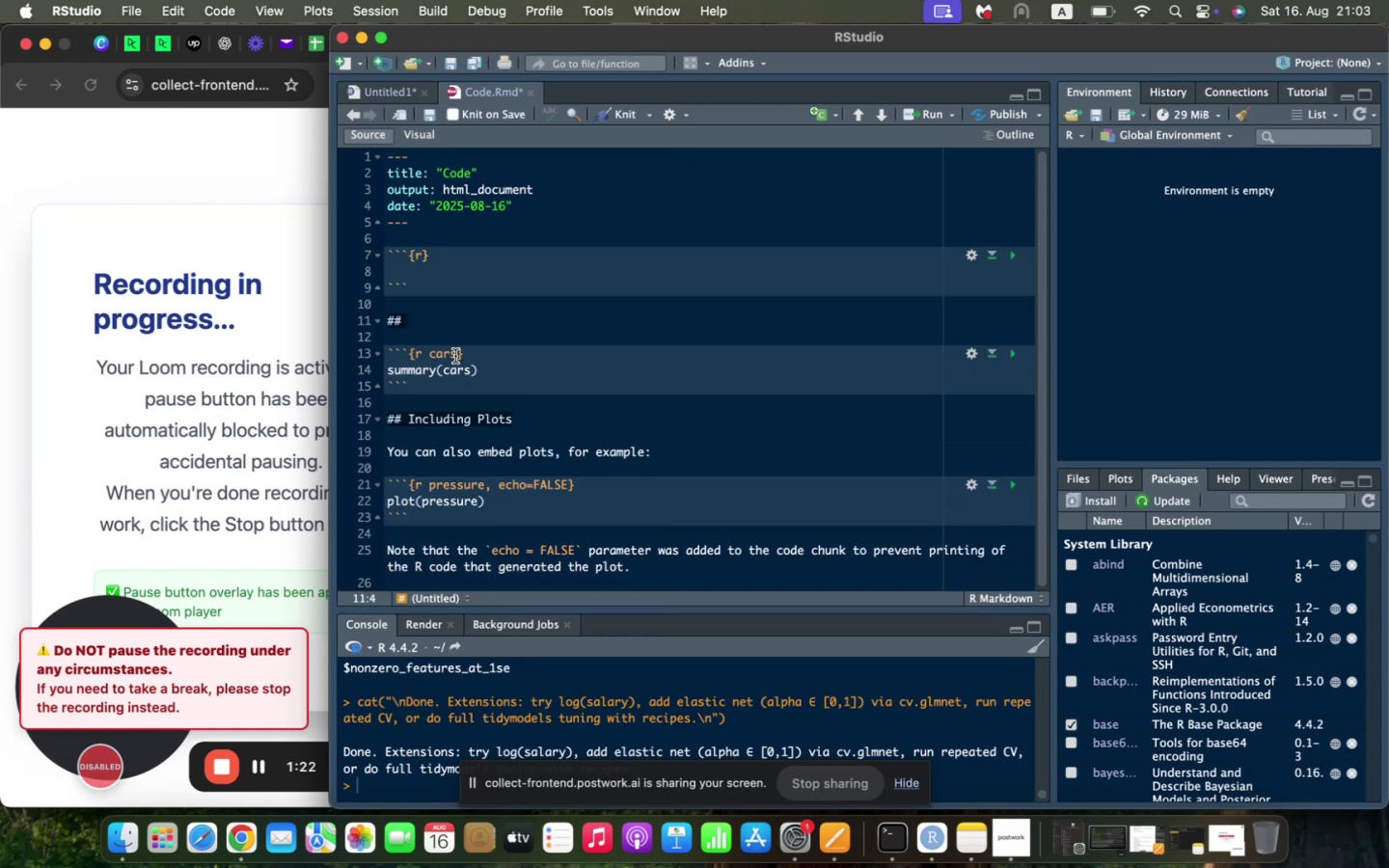 
left_click_drag(start_coordinate=[456, 356], to_coordinate=[425, 359])
 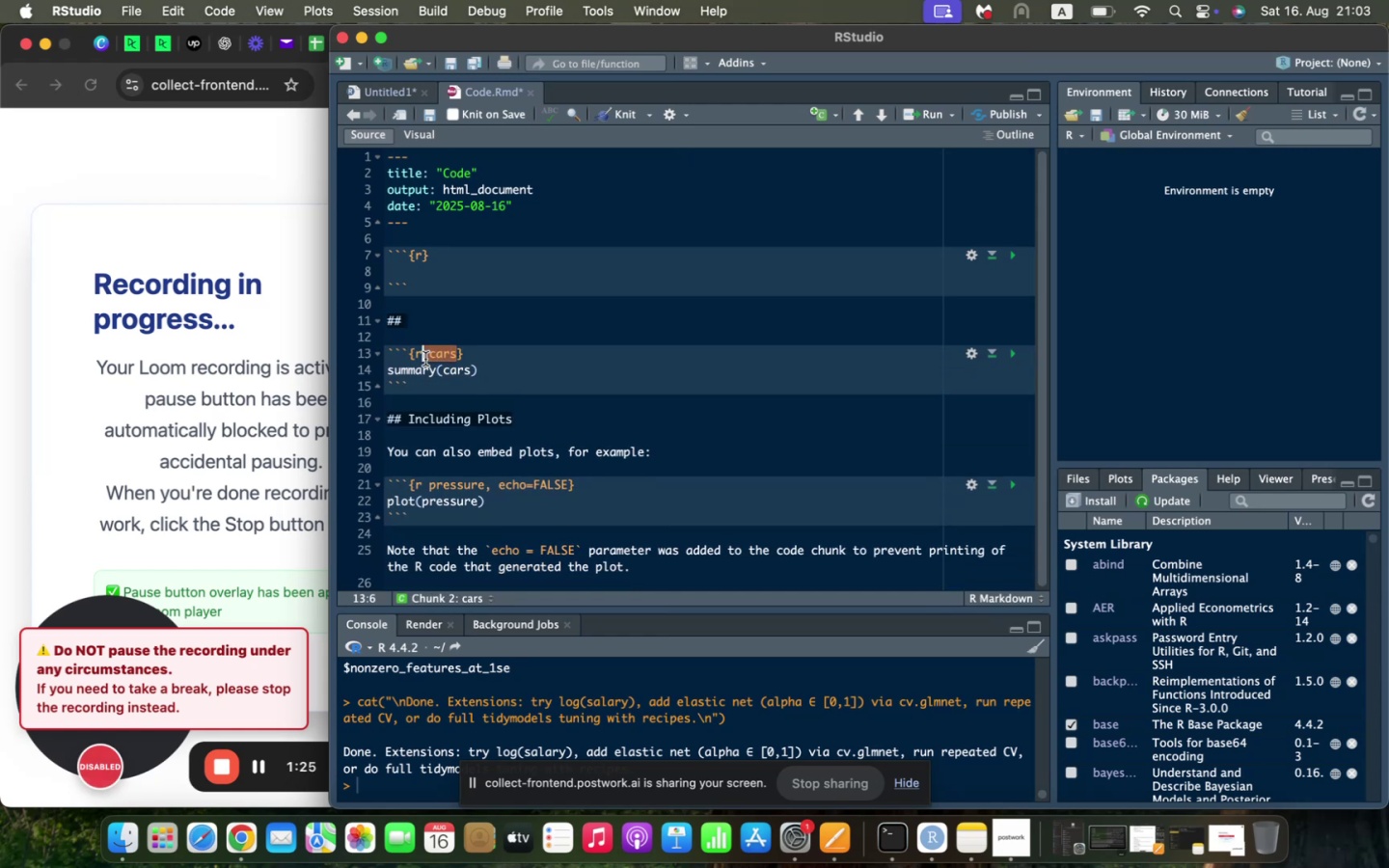 
key(Backspace)
 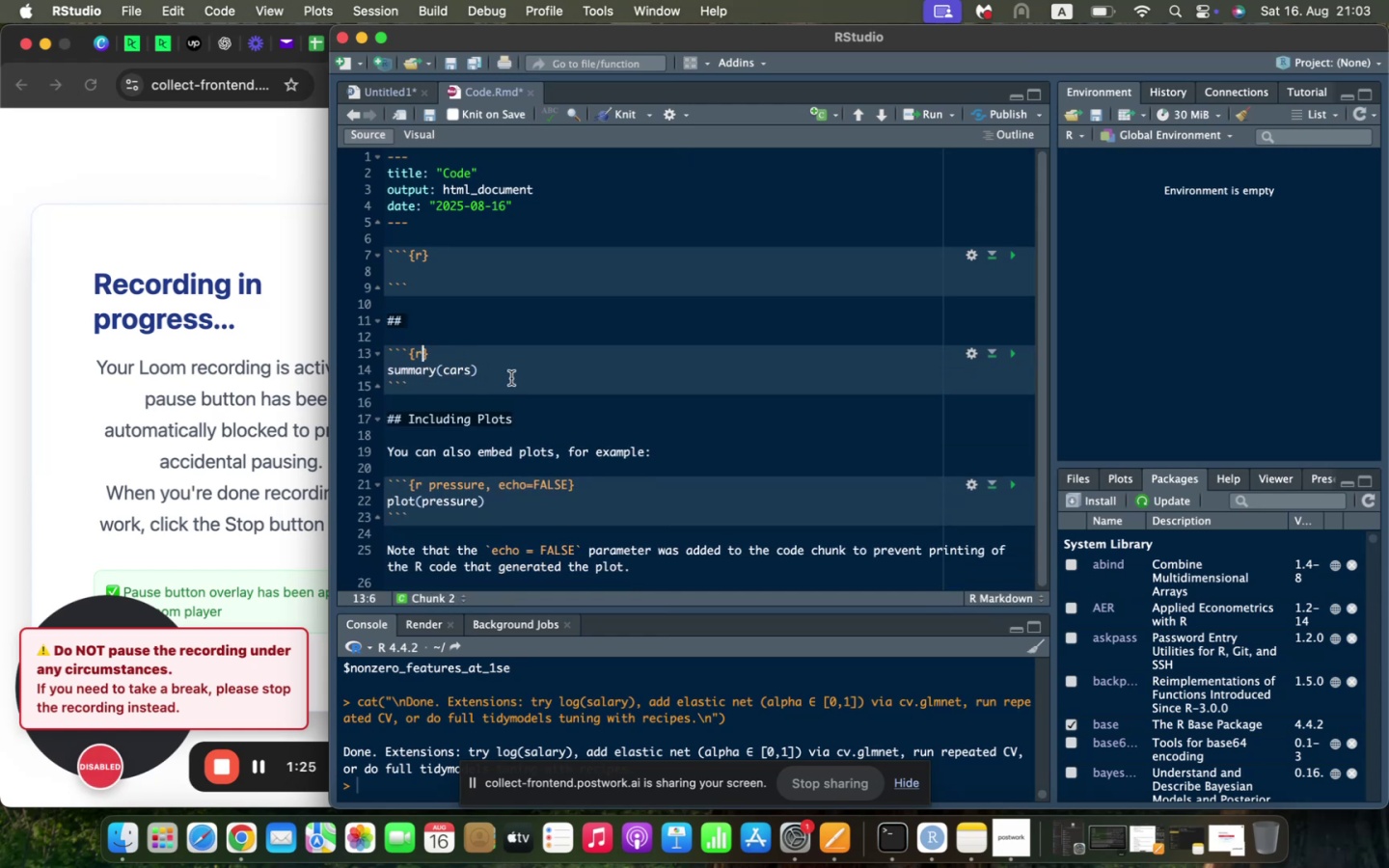 
left_click_drag(start_coordinate=[511, 378], to_coordinate=[374, 368])
 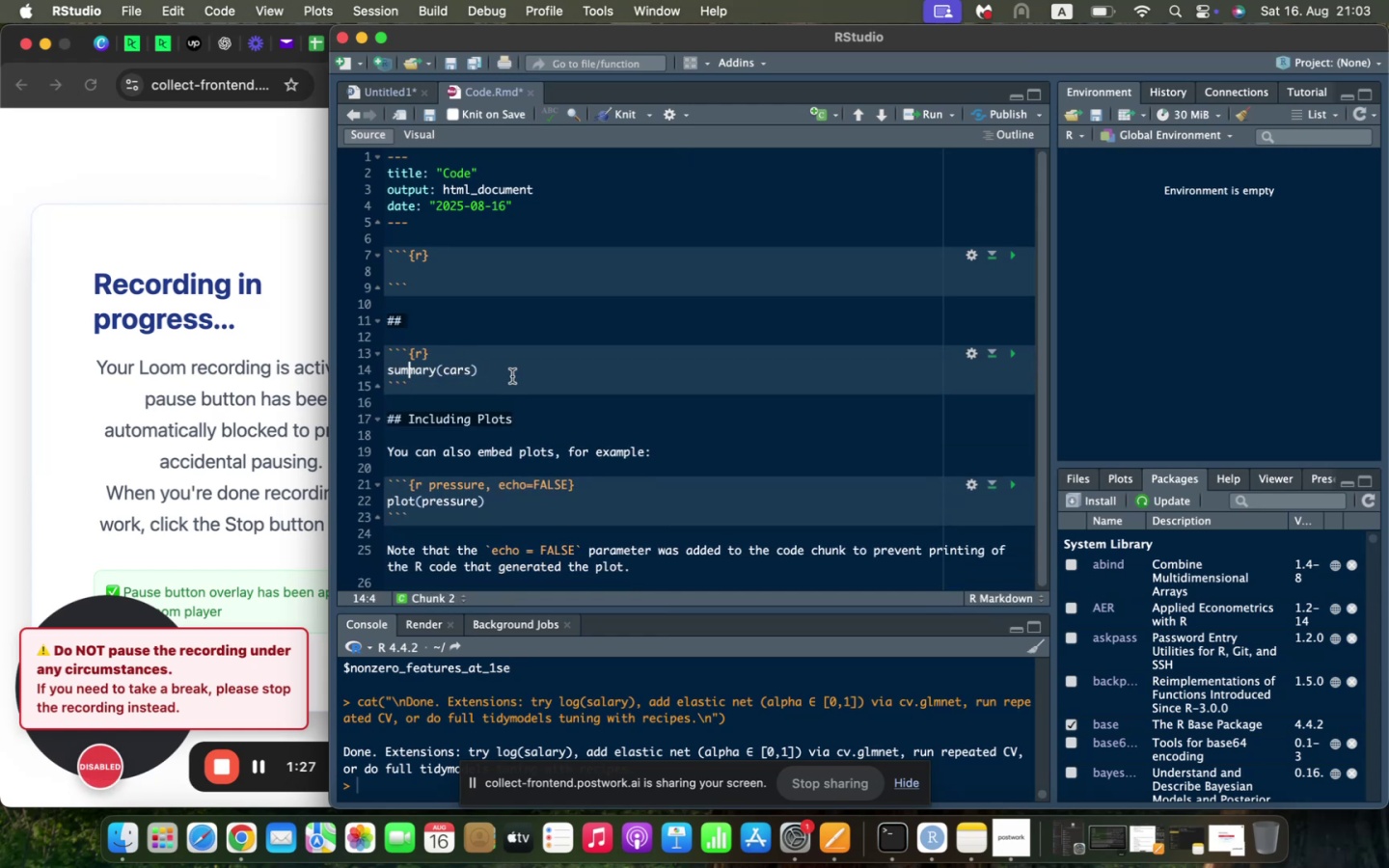 
left_click_drag(start_coordinate=[506, 373], to_coordinate=[364, 368])
 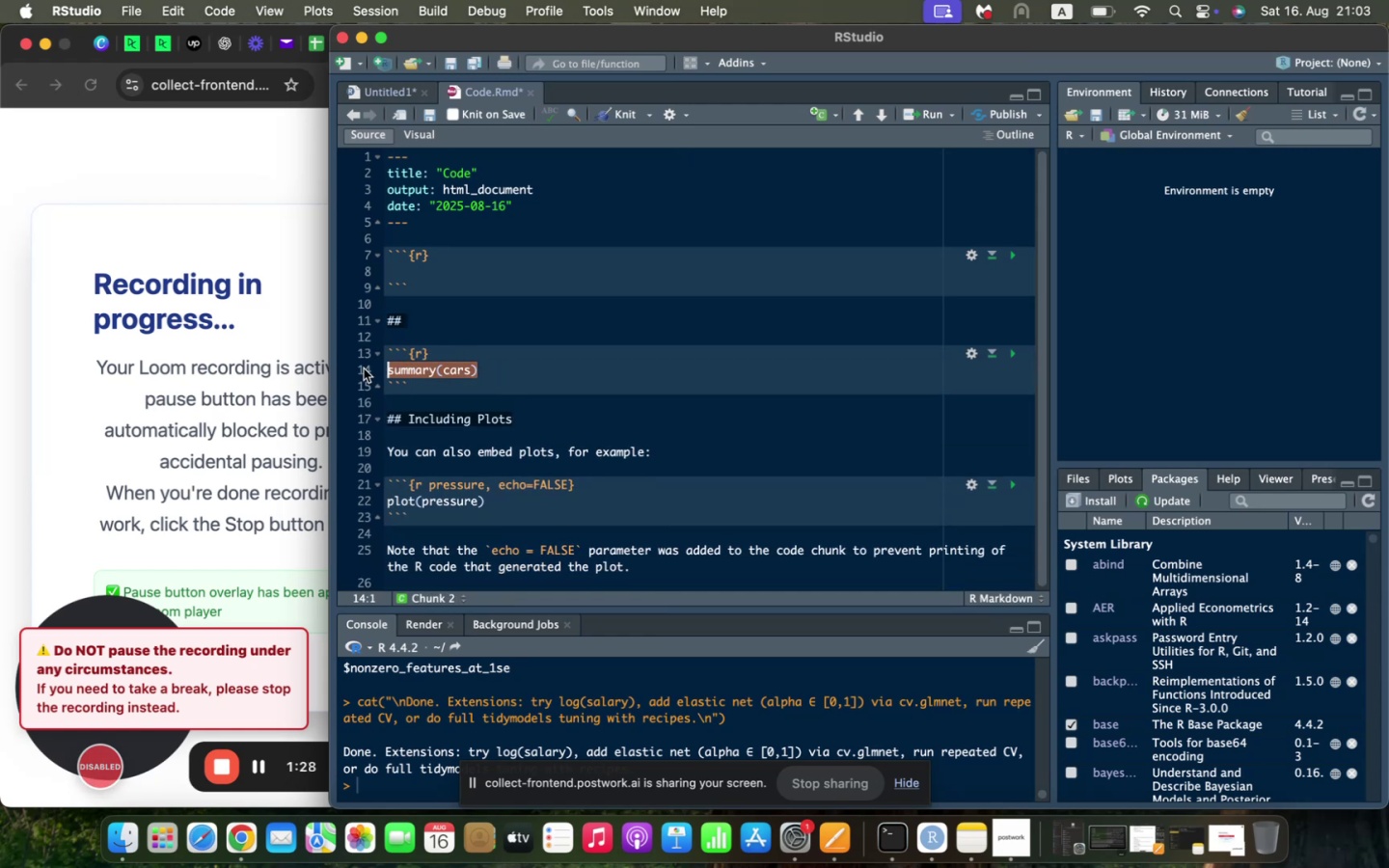 
key(Backspace)
 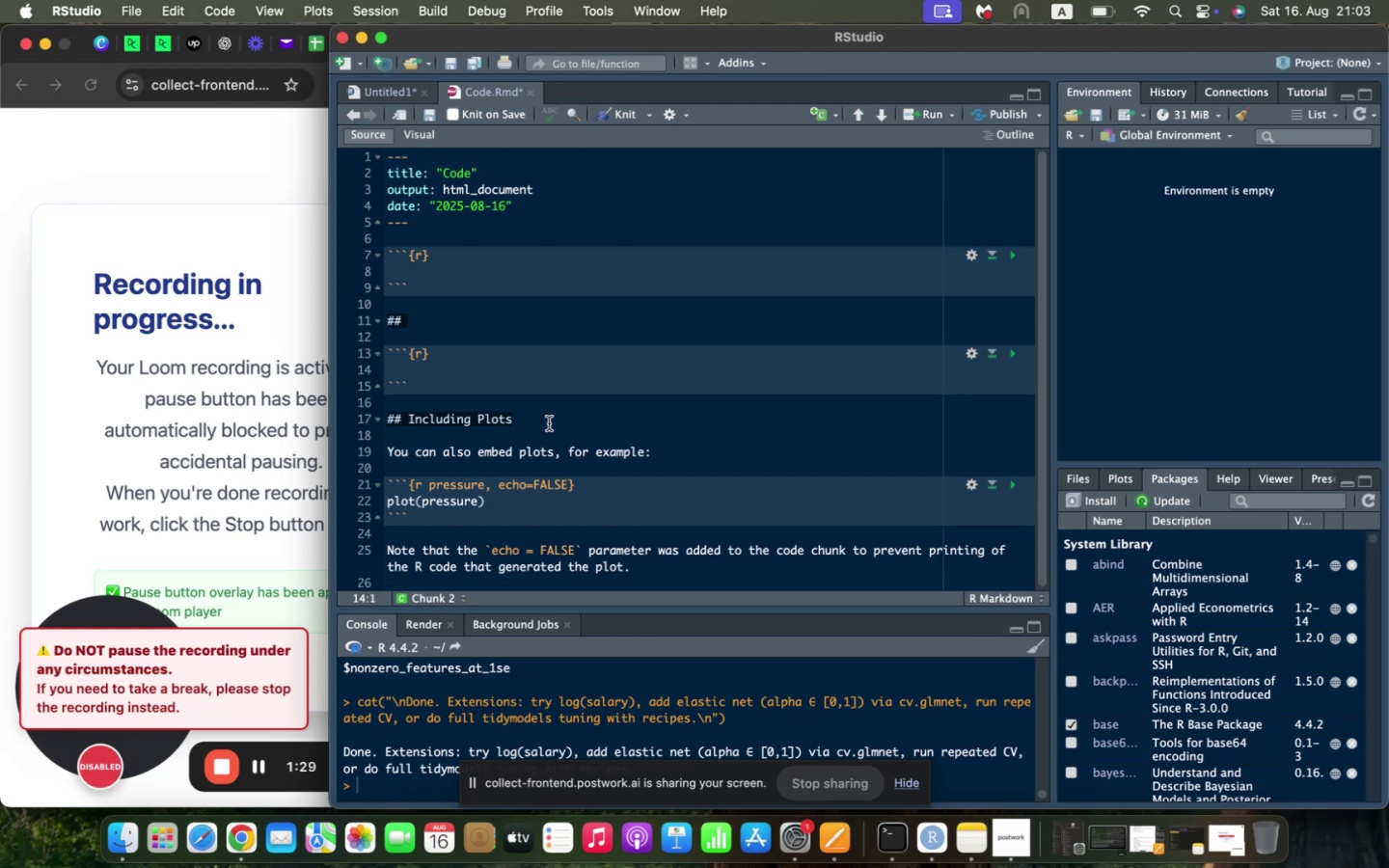 
left_click_drag(start_coordinate=[523, 419], to_coordinate=[407, 415])
 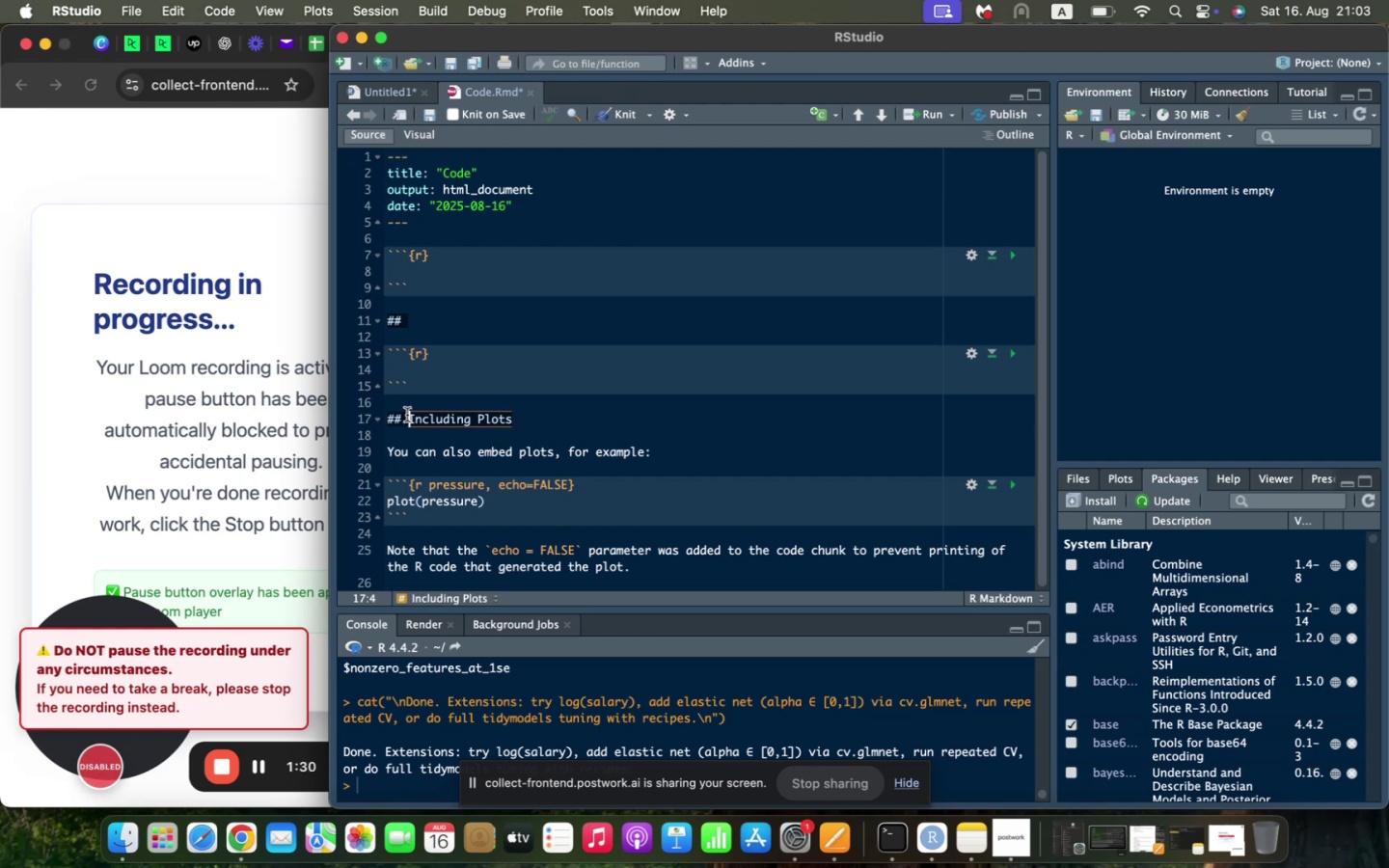 
key(Backspace)
 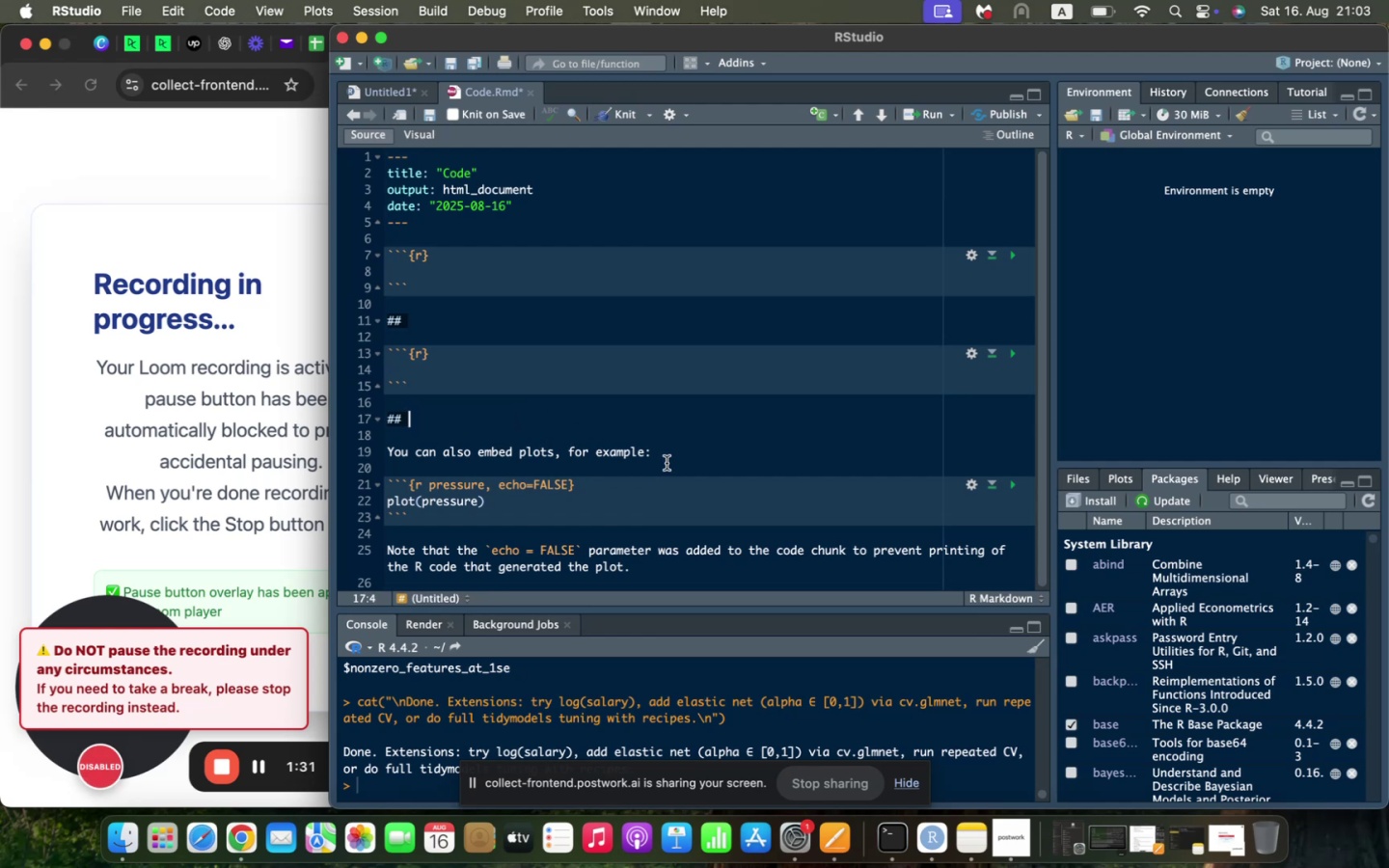 
left_click_drag(start_coordinate=[667, 455], to_coordinate=[357, 448])
 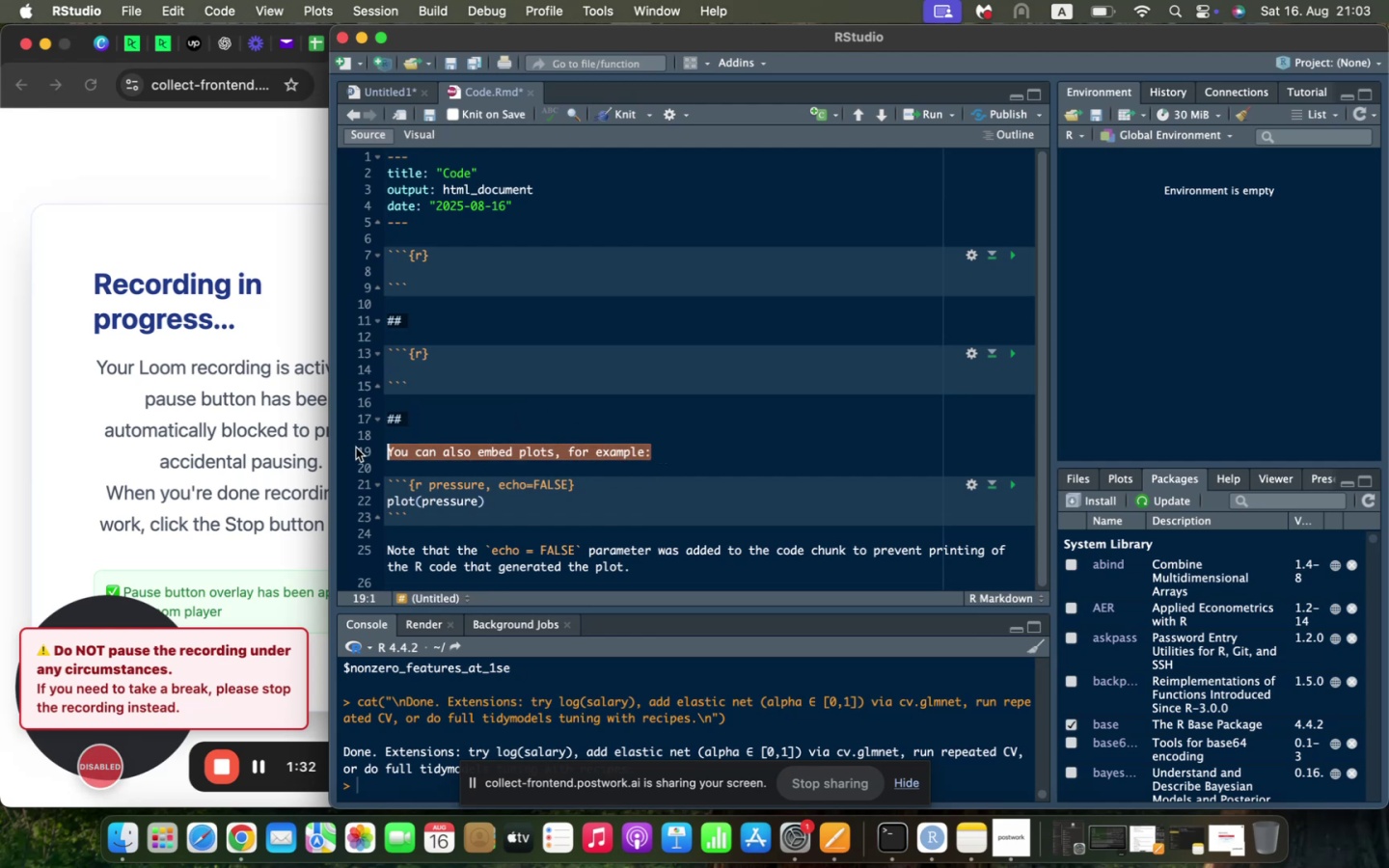 
key(Backspace)
 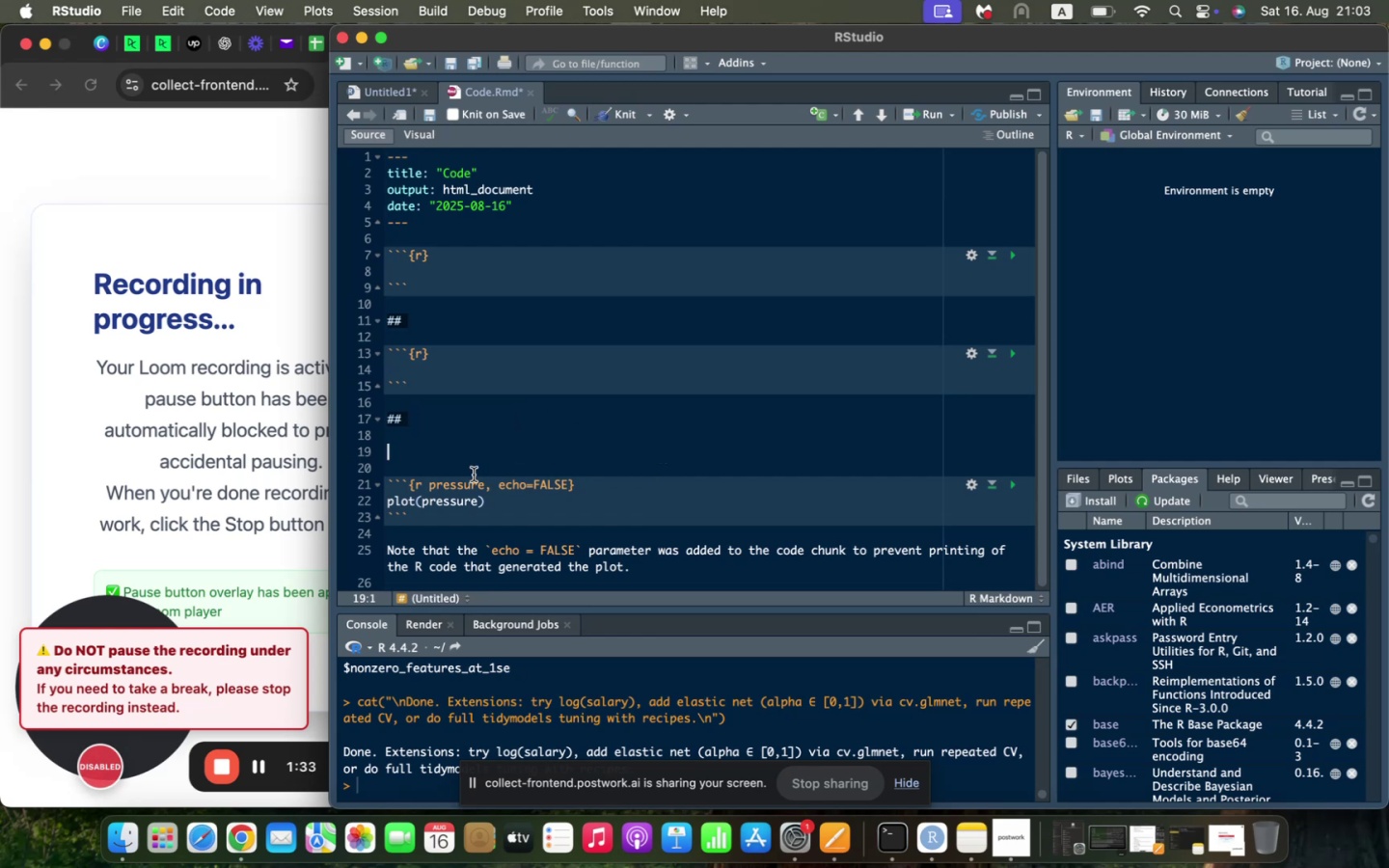 
key(Backspace)
 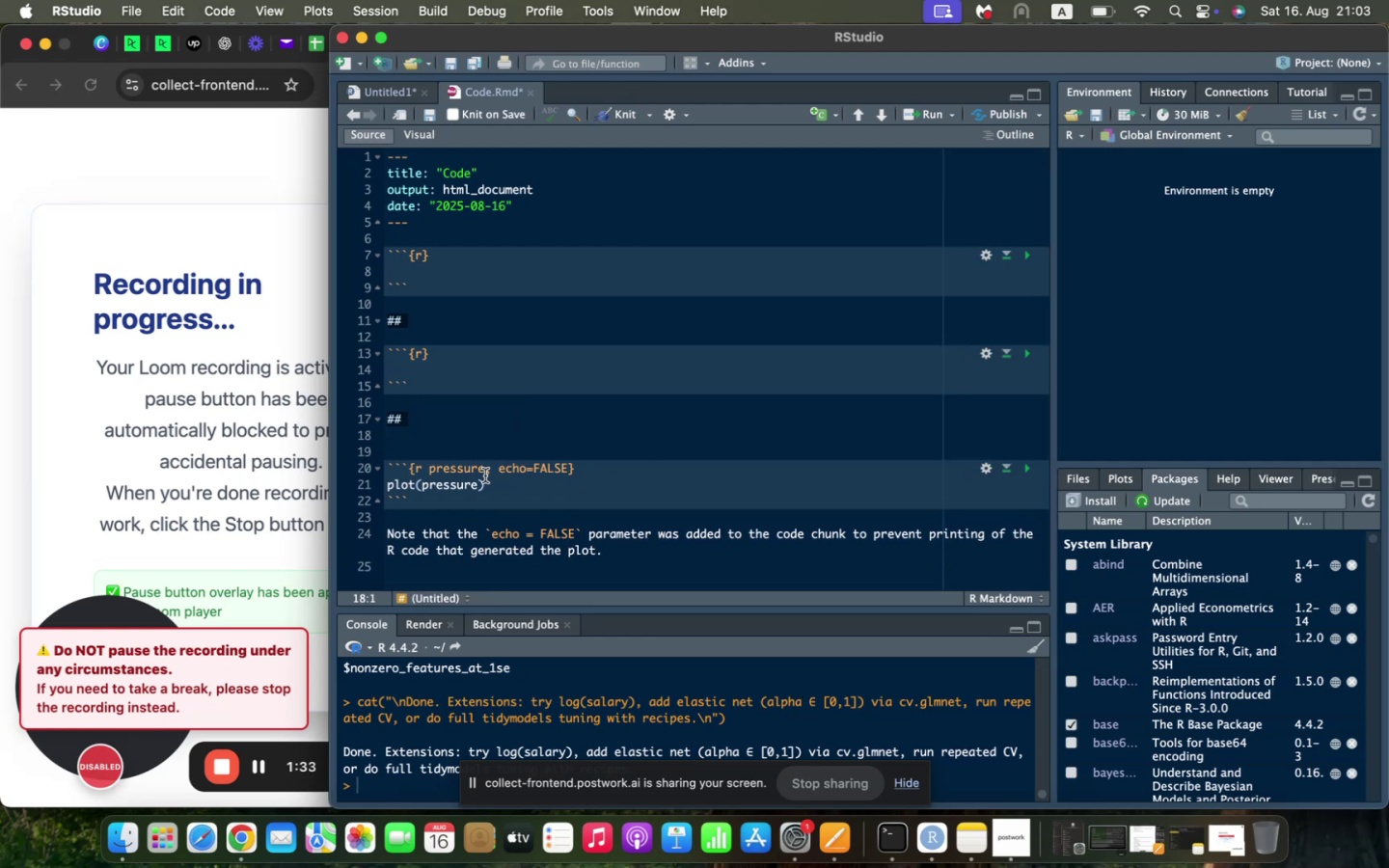 
key(Backspace)
 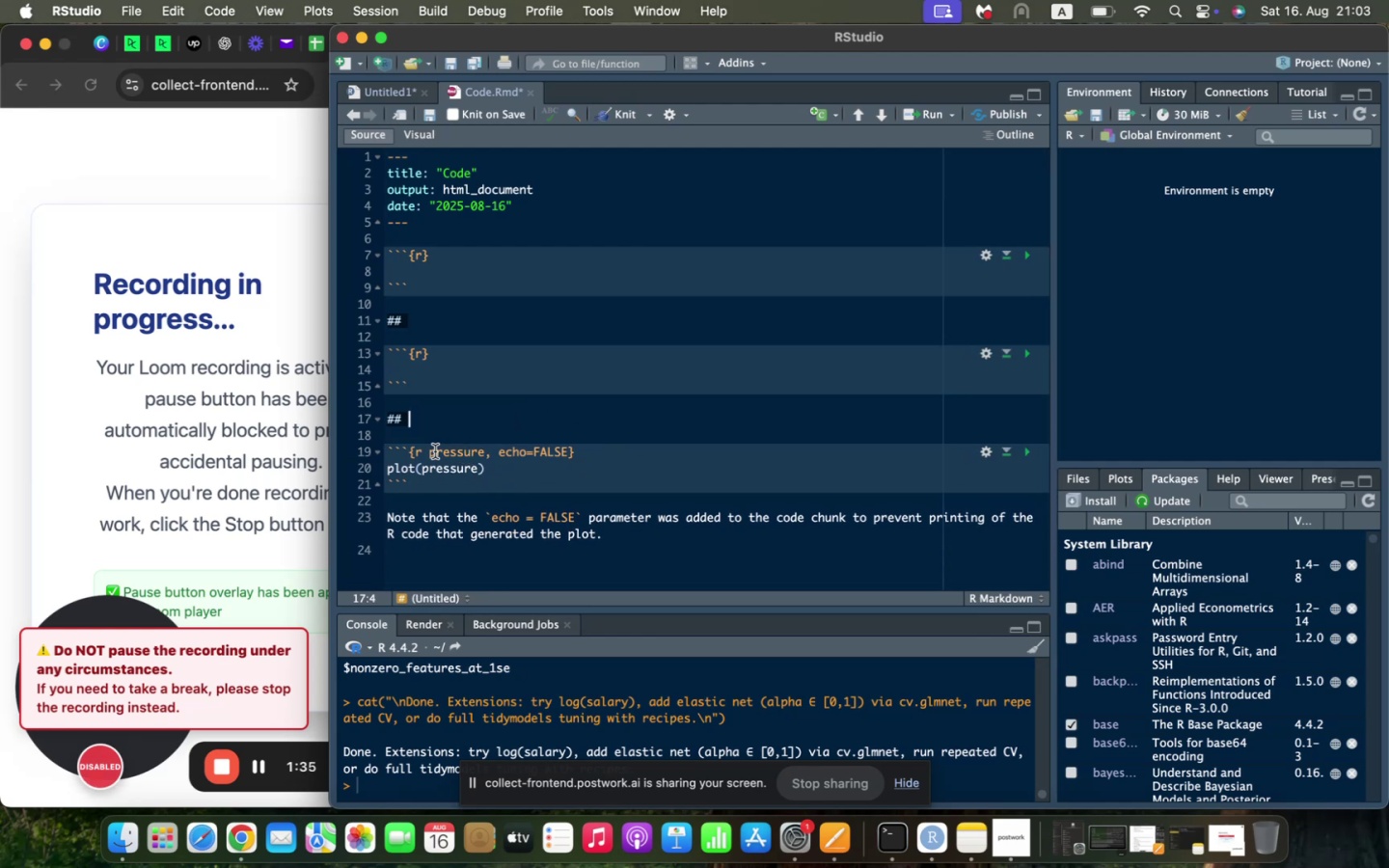 
left_click_drag(start_coordinate=[425, 451], to_coordinate=[568, 455])
 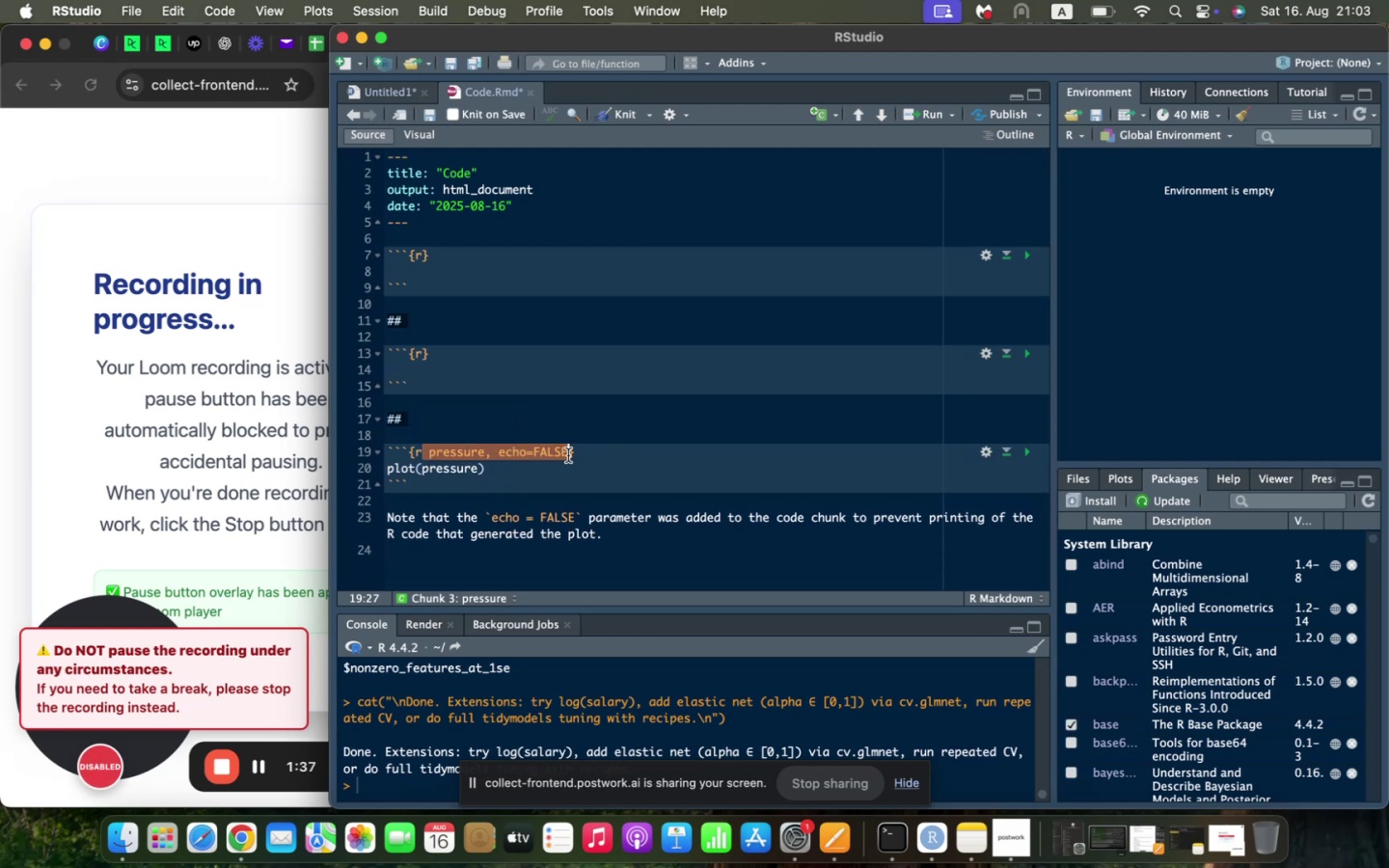 
key(Backspace)
 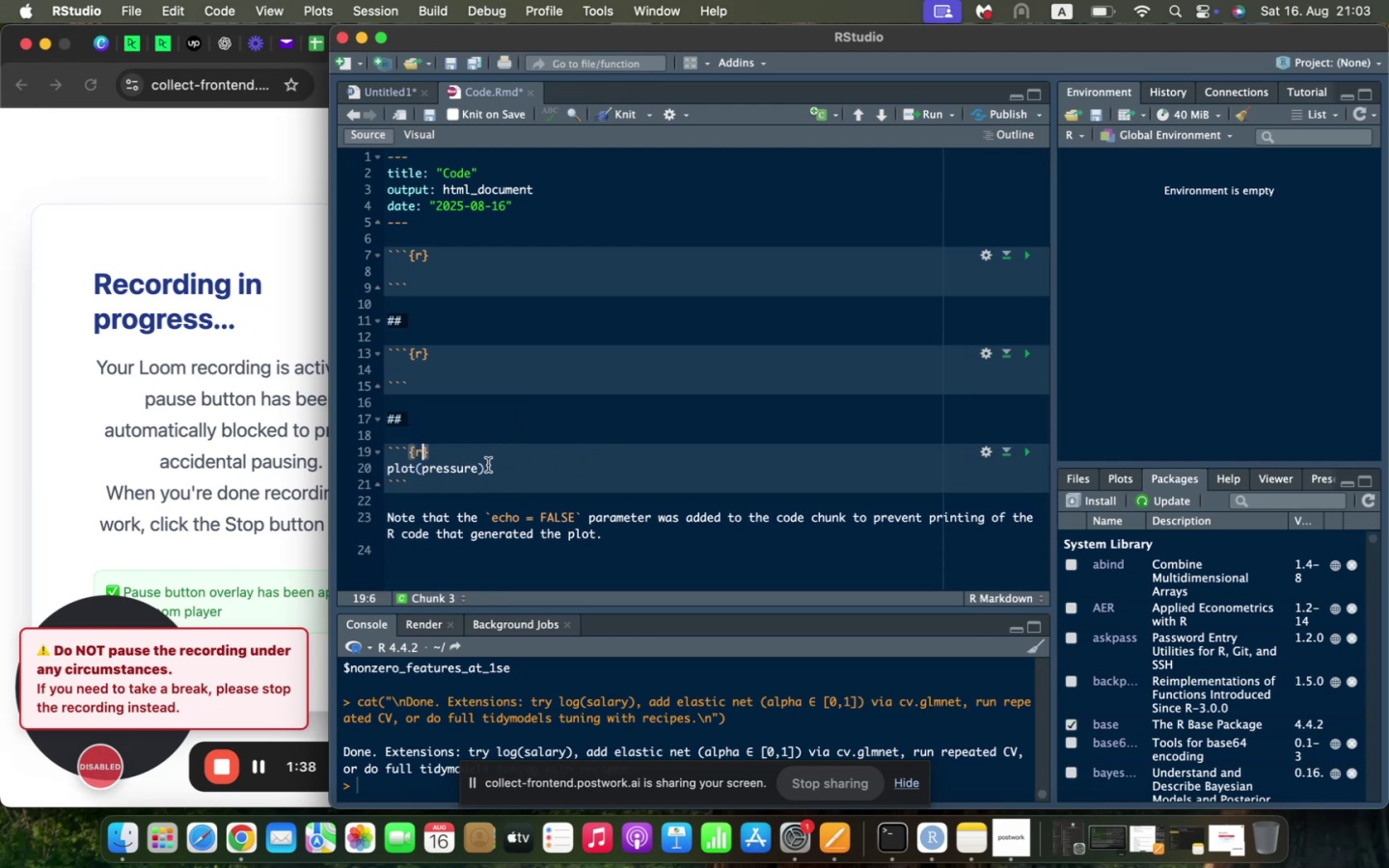 
left_click_drag(start_coordinate=[488, 465], to_coordinate=[337, 461])
 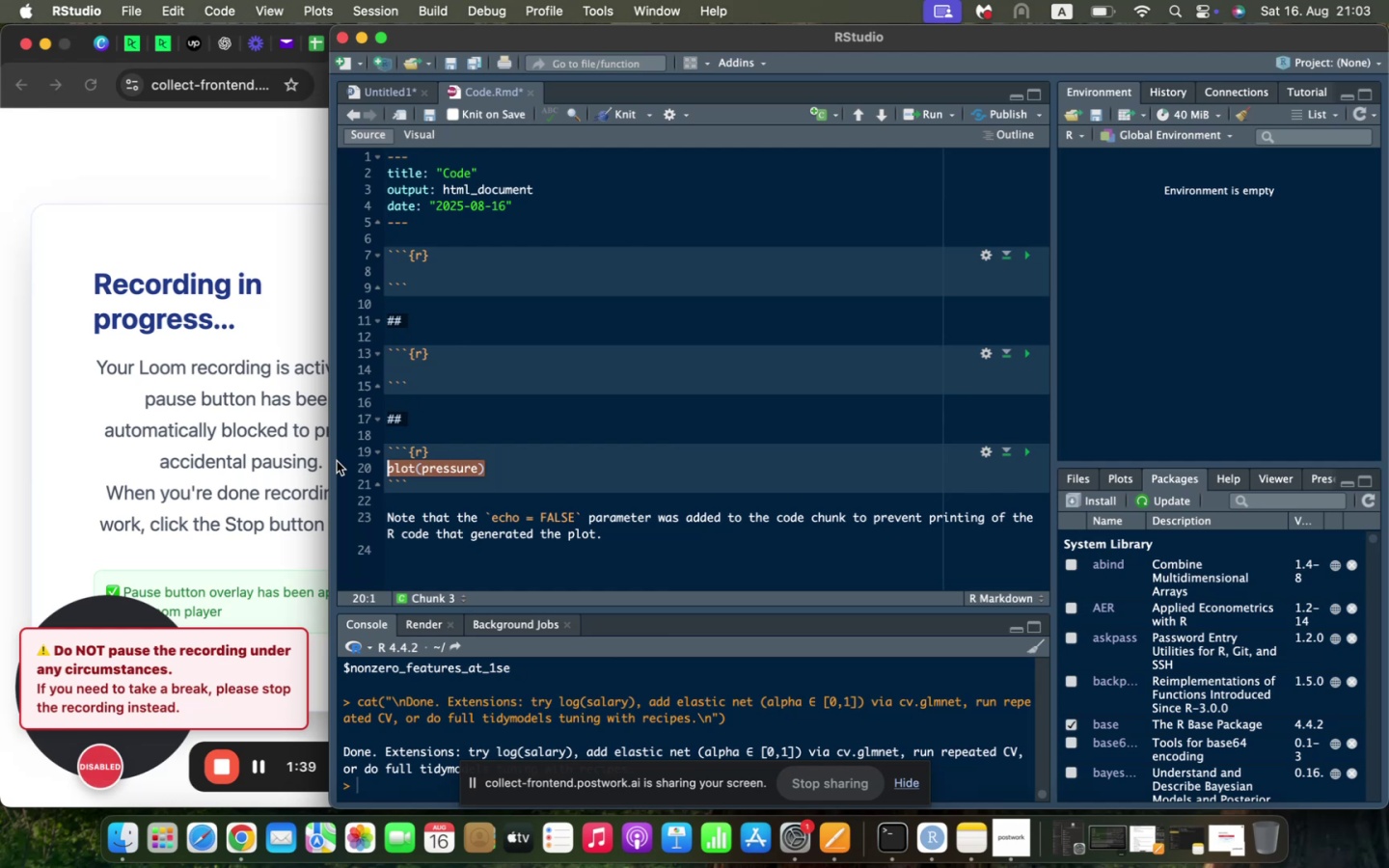 
key(Backspace)
 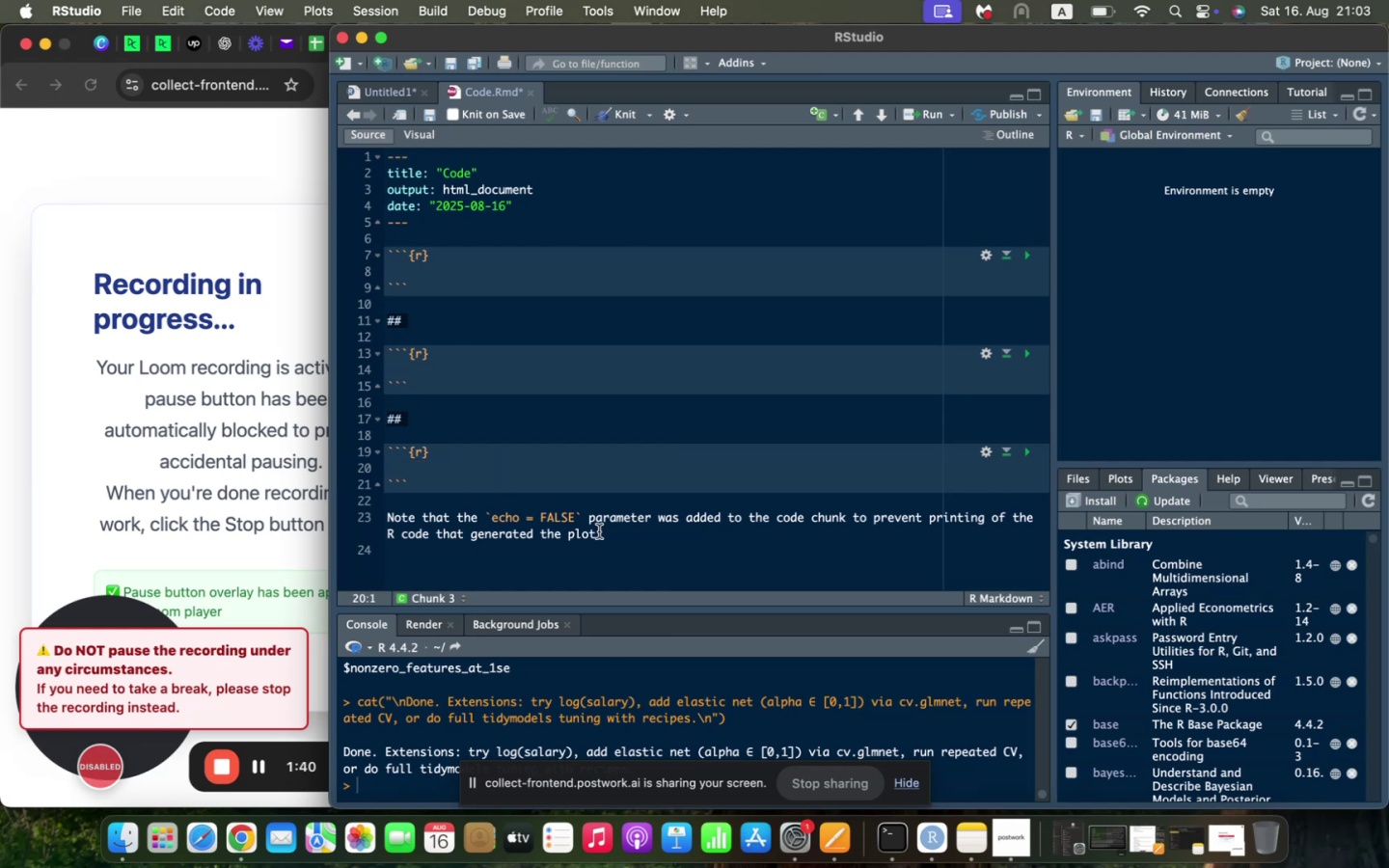 
left_click_drag(start_coordinate=[603, 533], to_coordinate=[386, 514])
 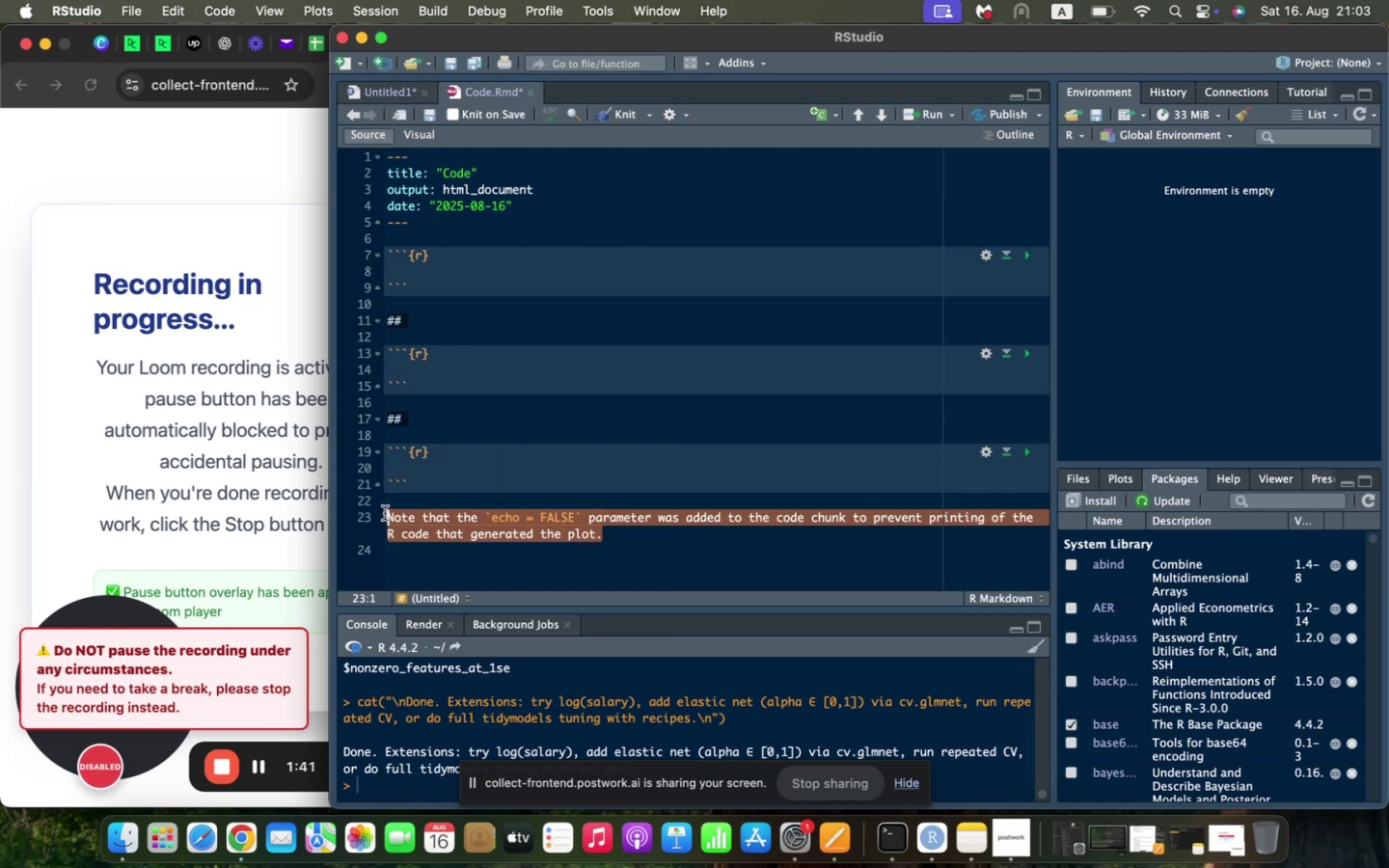 
key(Backspace)
 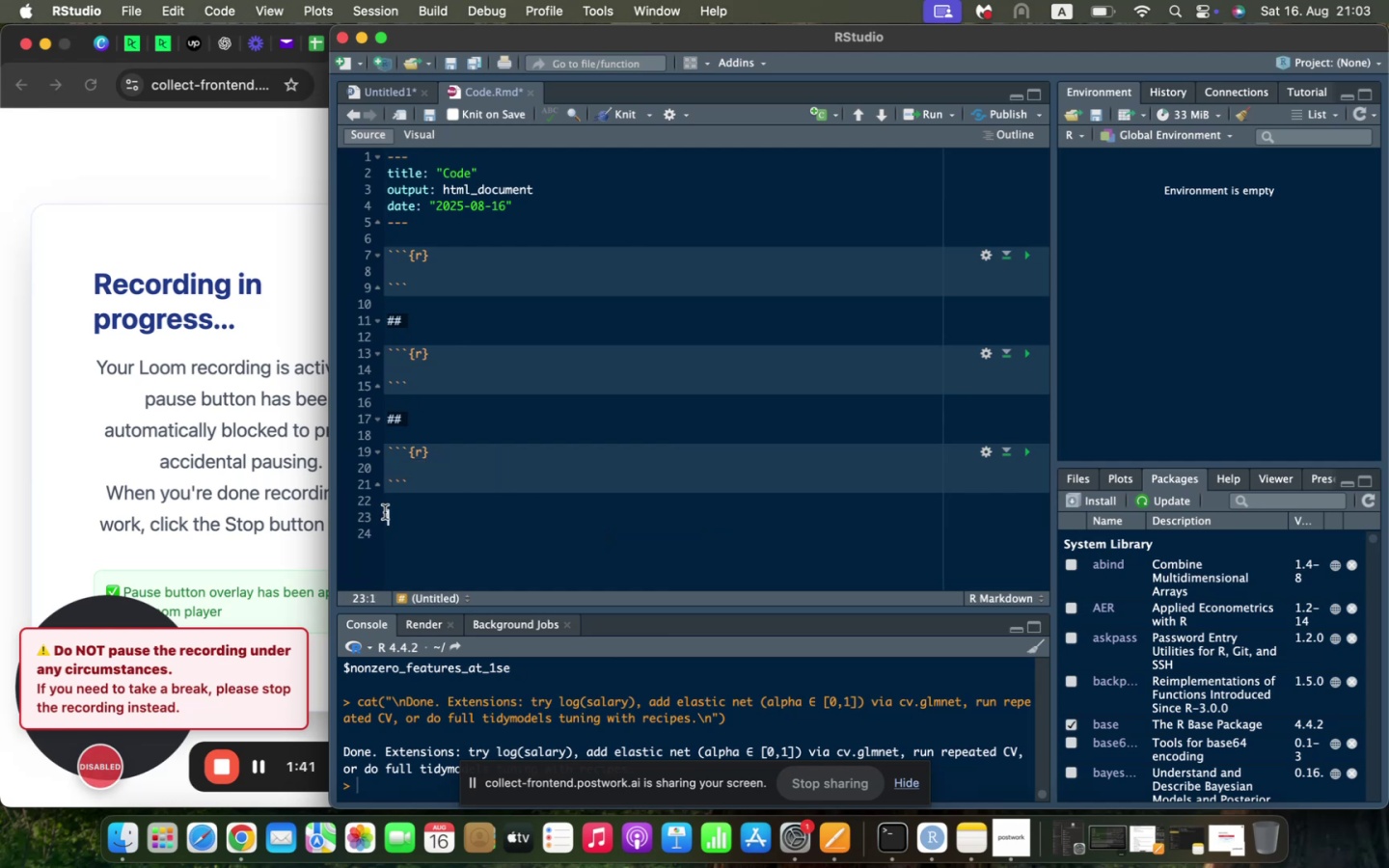 
key(Backspace)
 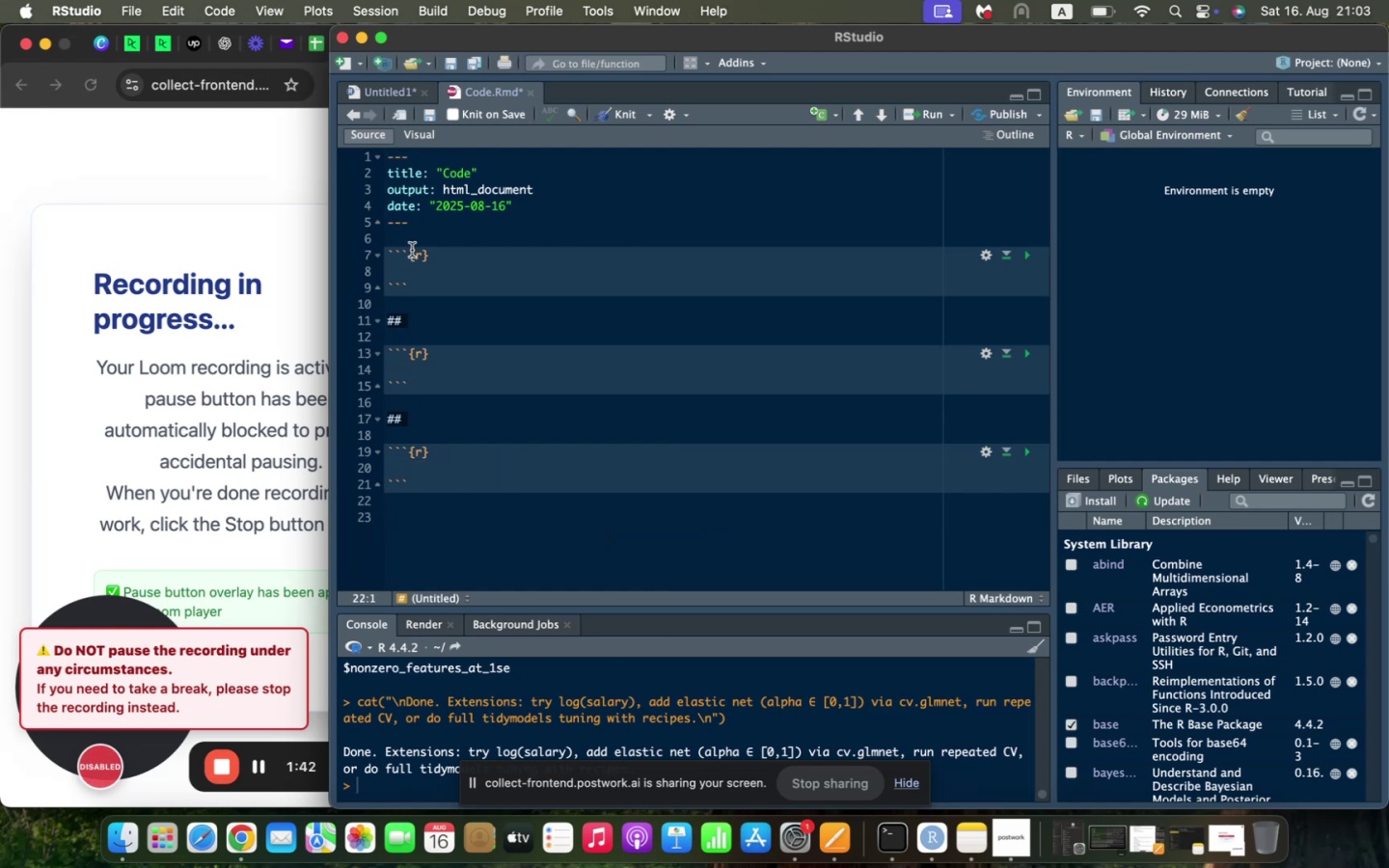 
left_click([413, 245])
 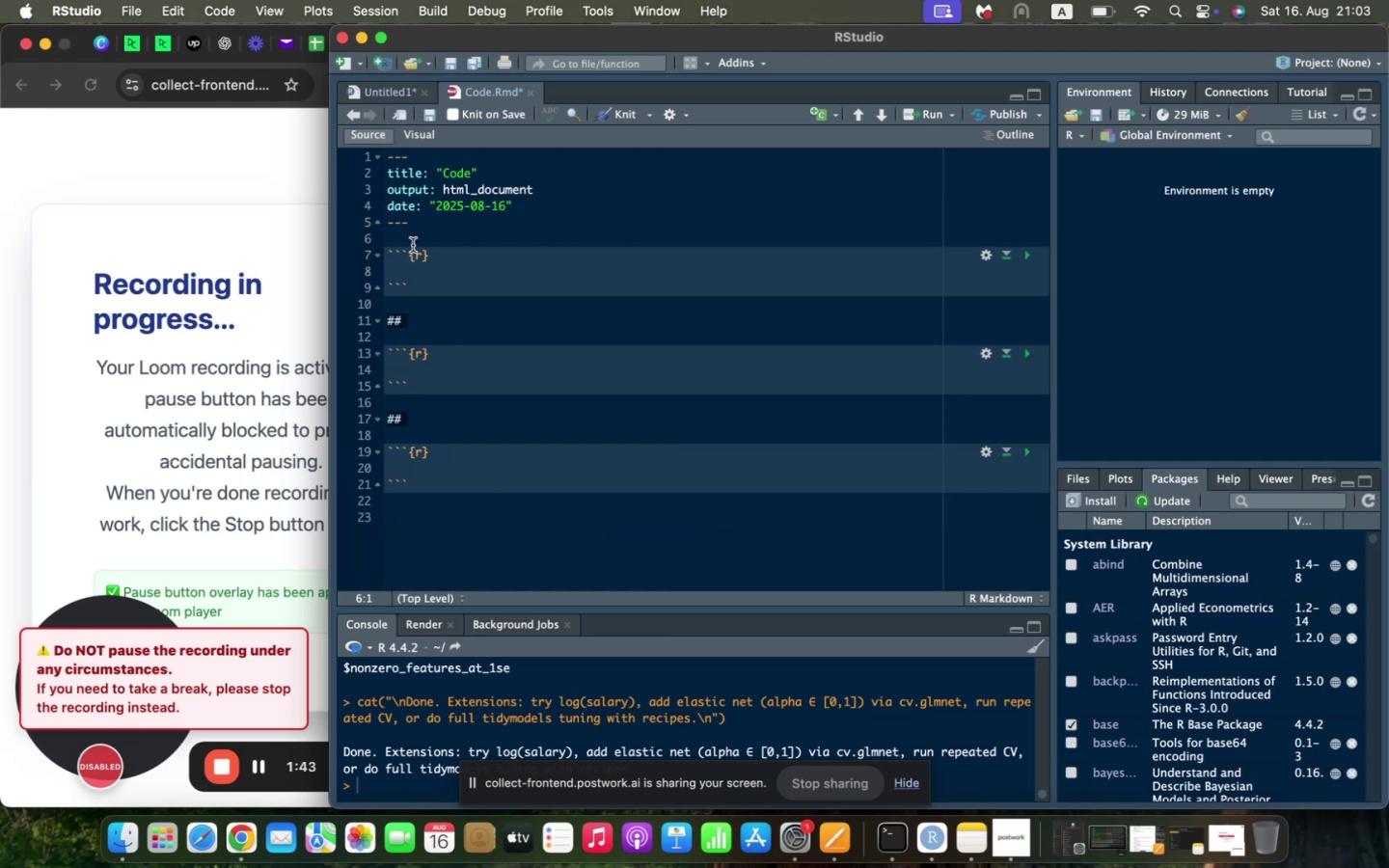 
key(Enter)
 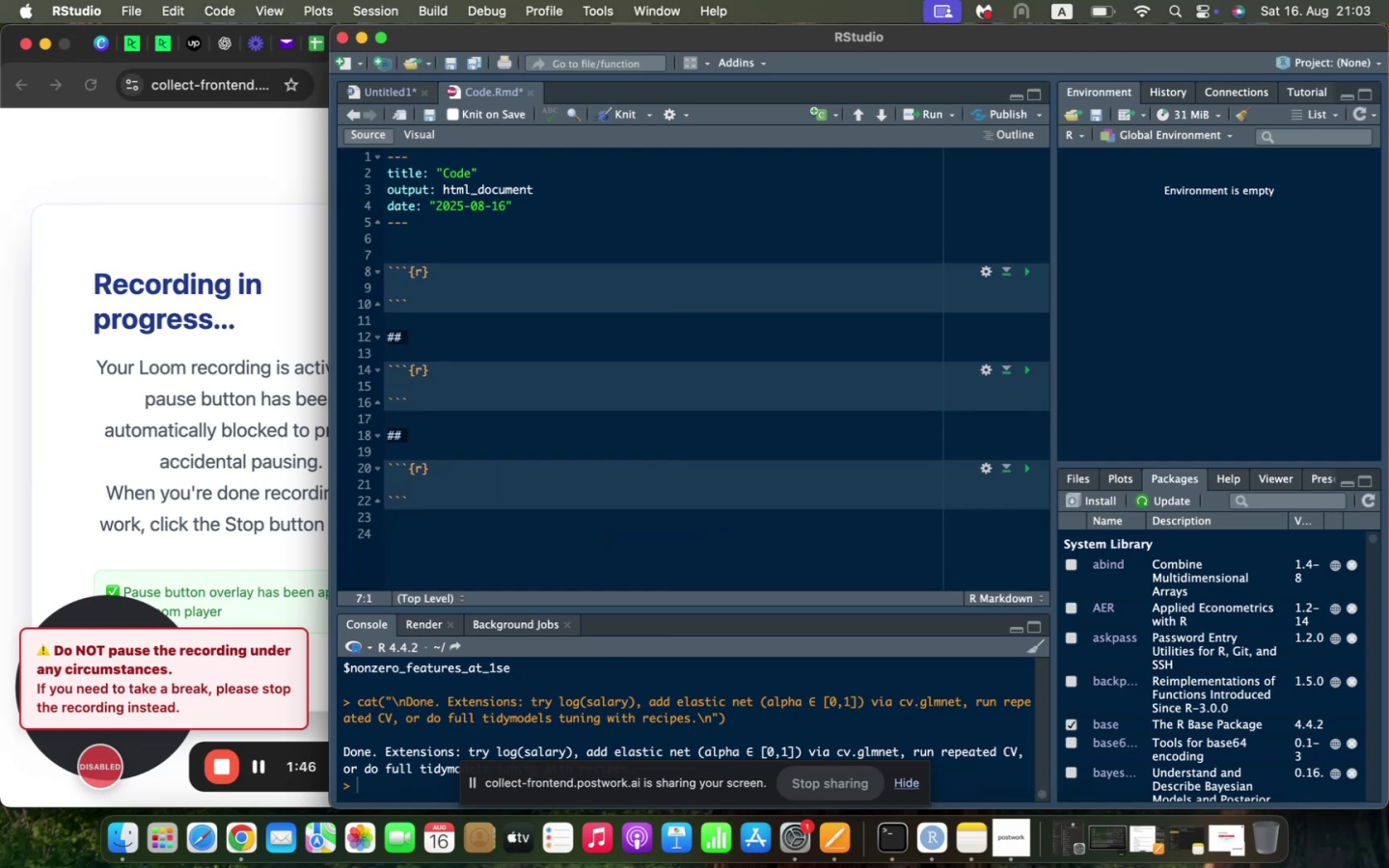 
type(## Impo)
key(Backspace)
key(Backspace)
key(Backspace)
type(nstalling Libraries)
 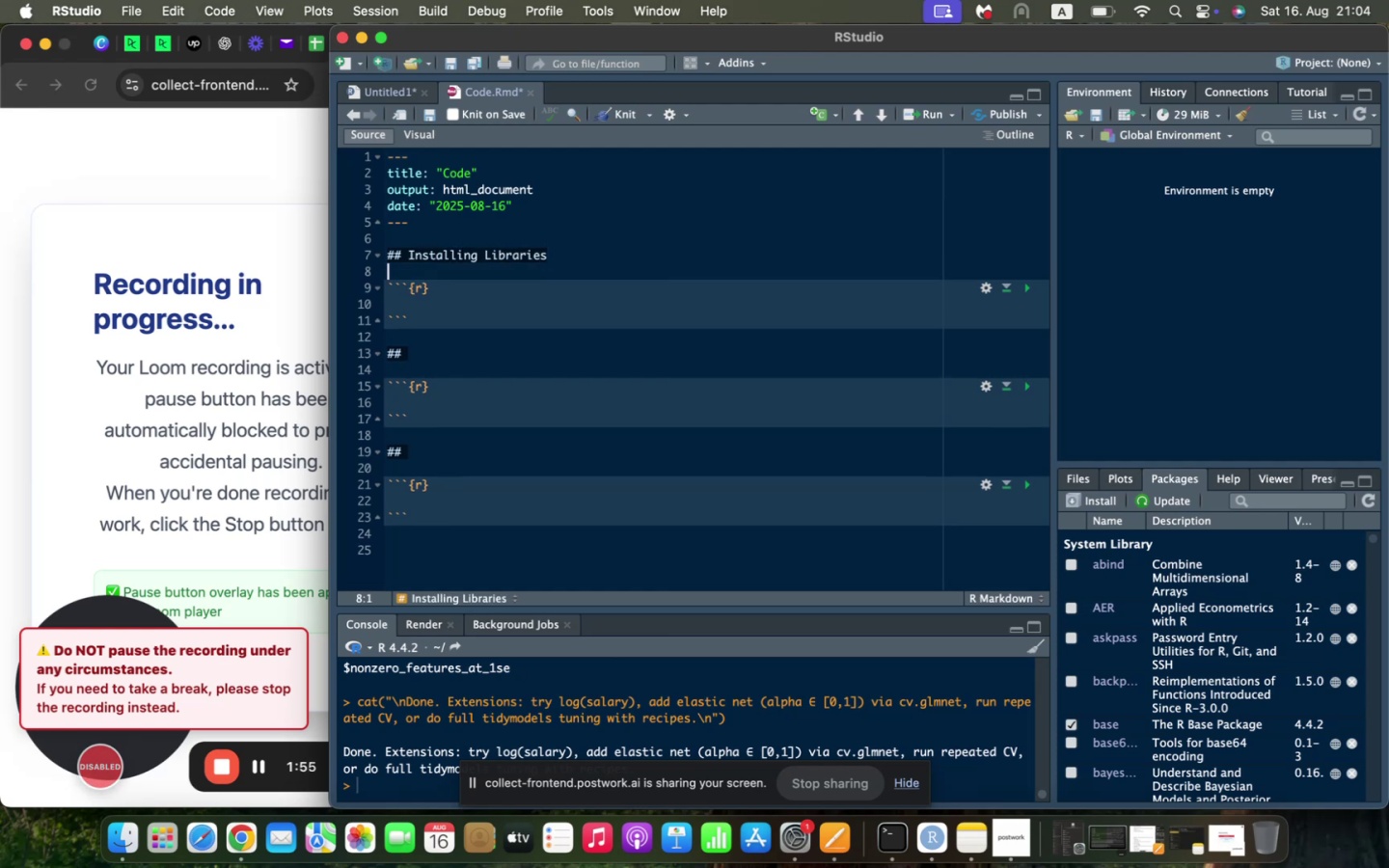 
 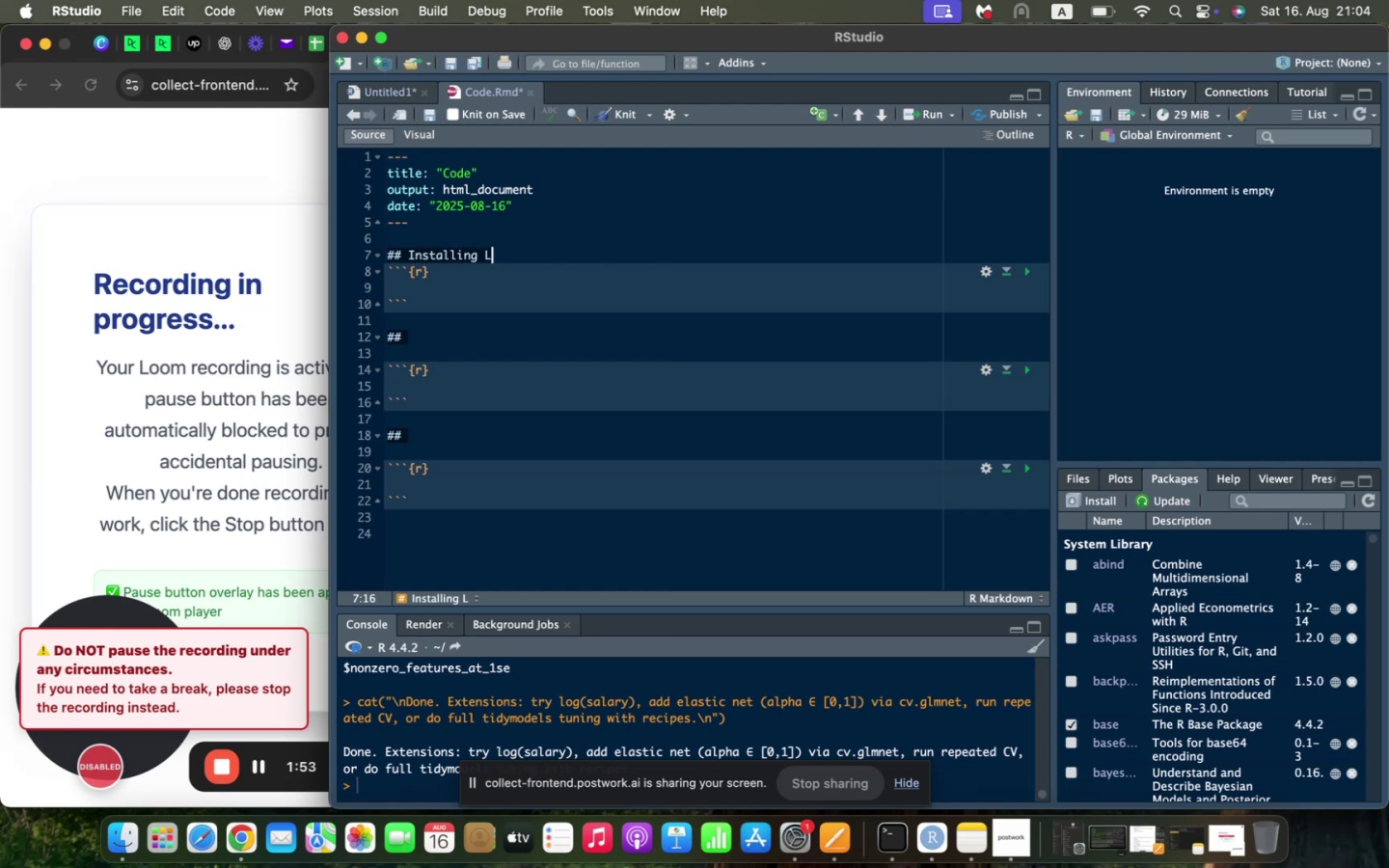 
key(Enter)
 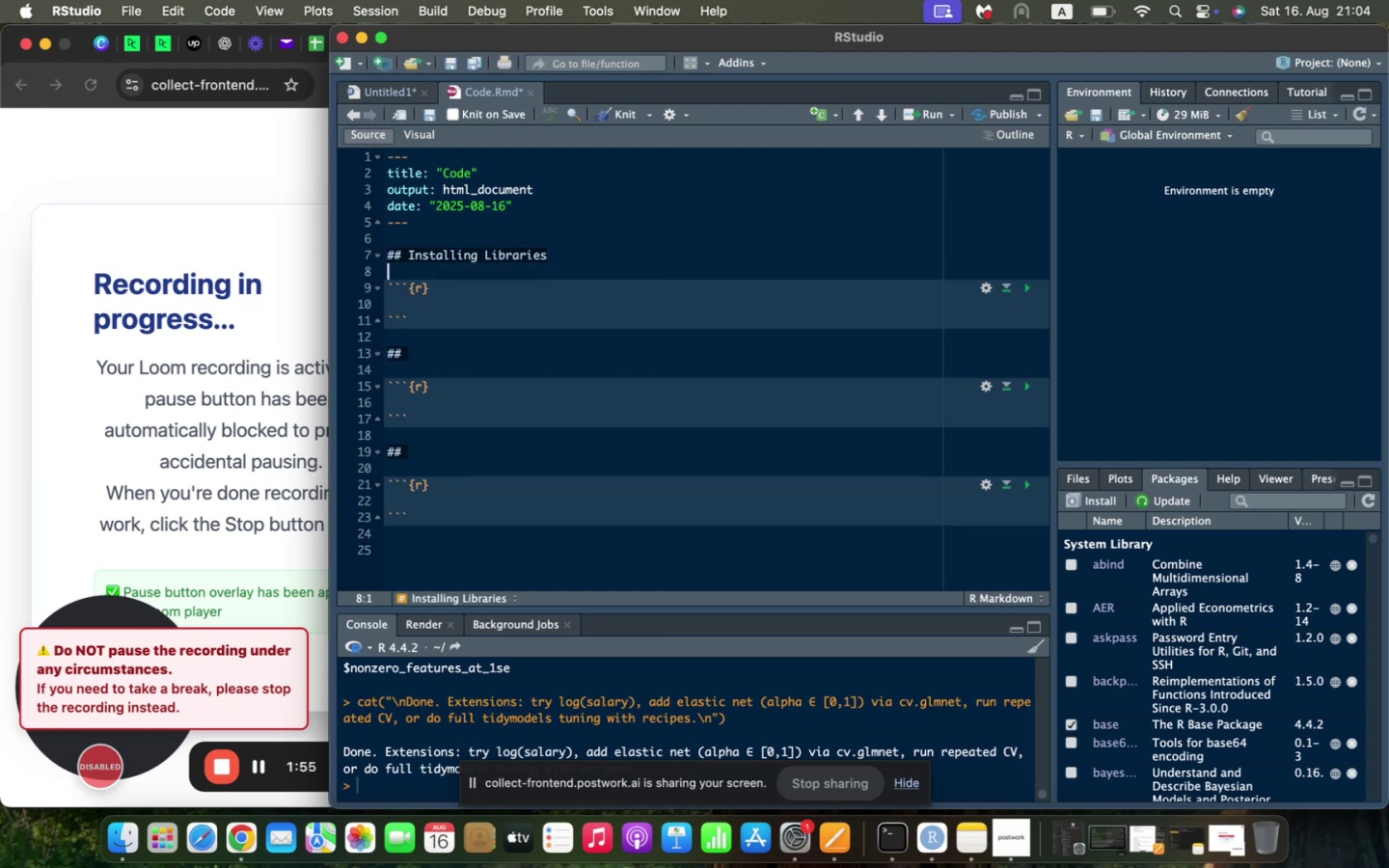 
key(ArrowDown)
 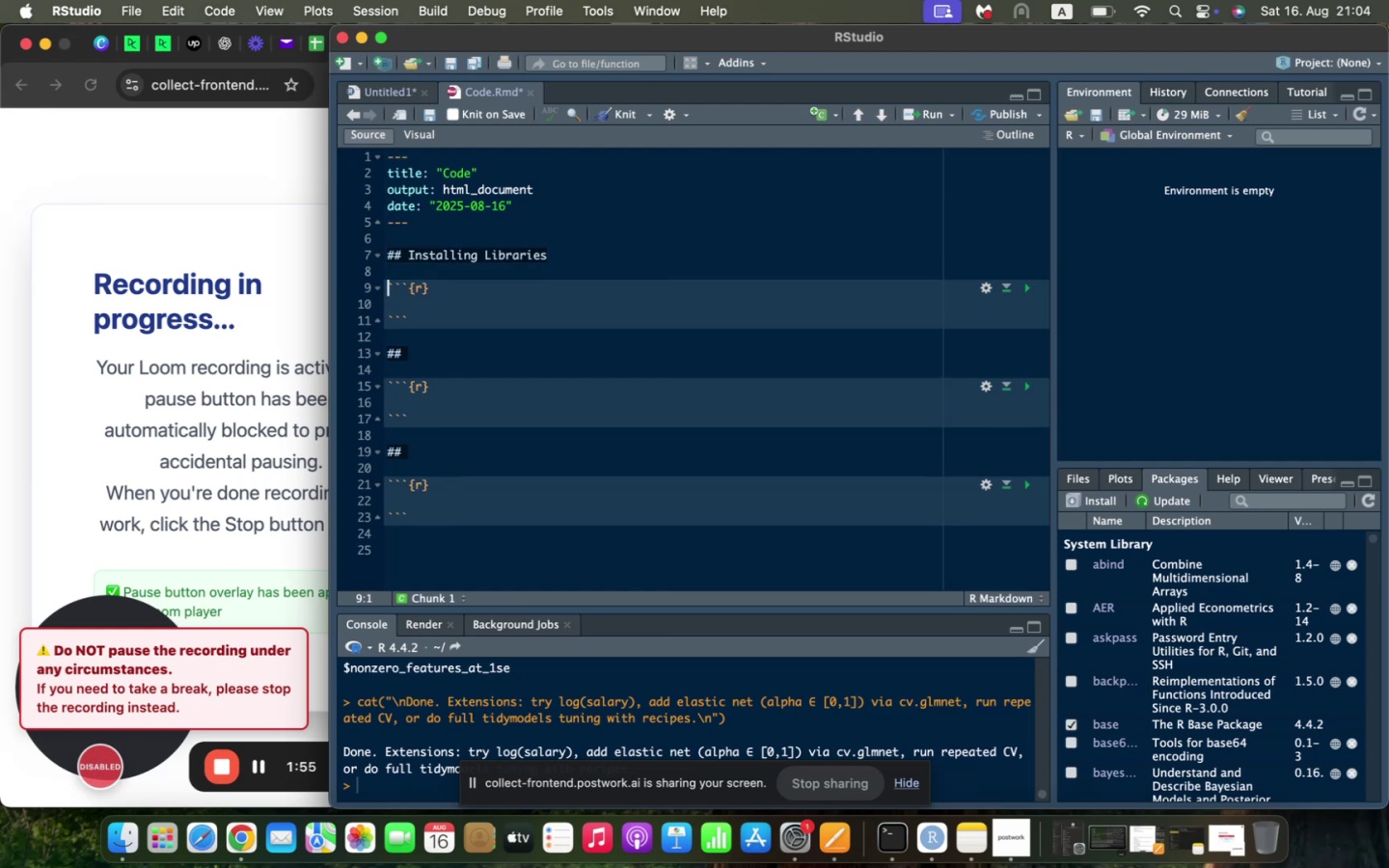 
key(ArrowDown)
 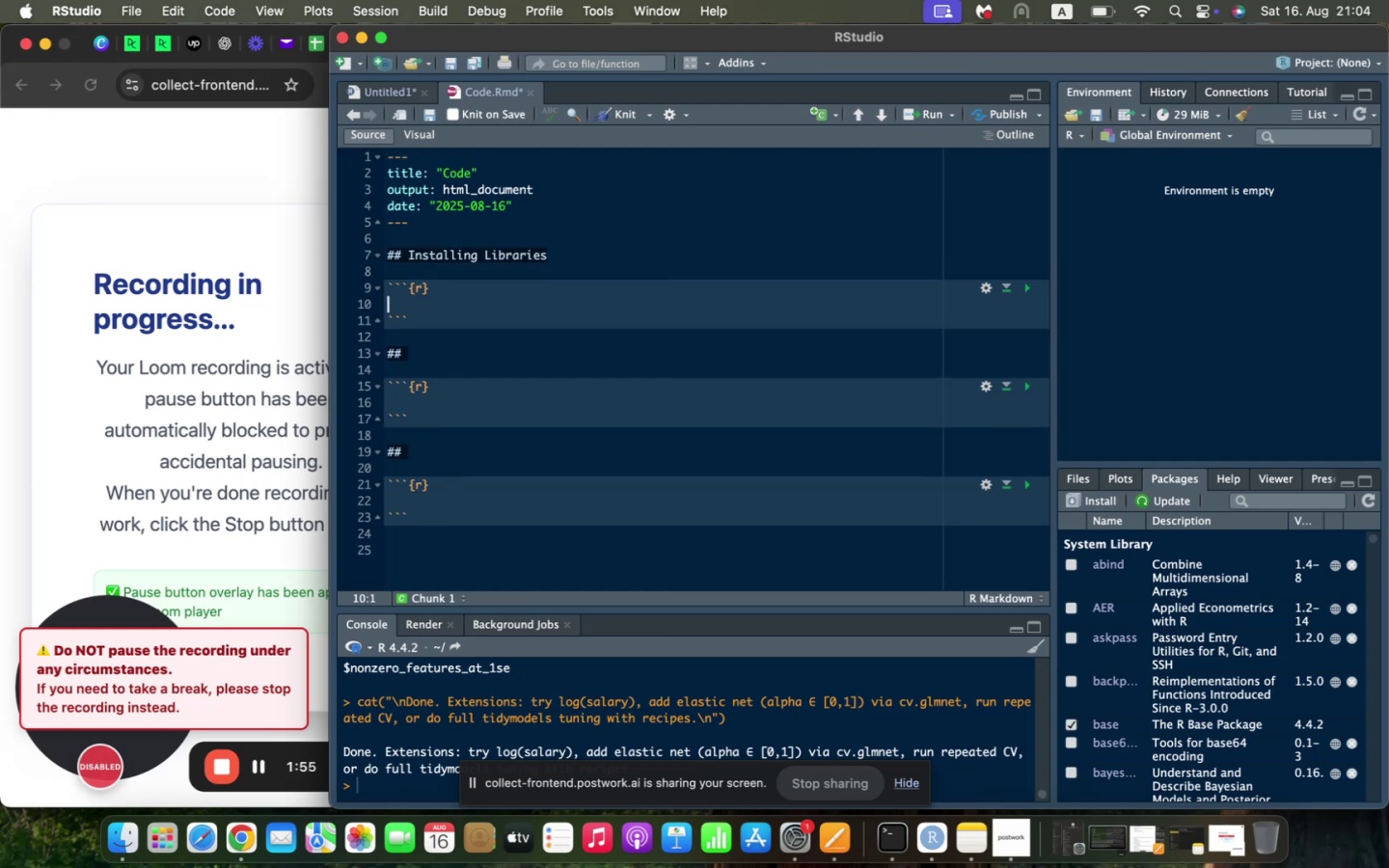 
key(ArrowDown)
 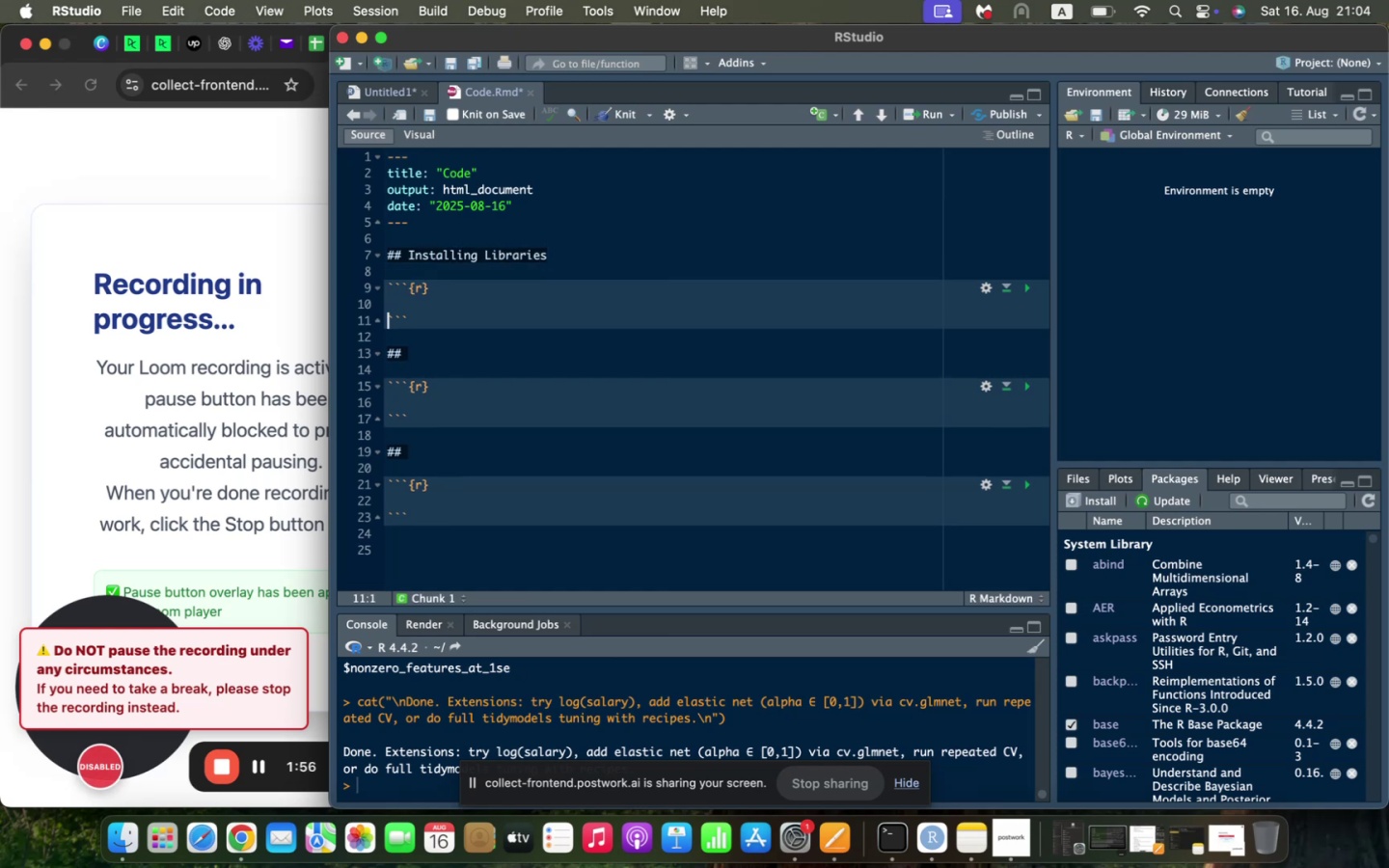 
key(ArrowDown)
 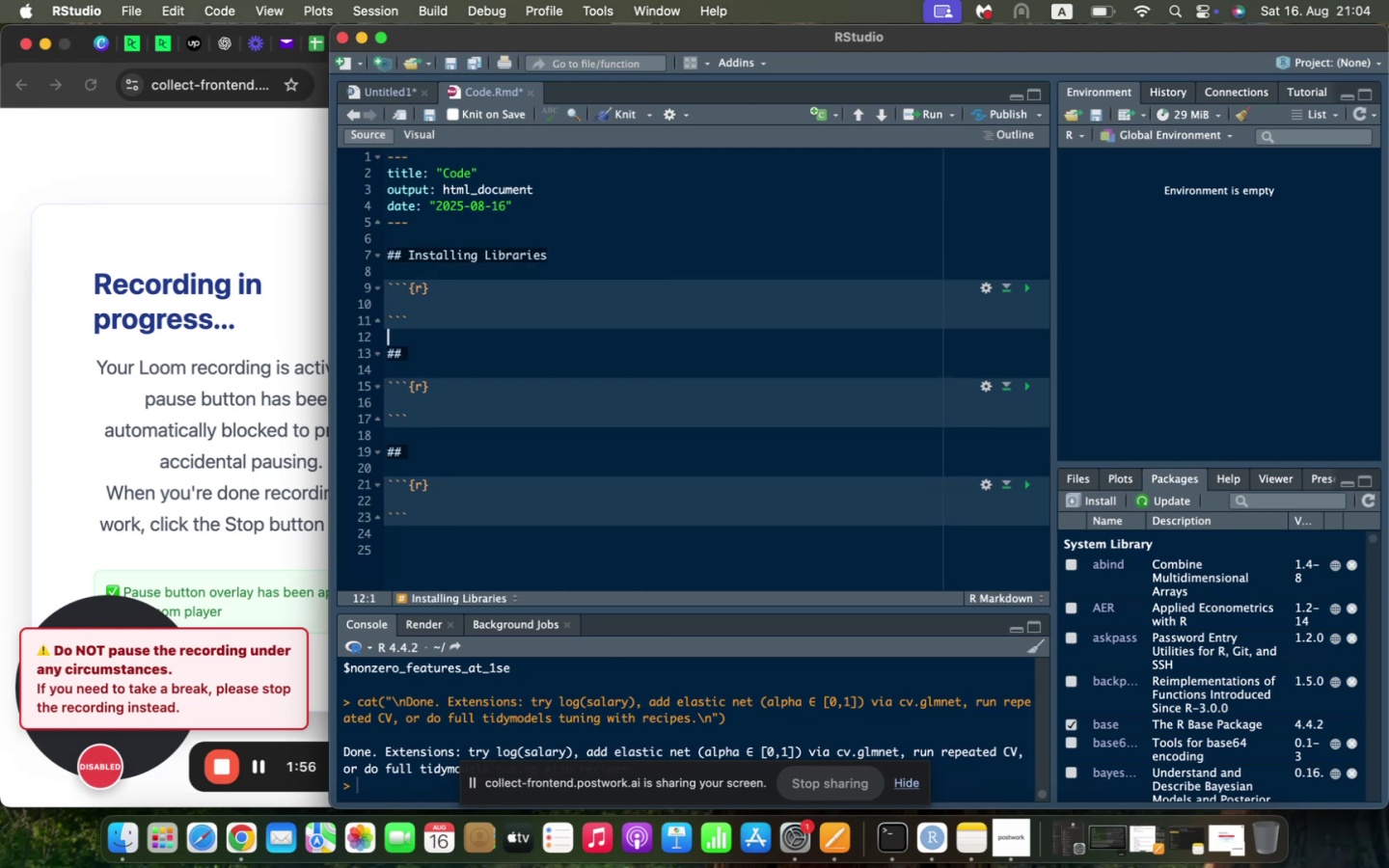 
key(ArrowDown)
 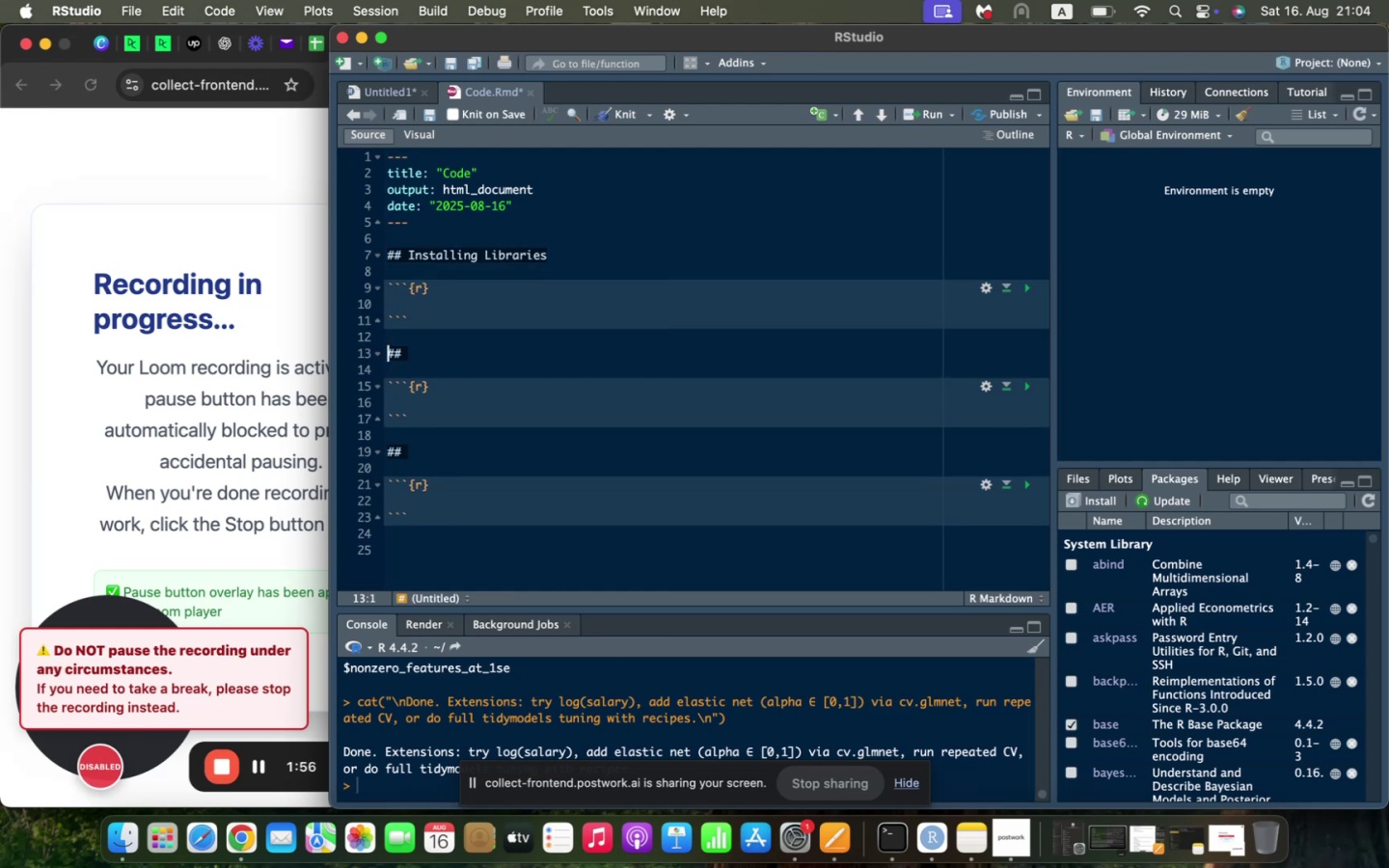 
key(ArrowRight)
 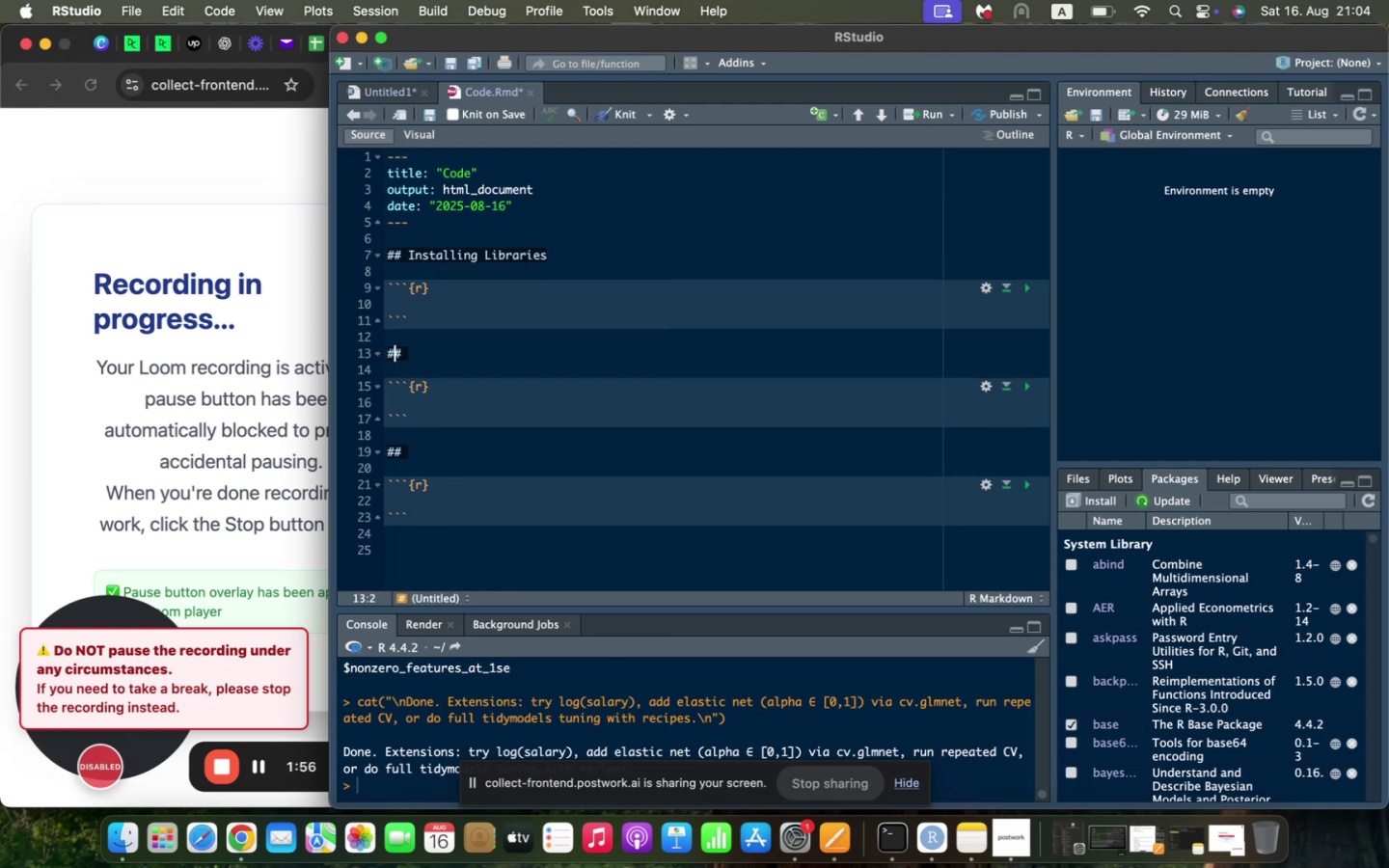 
key(ArrowRight)
 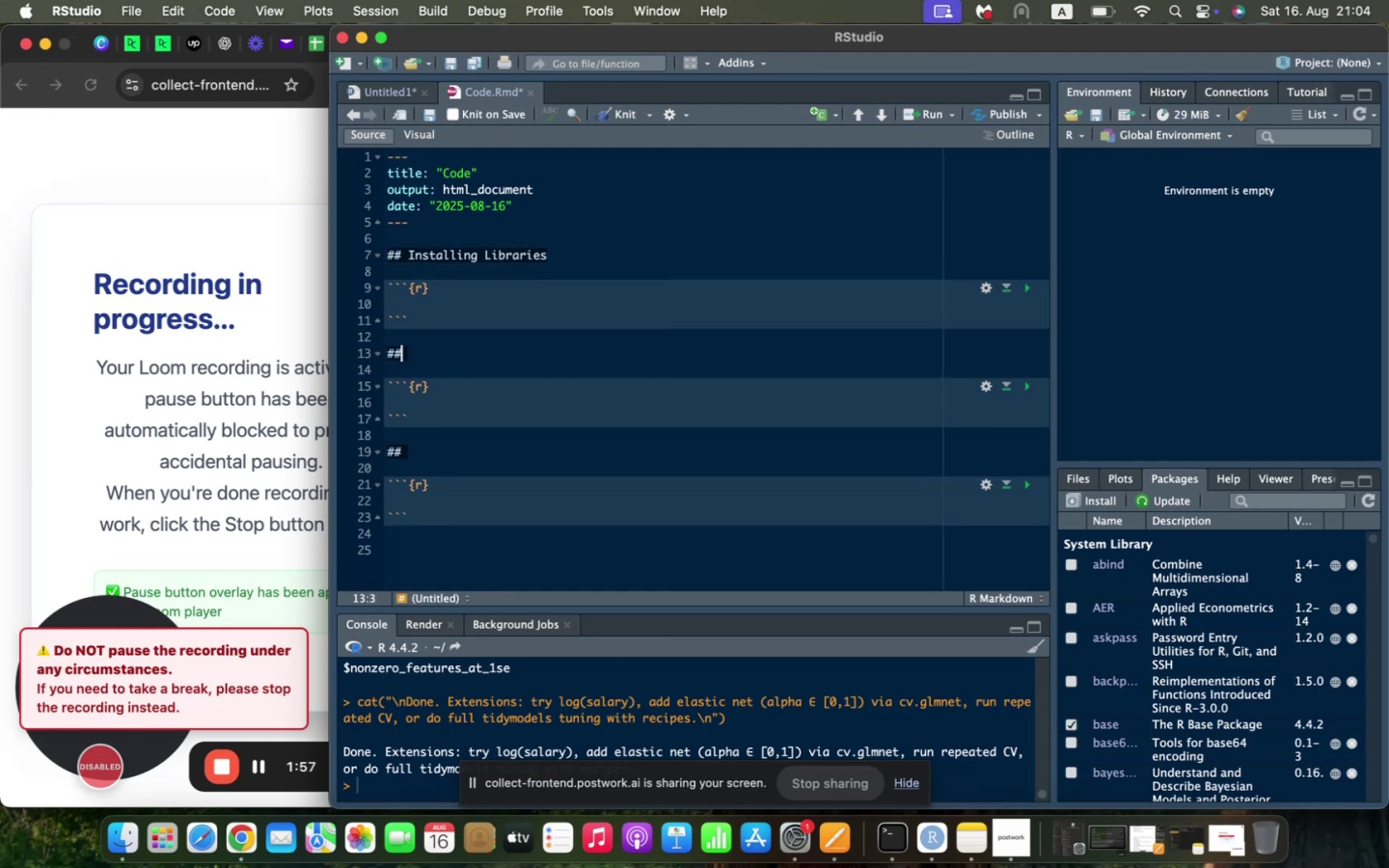 
type( Importing Libraries)
 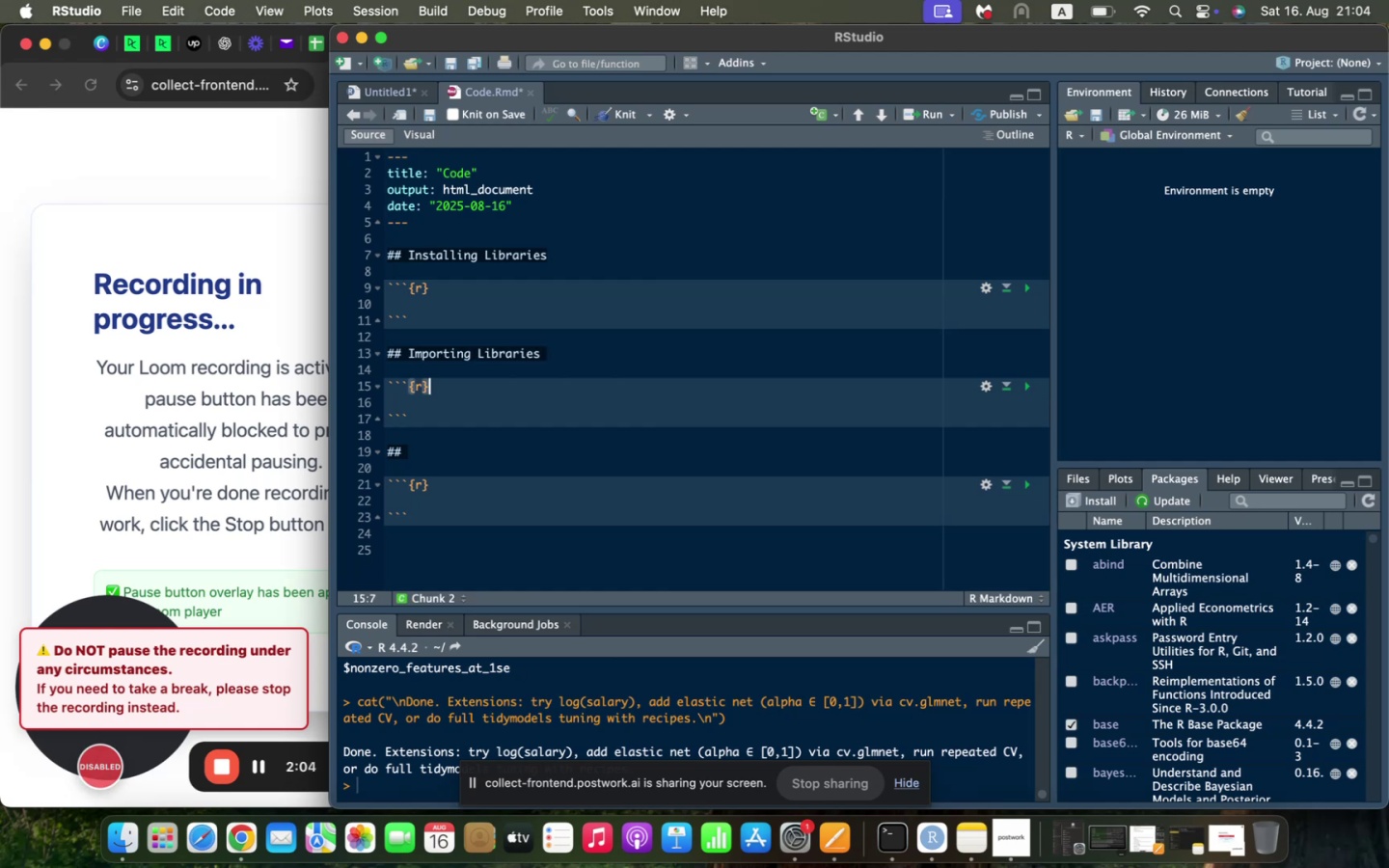 
 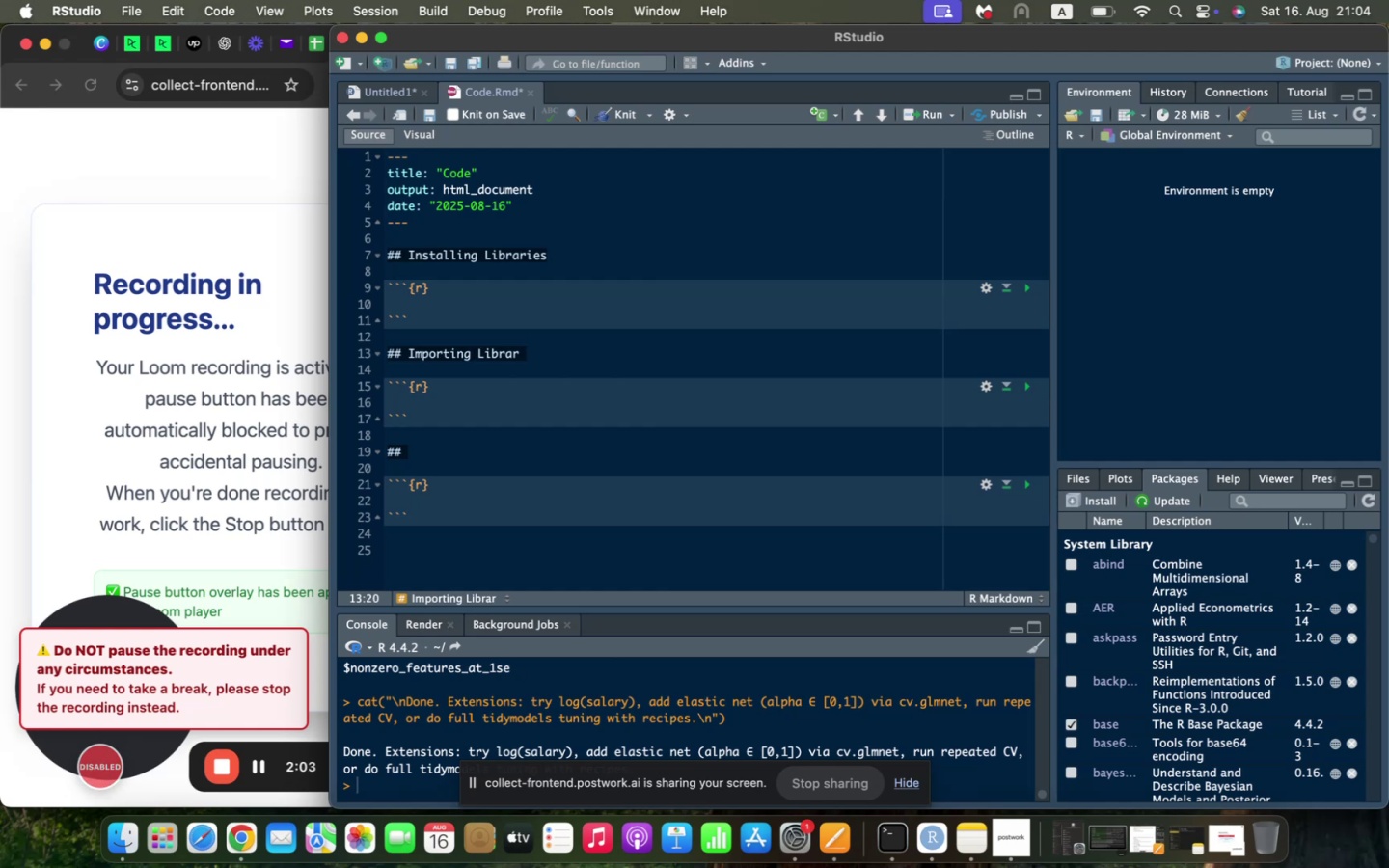 
key(ArrowDown)
 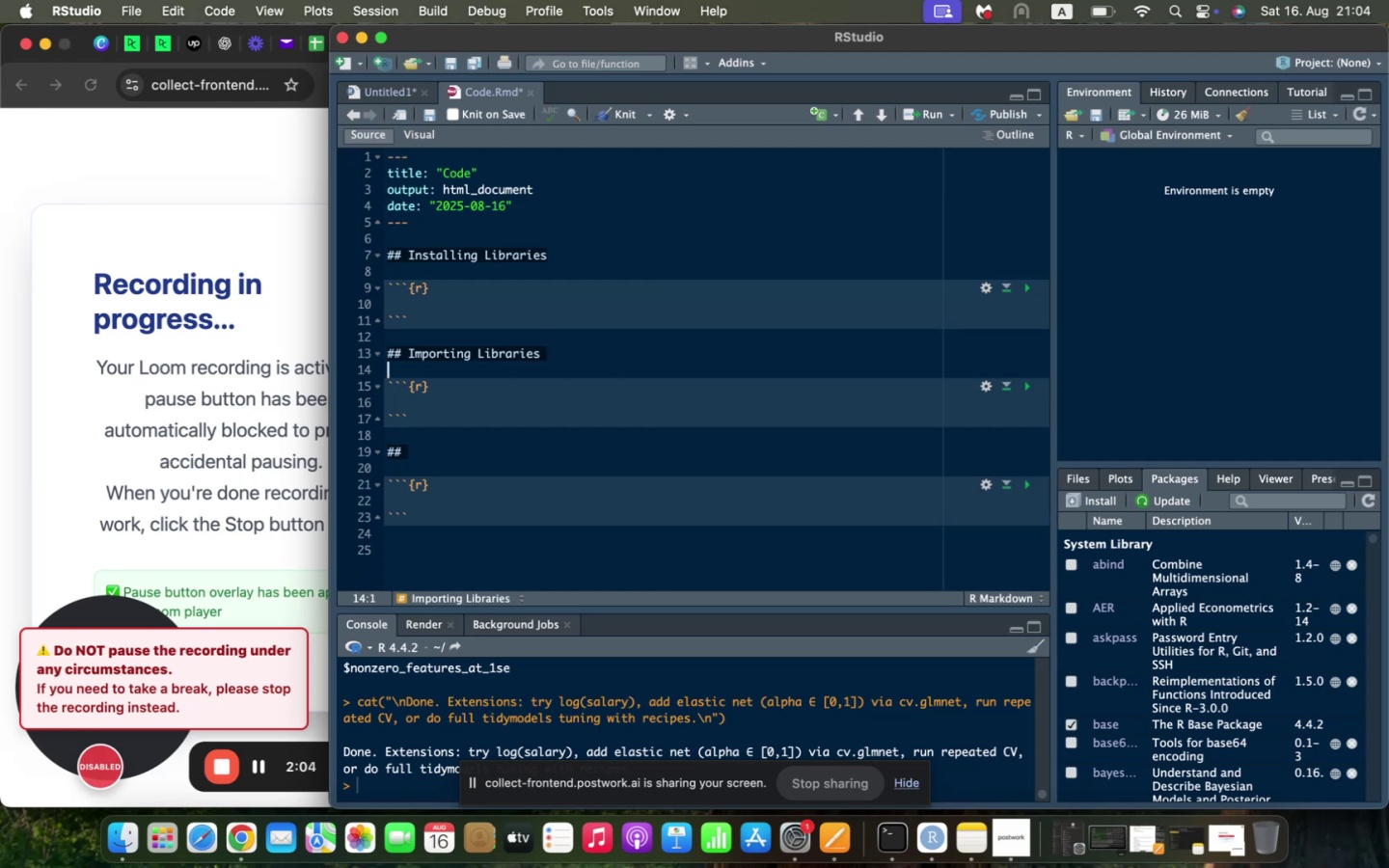 
key(ArrowDown)
 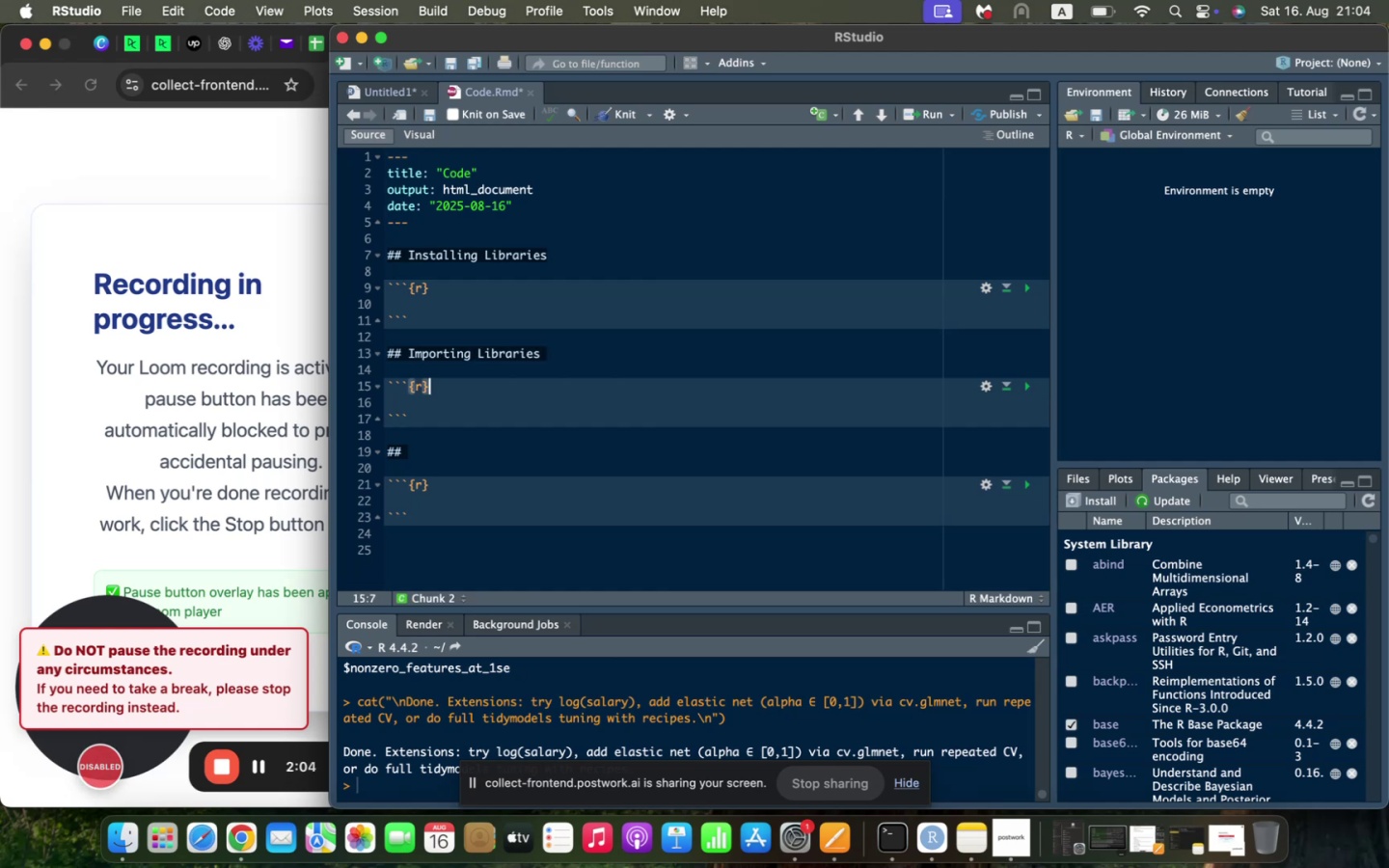 
key(ArrowDown)
 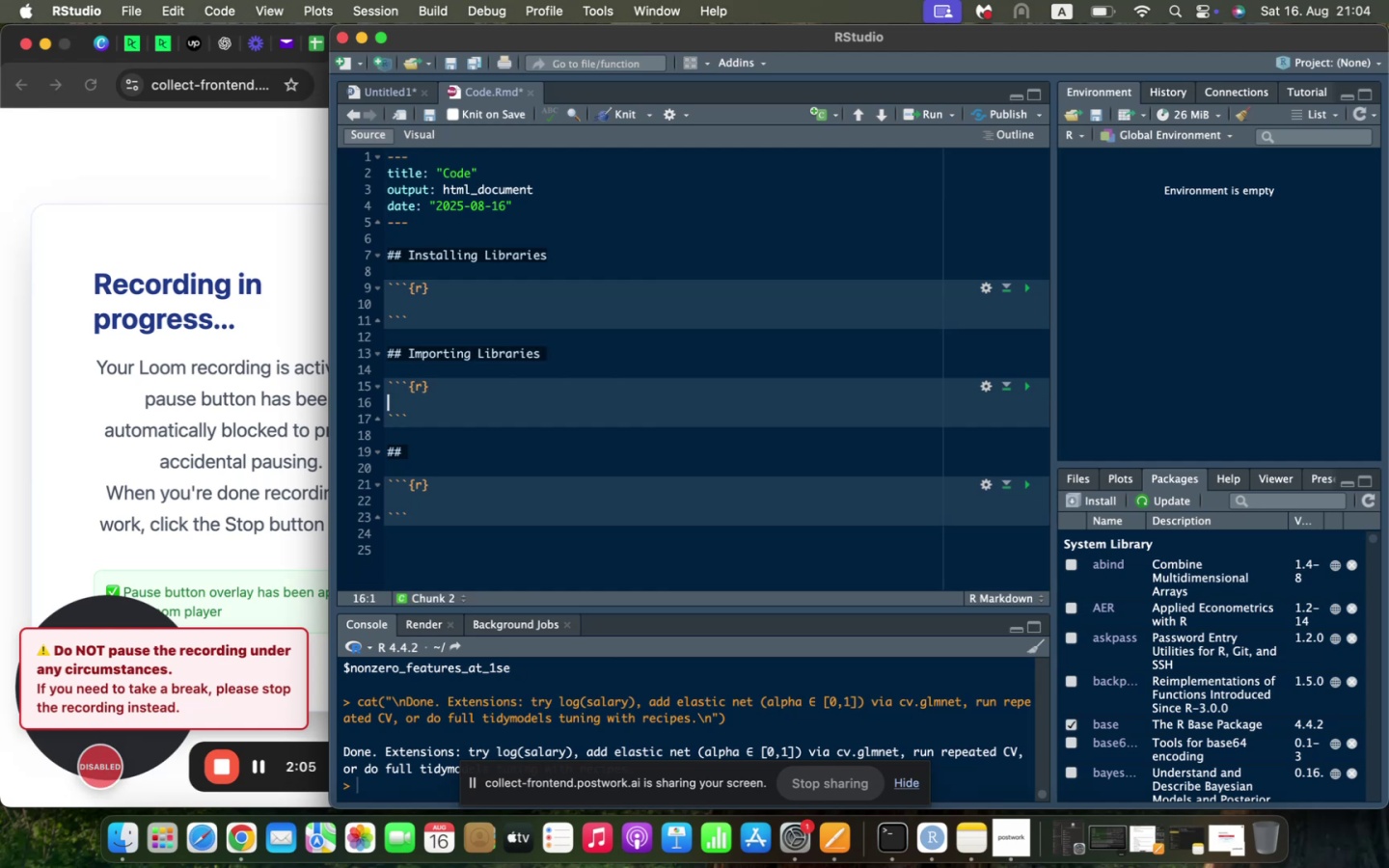 
key(ArrowDown)
 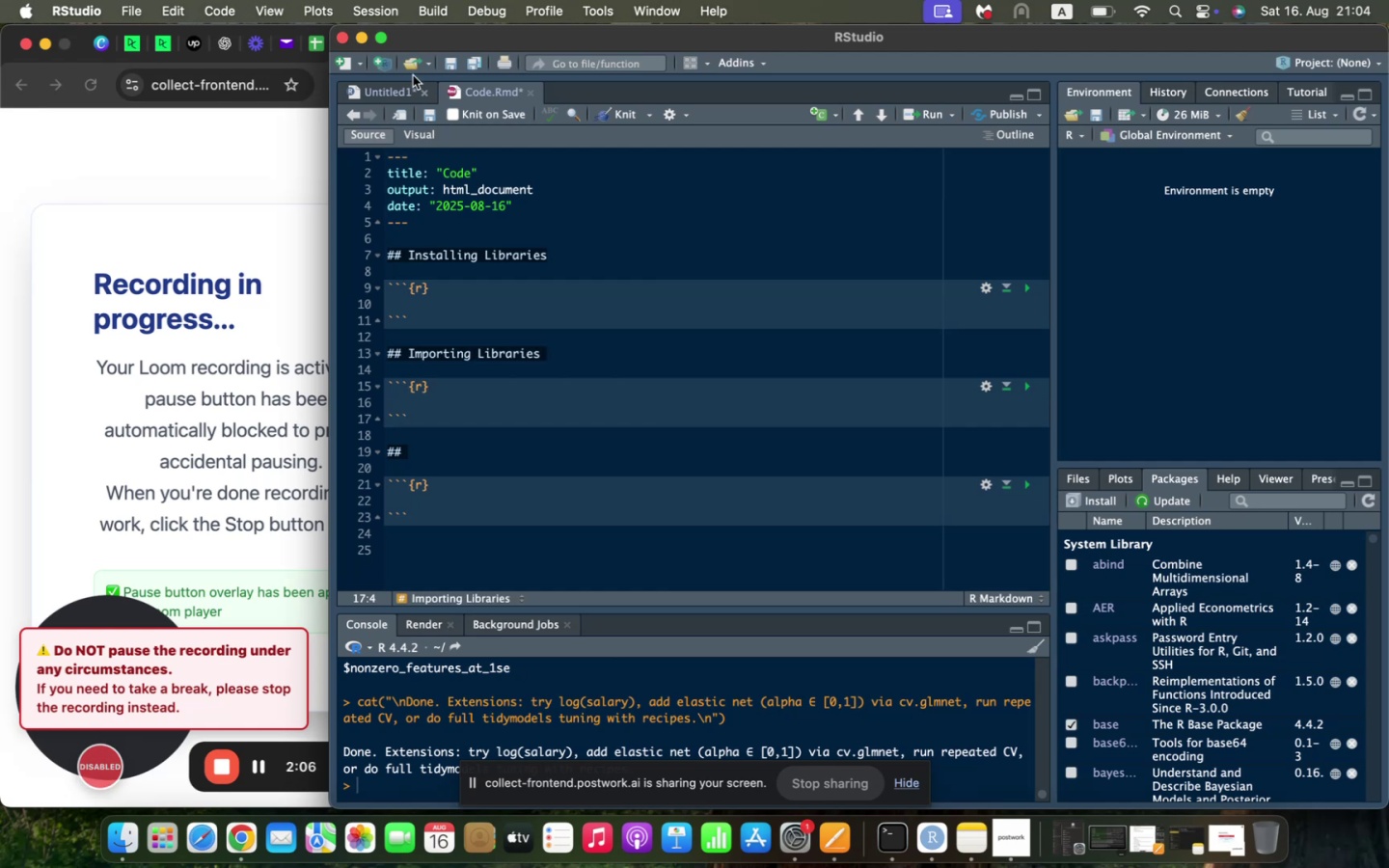 
left_click([388, 86])
 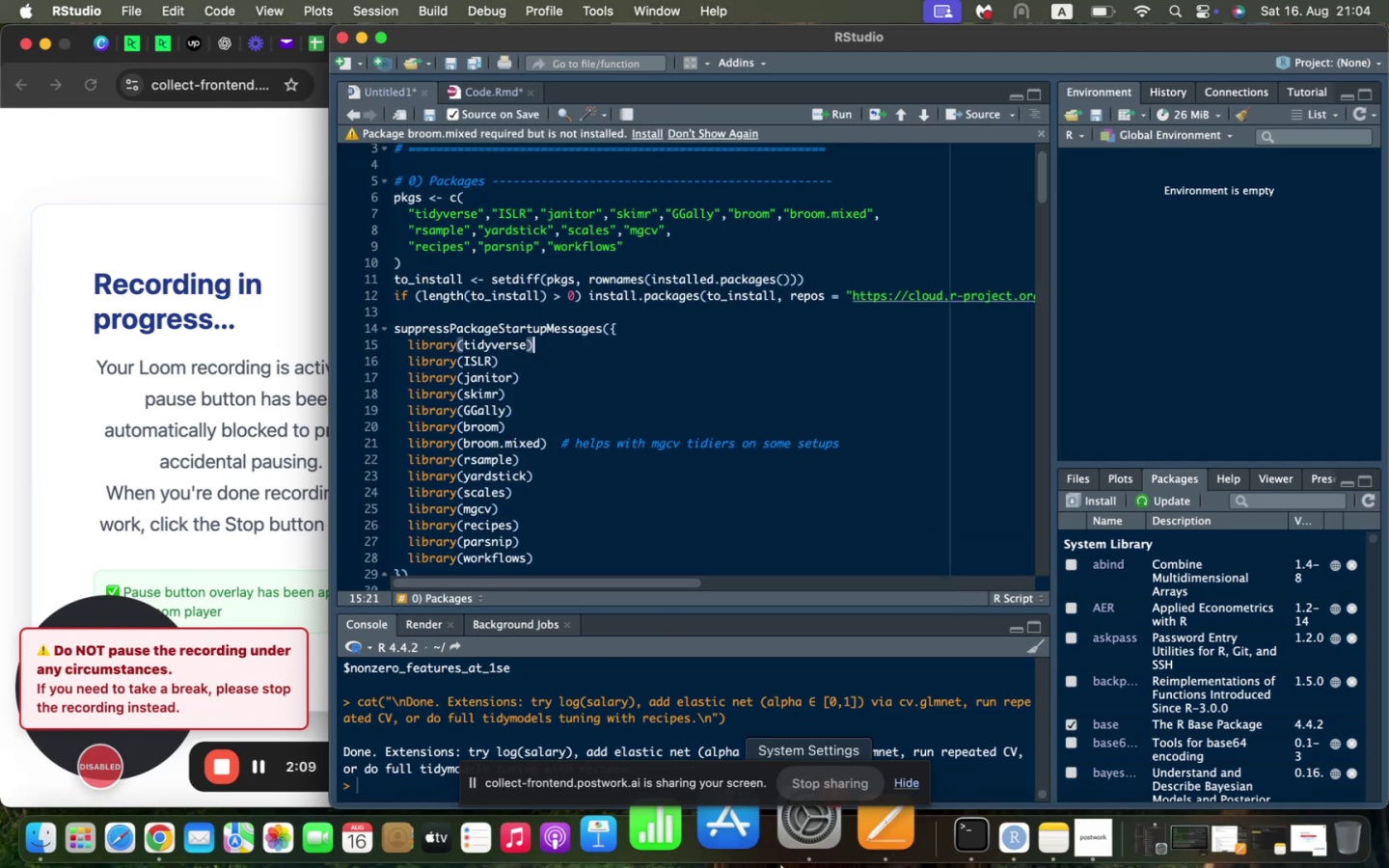 
left_click([834, 839])
 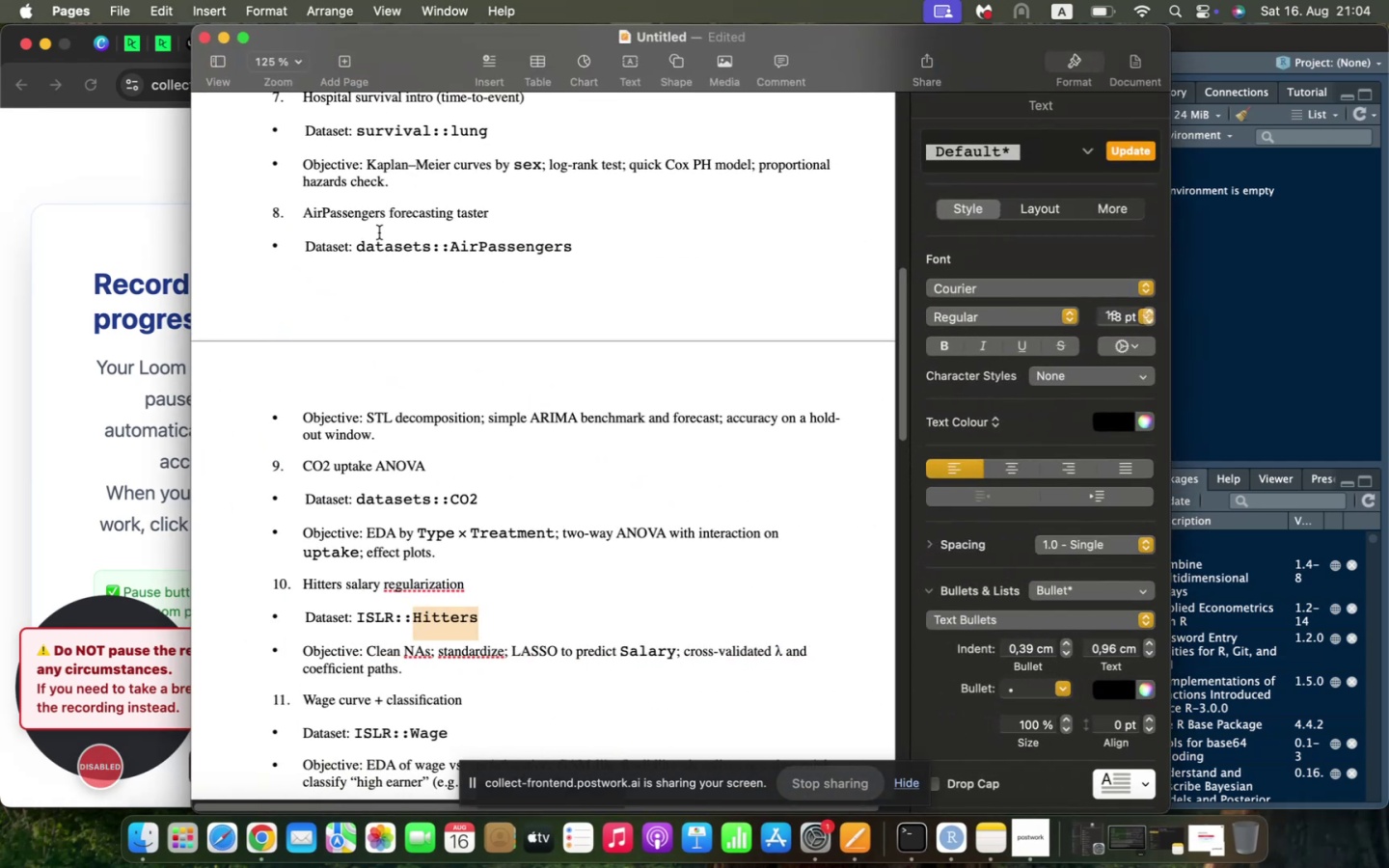 
scroll: coordinate [402, 389], scroll_direction: down, amount: 18.0
 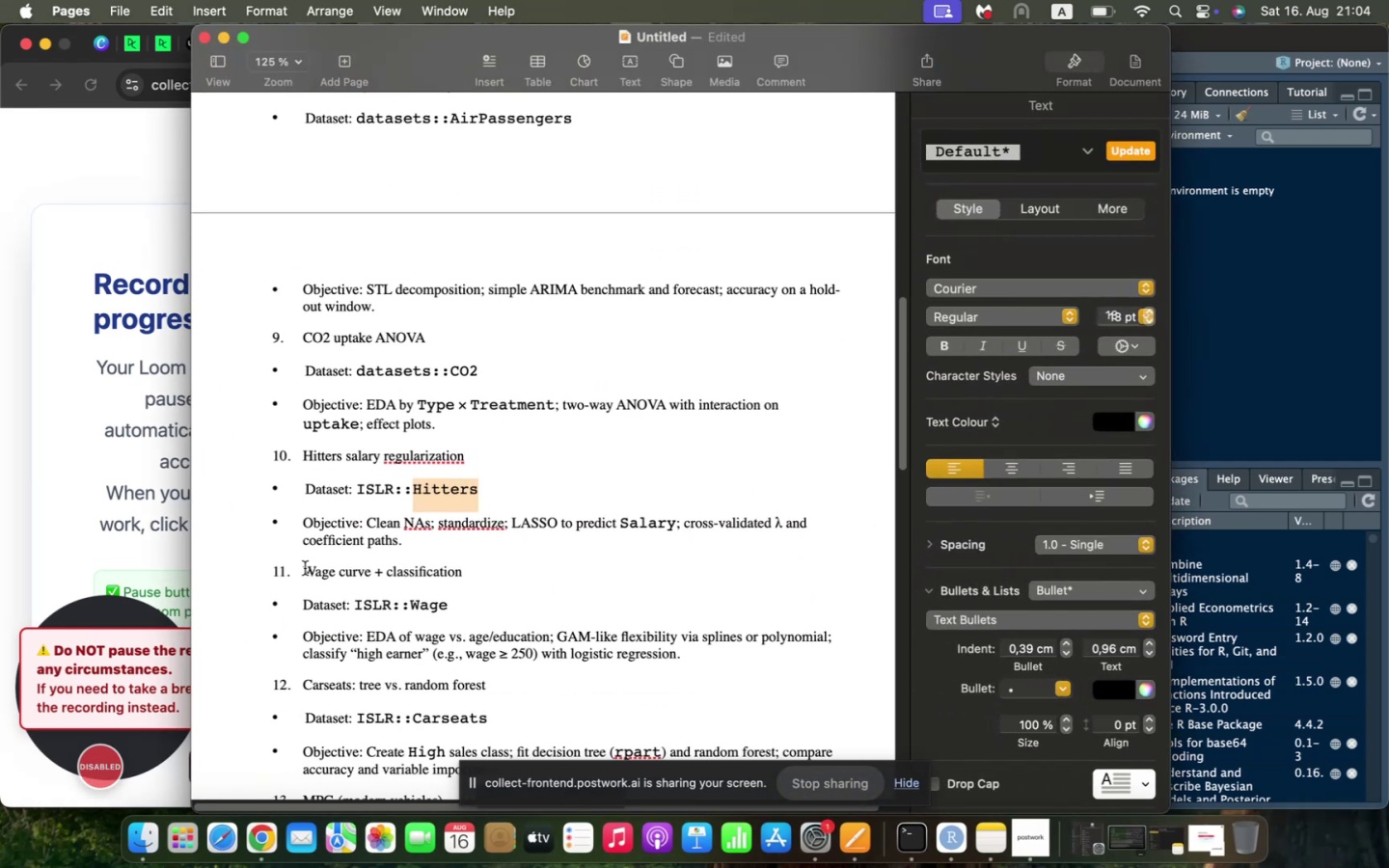 
left_click_drag(start_coordinate=[302, 569], to_coordinate=[324, 574])
 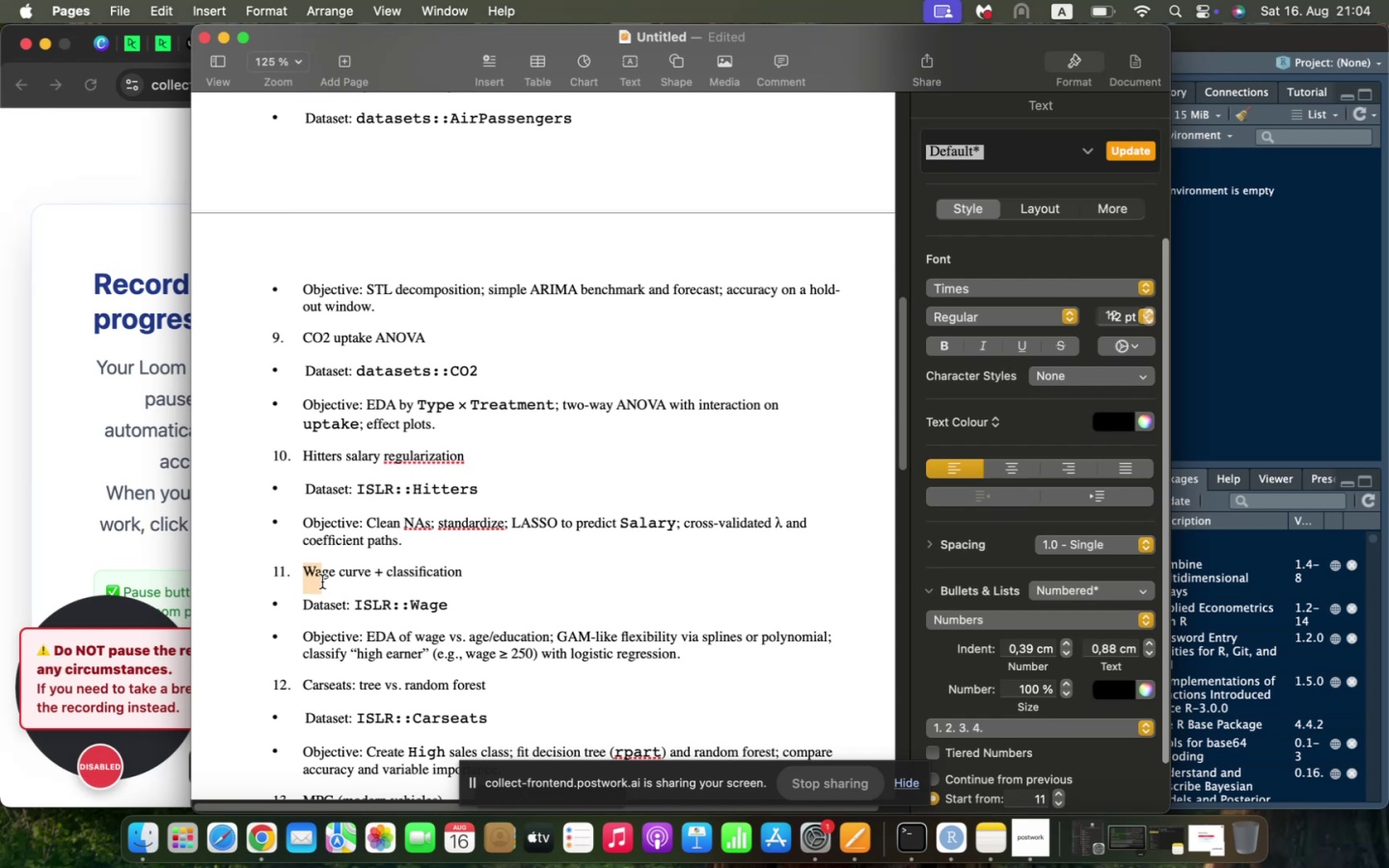 
double_click([311, 576])
 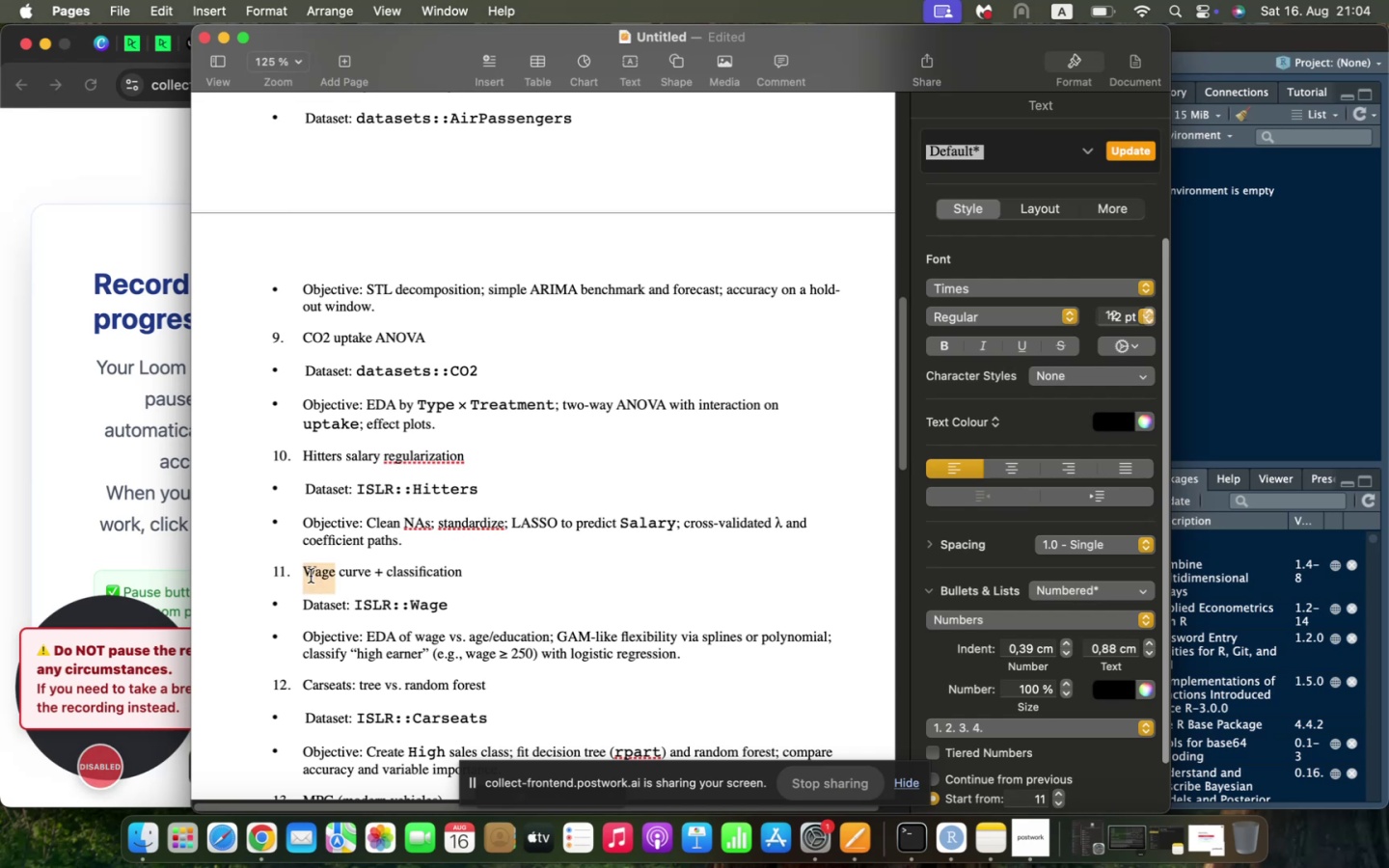 
triple_click([311, 576])
 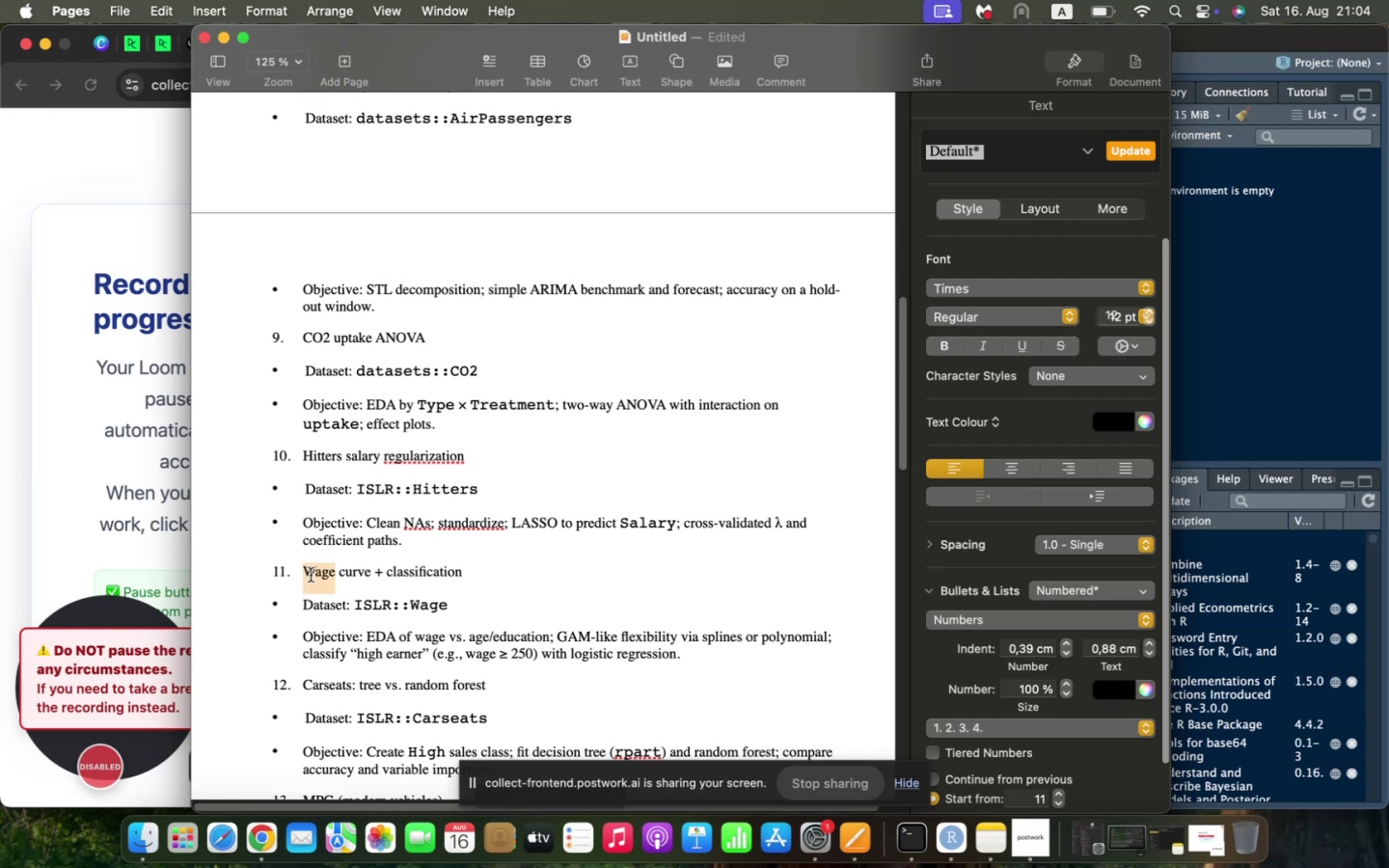 
key(Meta+C)
 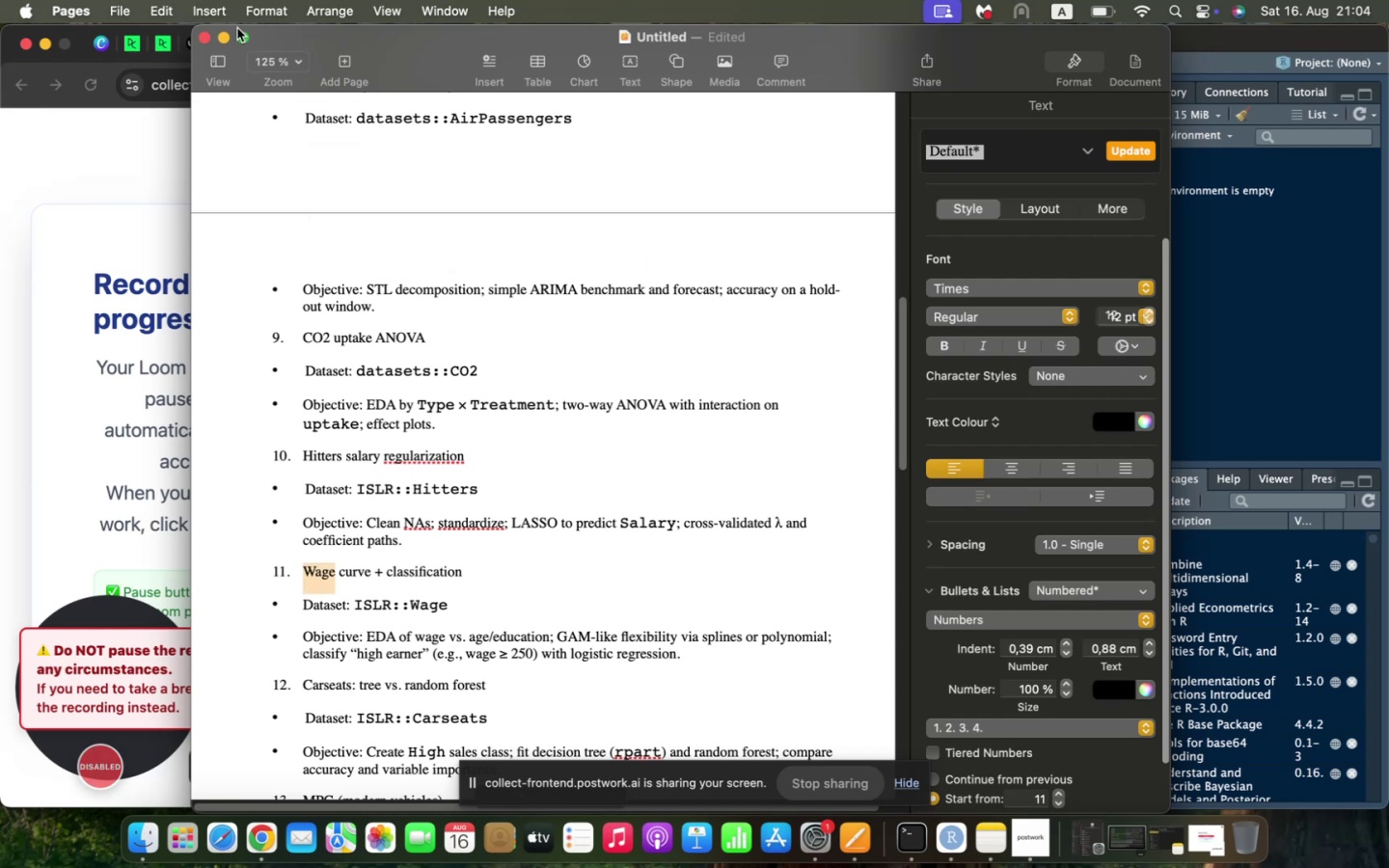 
left_click([227, 41])
 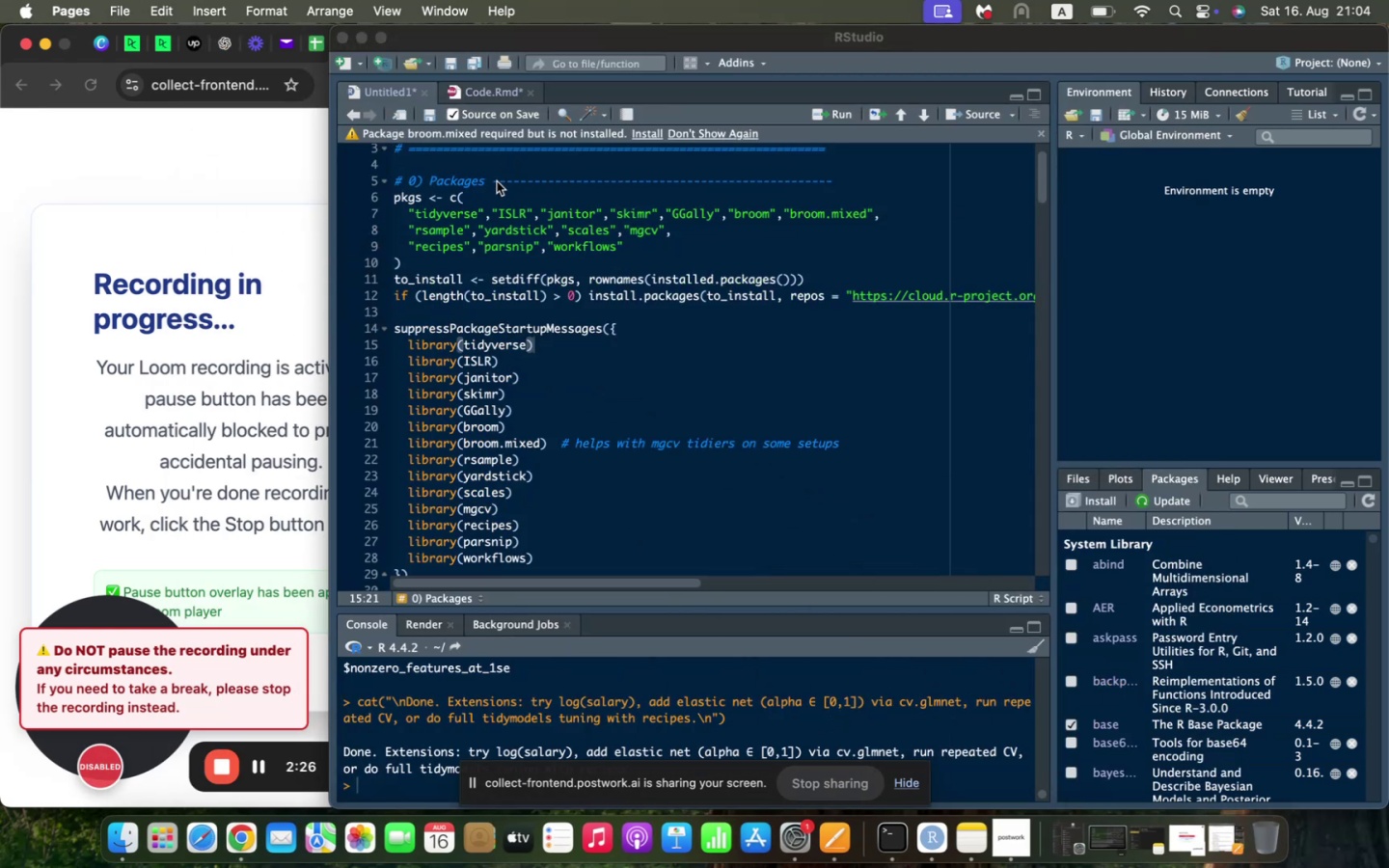 
left_click([467, 90])
 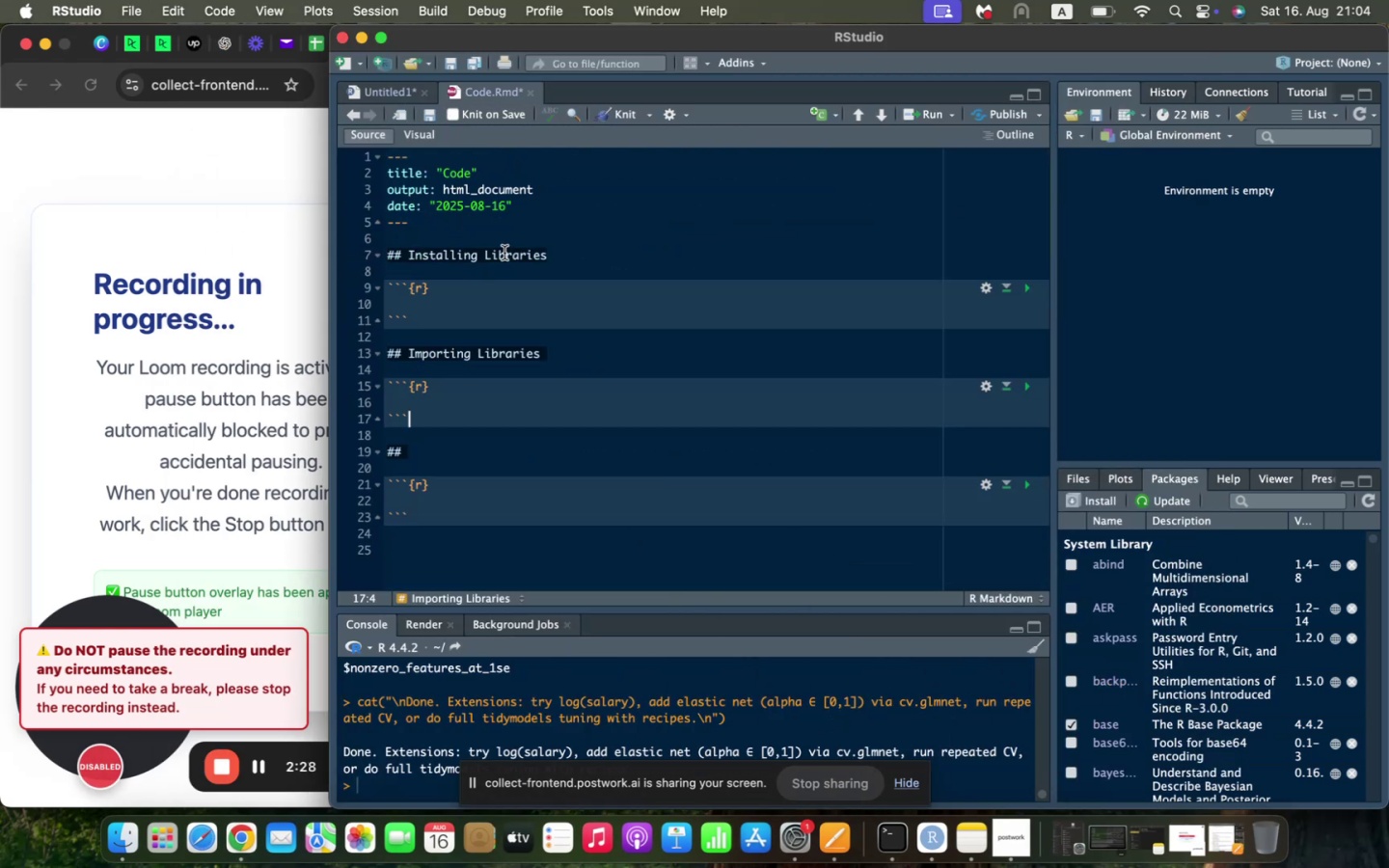 
left_click([465, 240])
 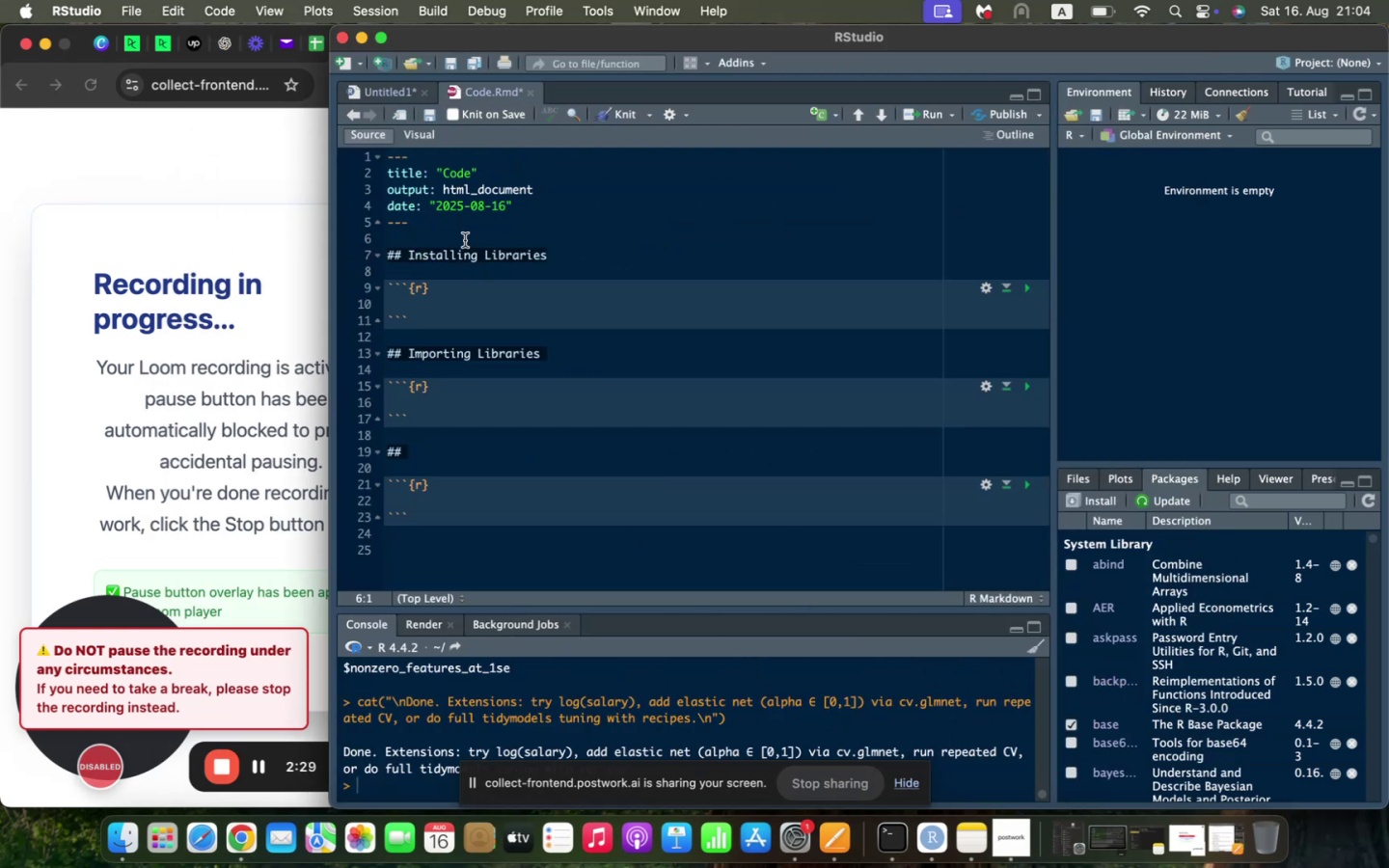 
key(Enter)
 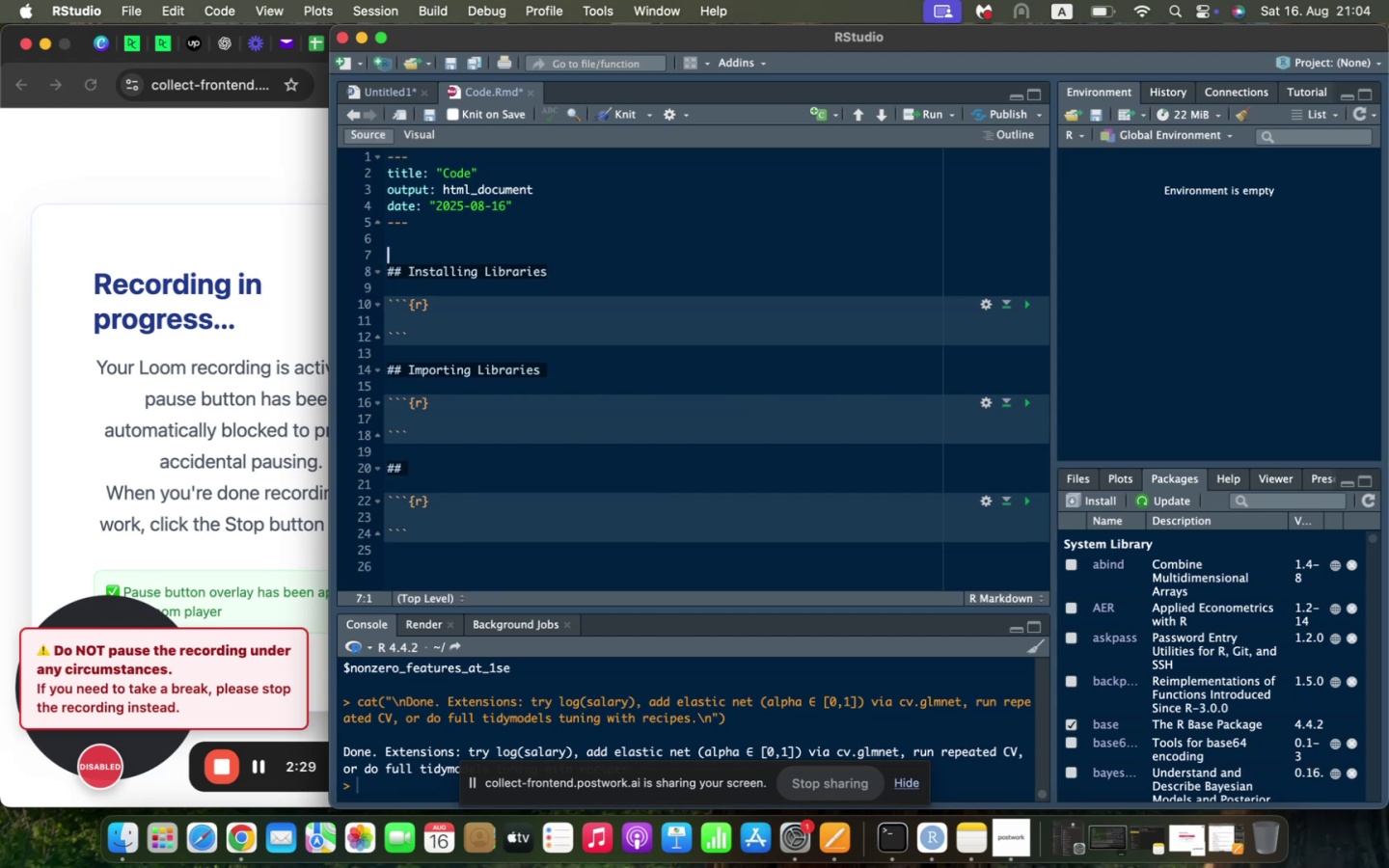 
type(# Wage Dataset)
 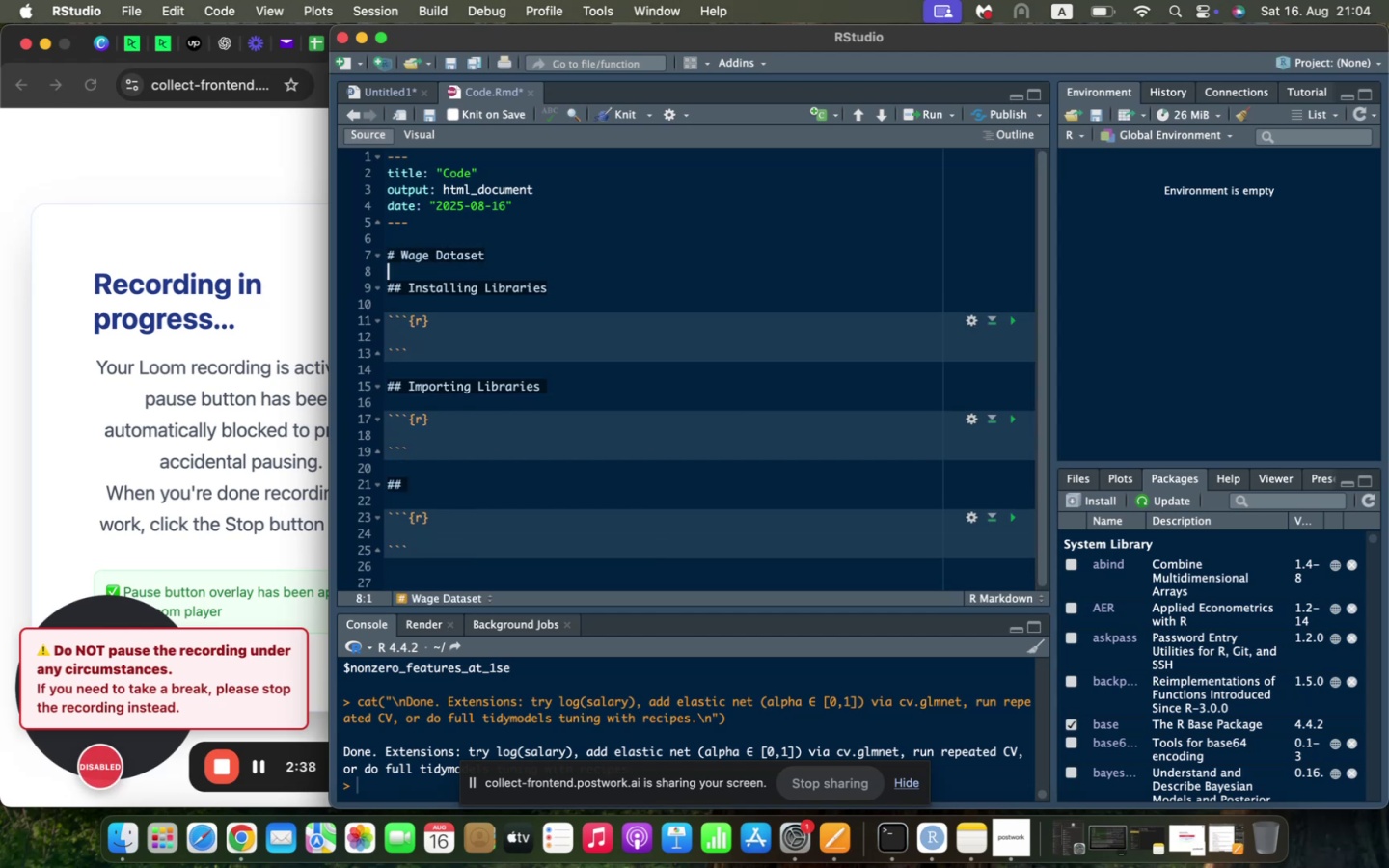 
hold_key(key=CommandLeft, duration=0.32)
 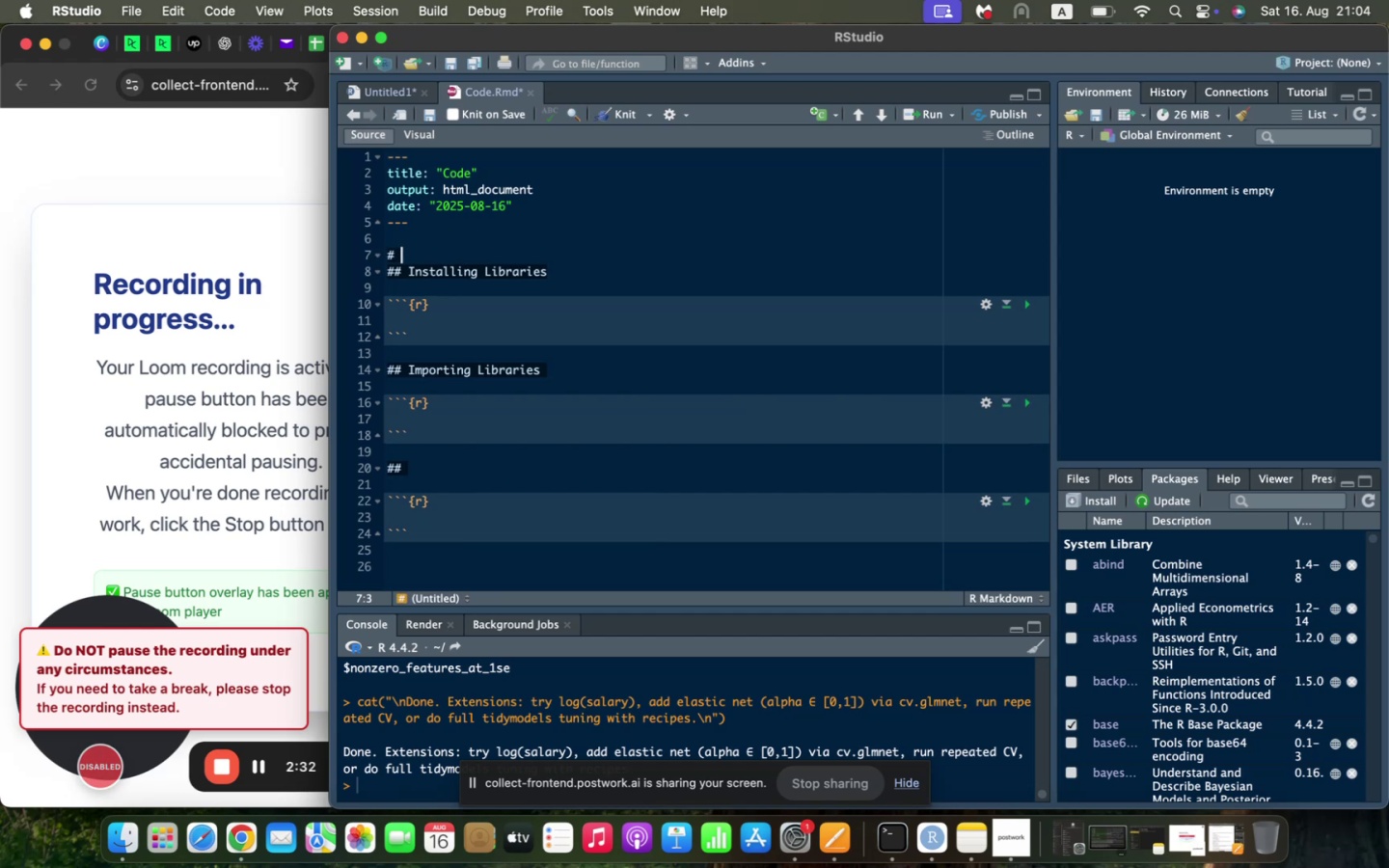 
key(Enter)
 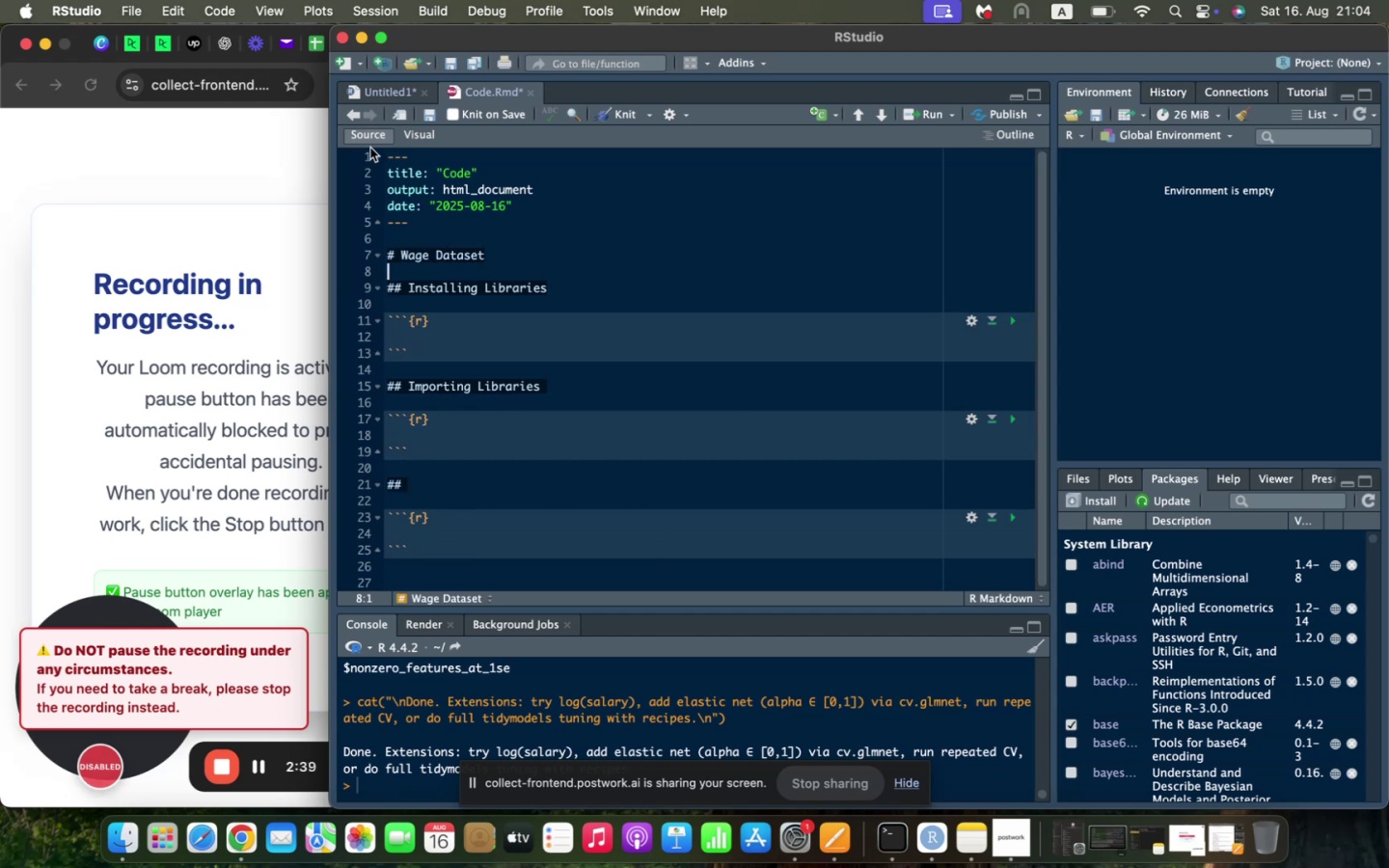 
left_click([371, 84])
 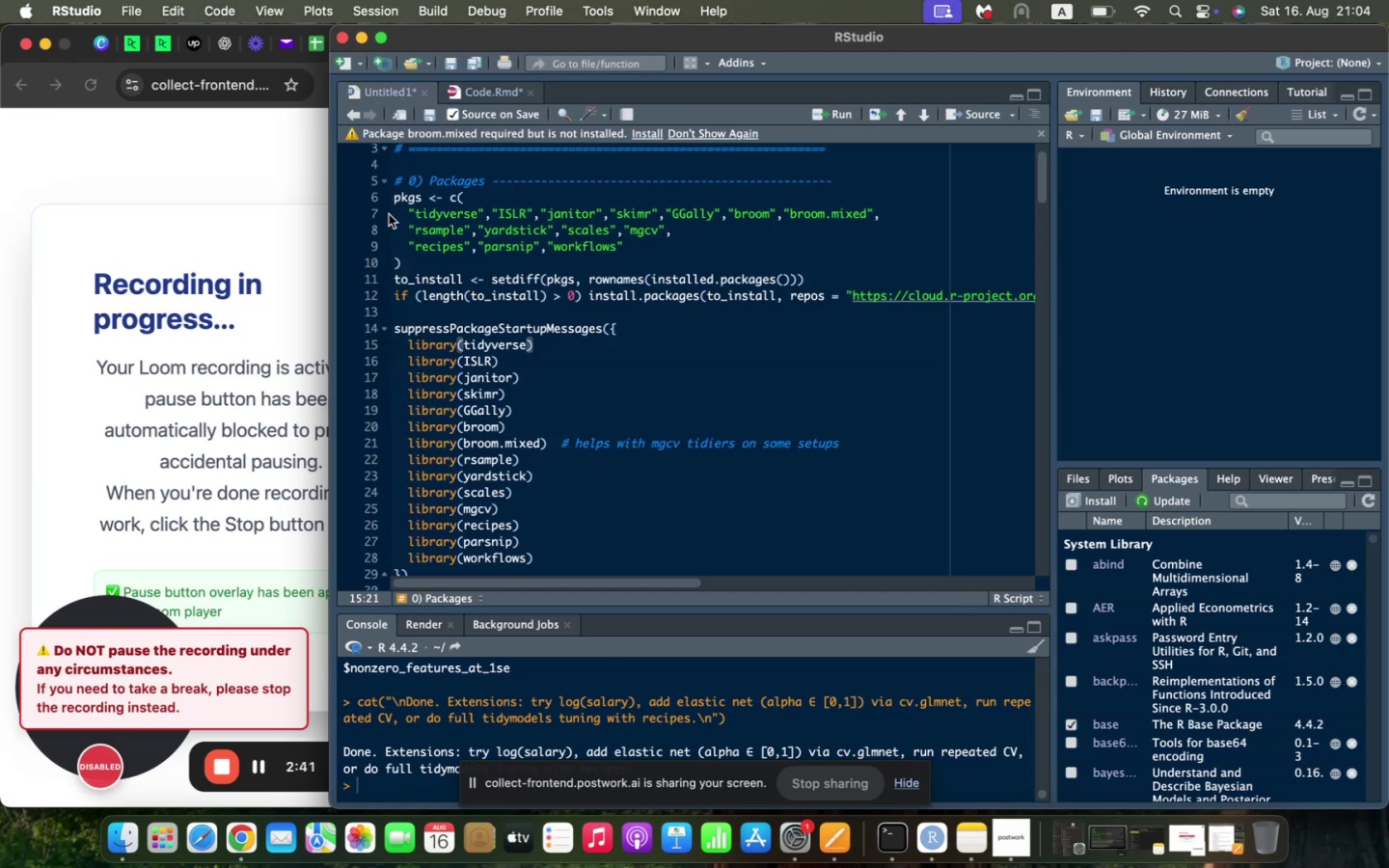 
left_click_drag(start_coordinate=[395, 199], to_coordinate=[464, 308])
 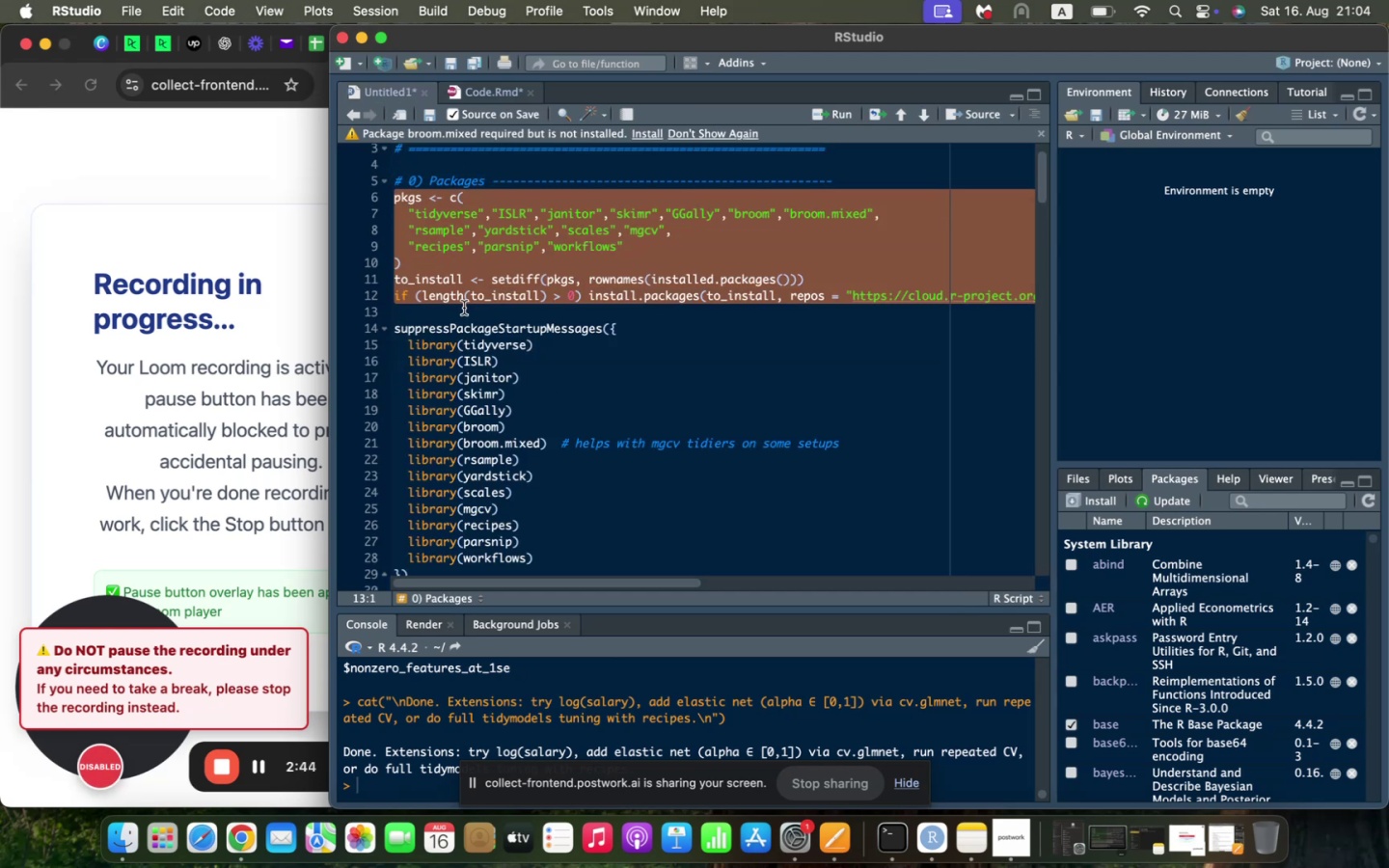 
key(Meta+C)
 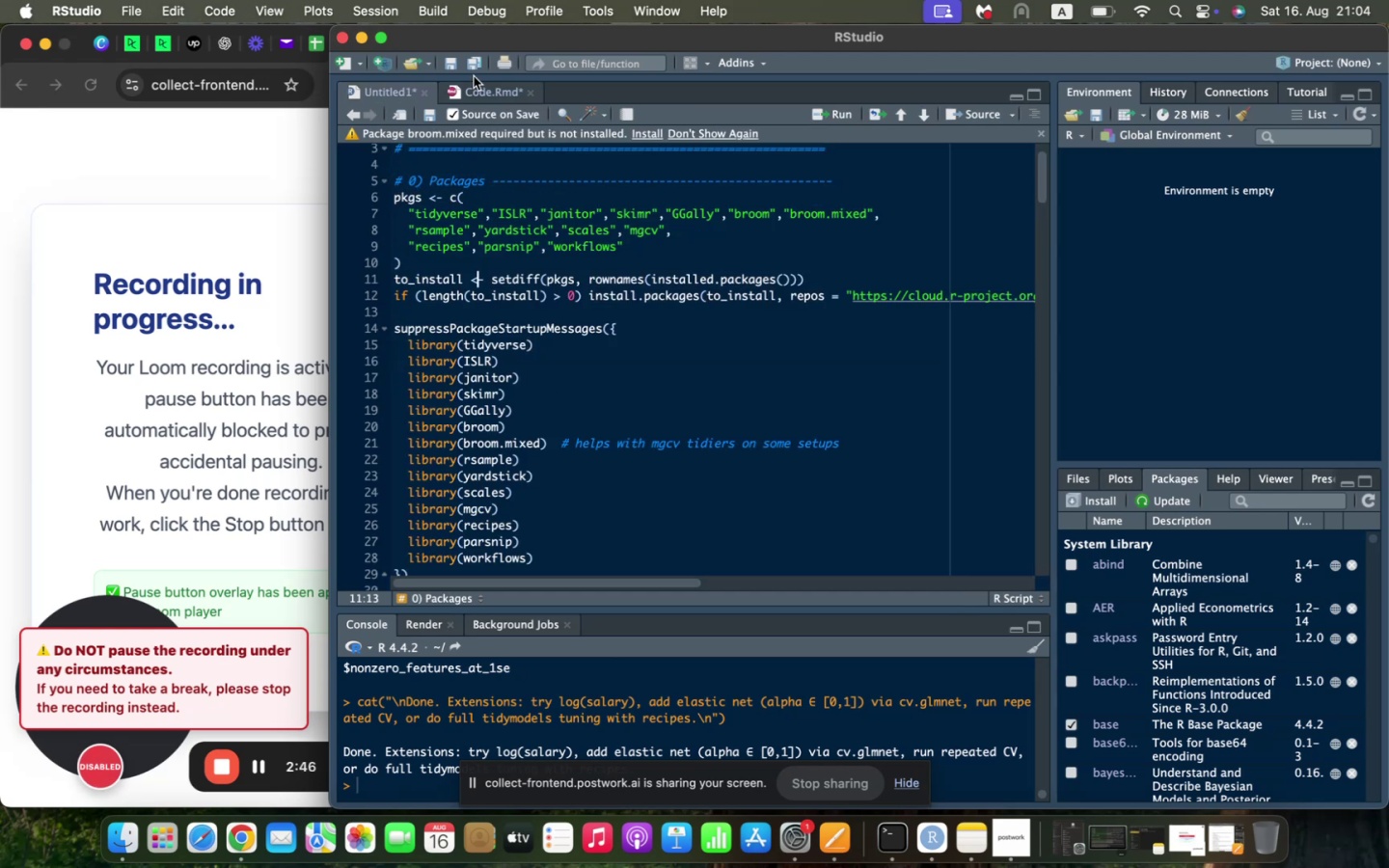 
left_click([474, 87])
 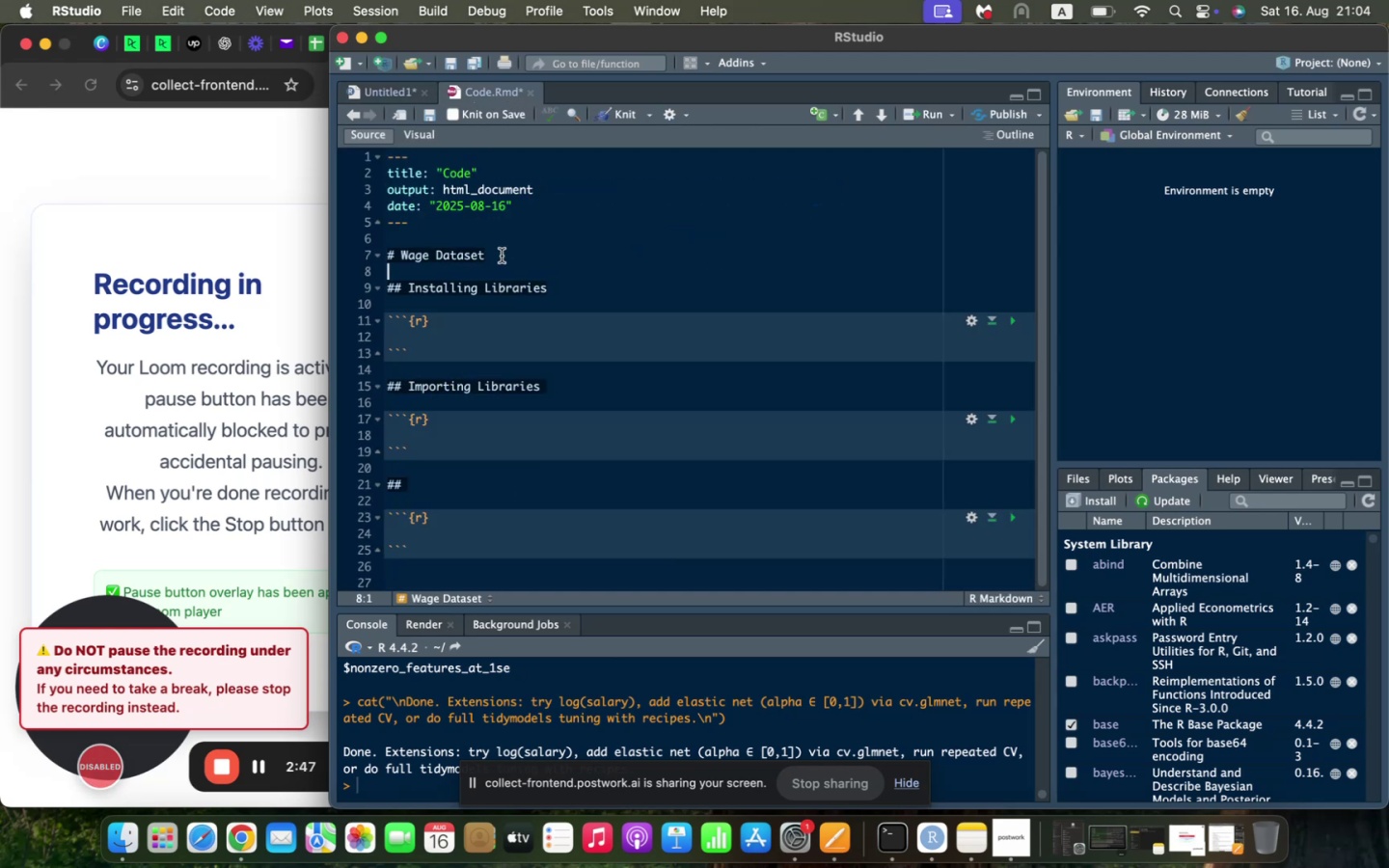 
scroll: coordinate [536, 446], scroll_direction: down, amount: 8.0
 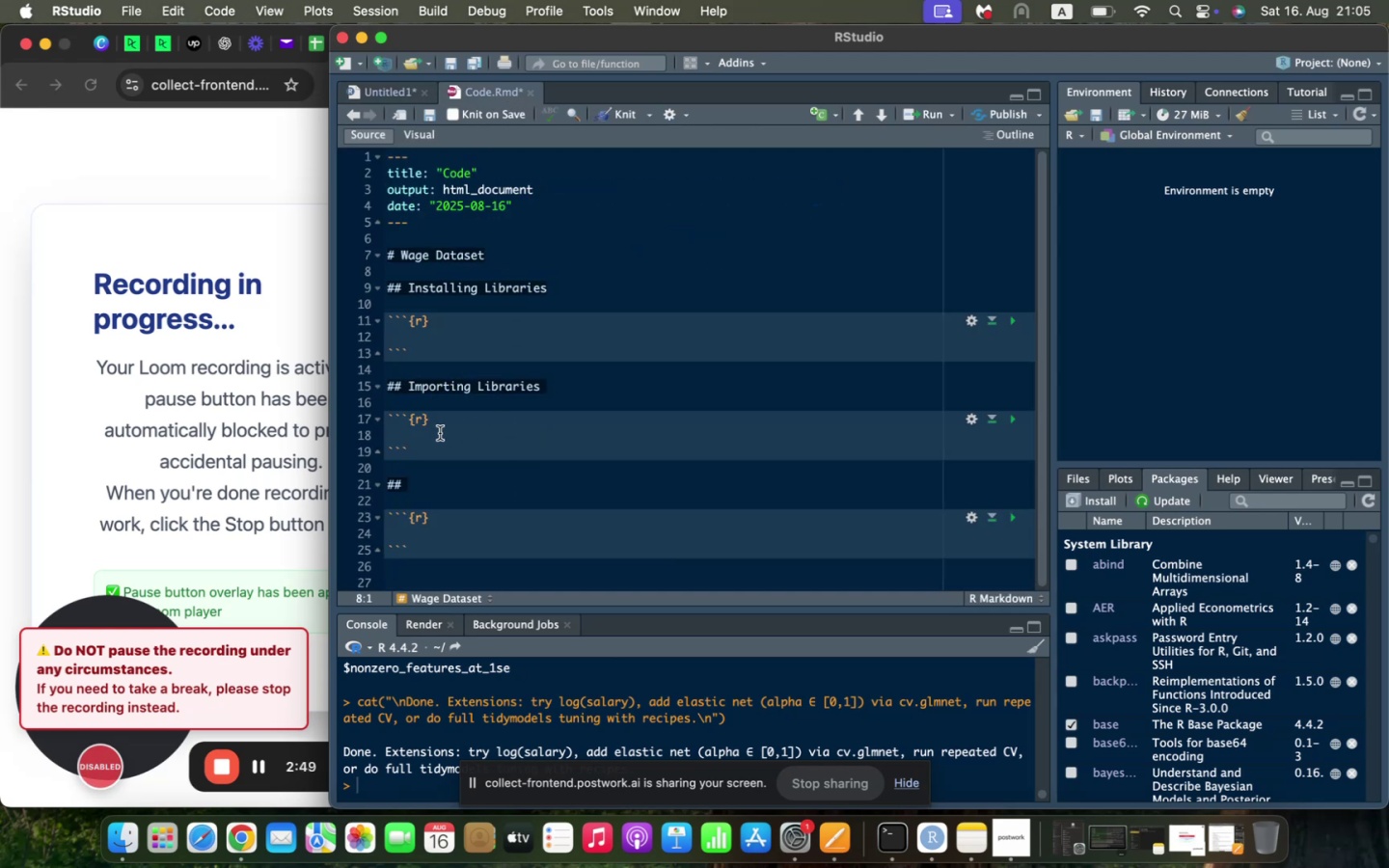 
left_click([440, 431])
 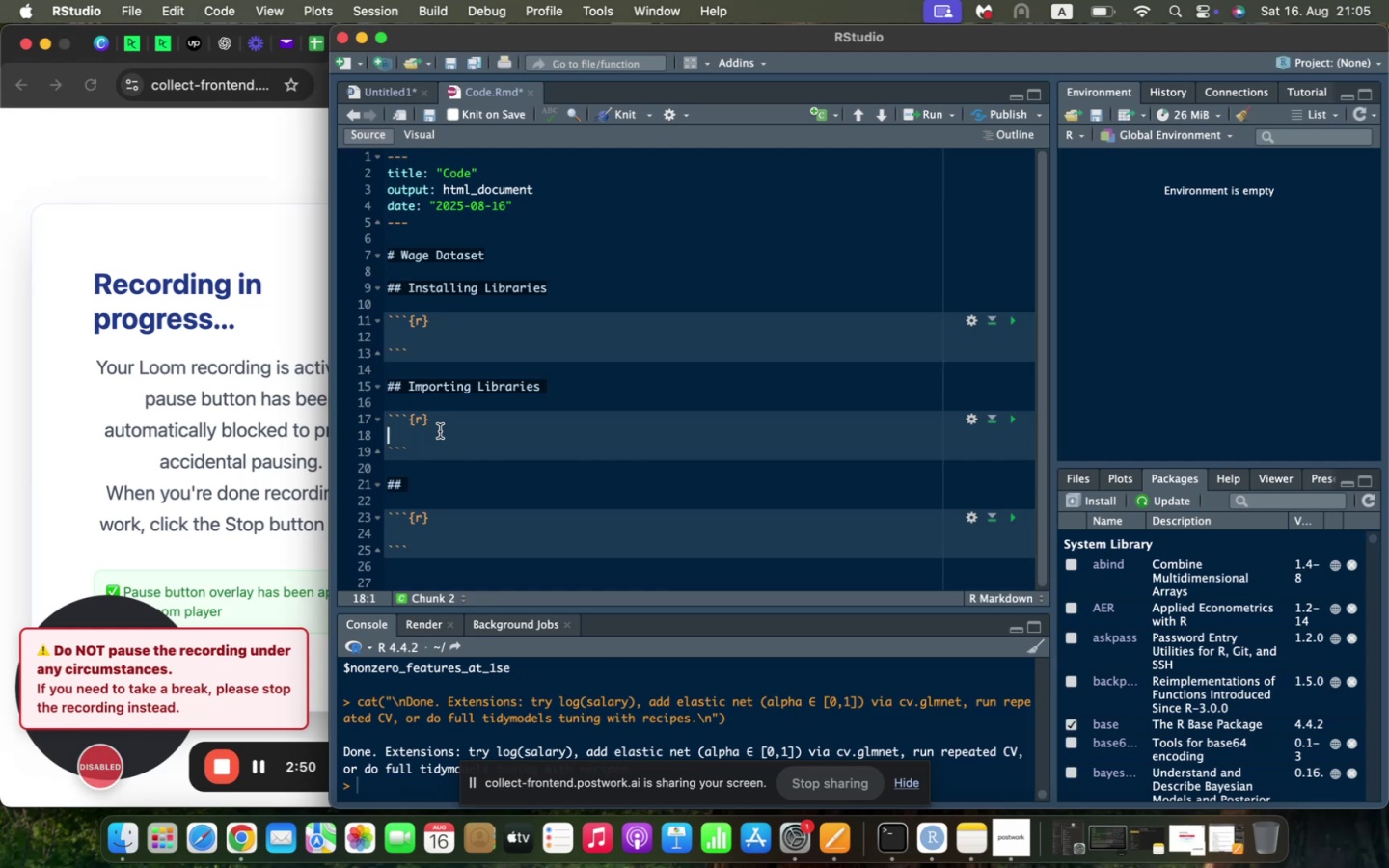 
key(Meta+V)
 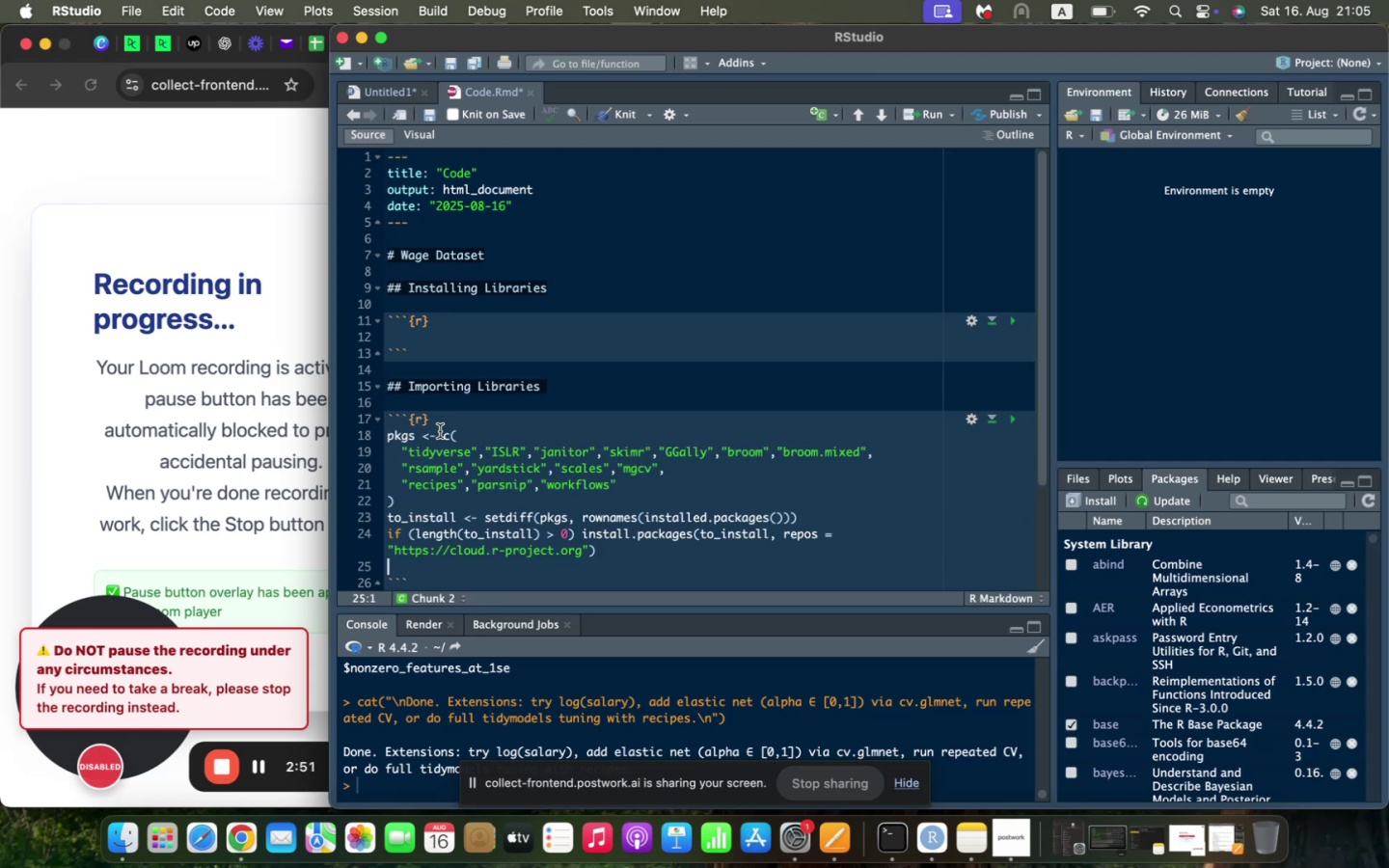 
scroll: coordinate [441, 433], scroll_direction: down, amount: 10.0
 